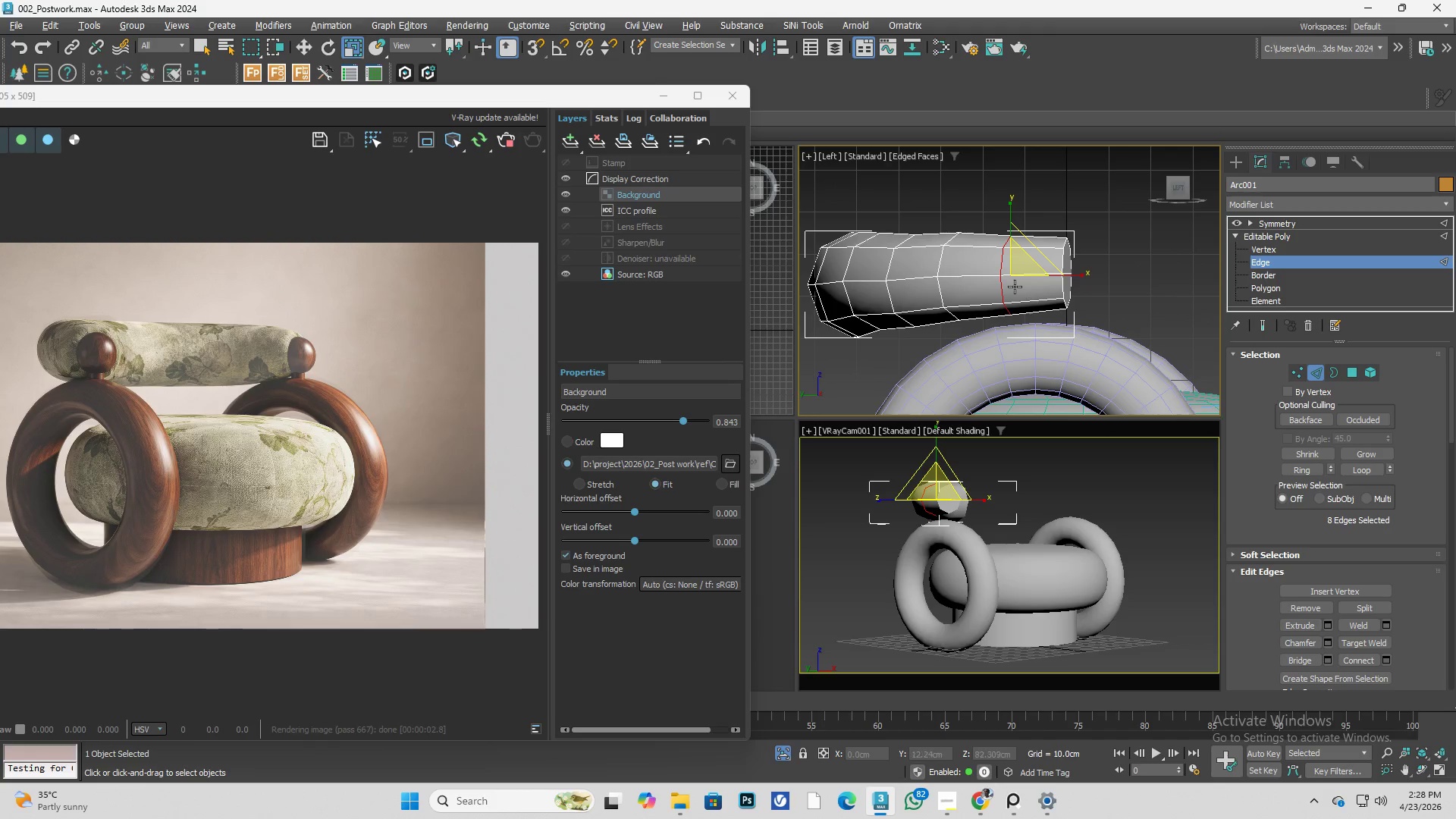 
scroll: coordinate [1012, 285], scroll_direction: down, amount: 2.0
 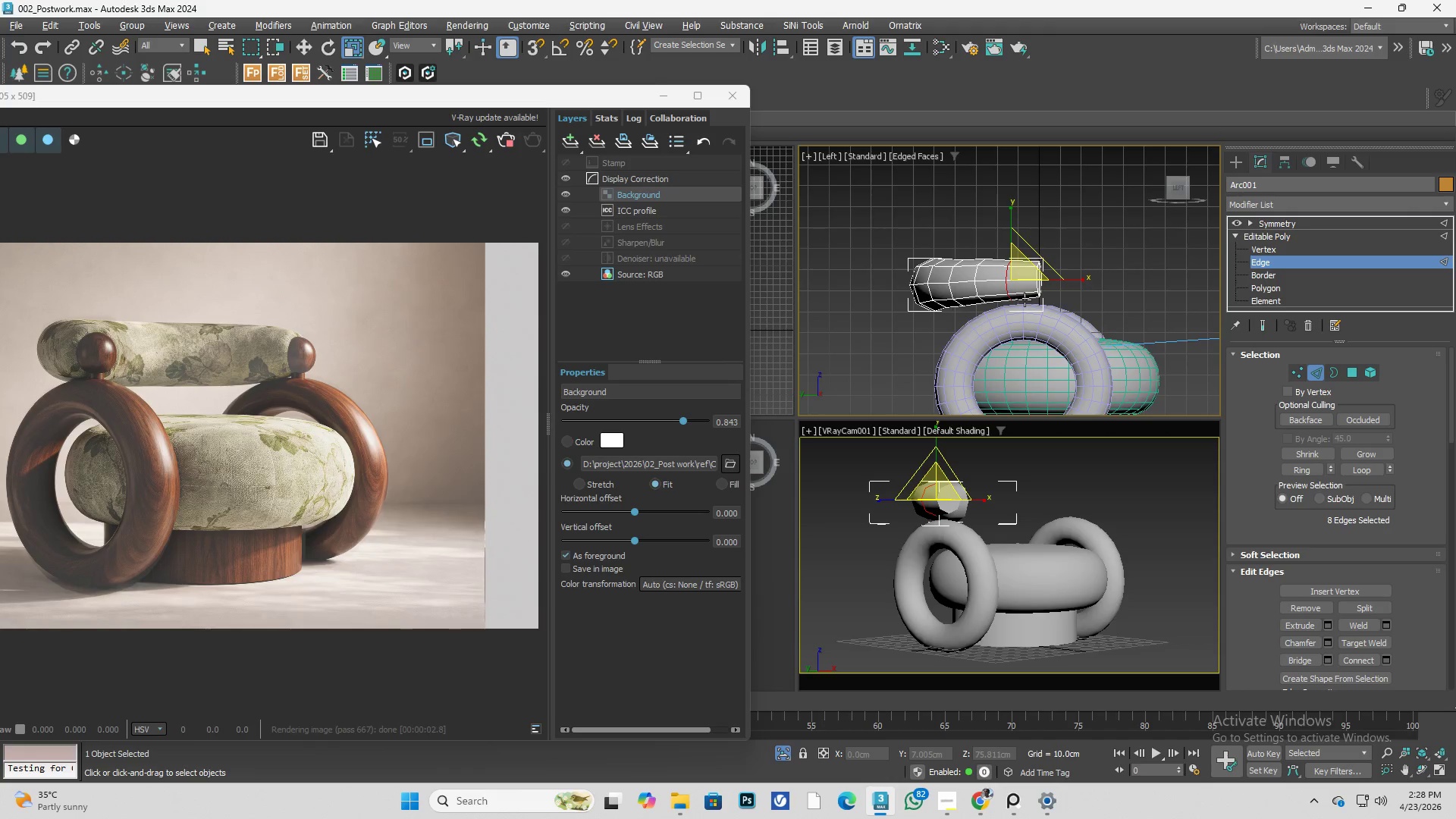 
scroll: coordinate [1033, 291], scroll_direction: up, amount: 3.0
 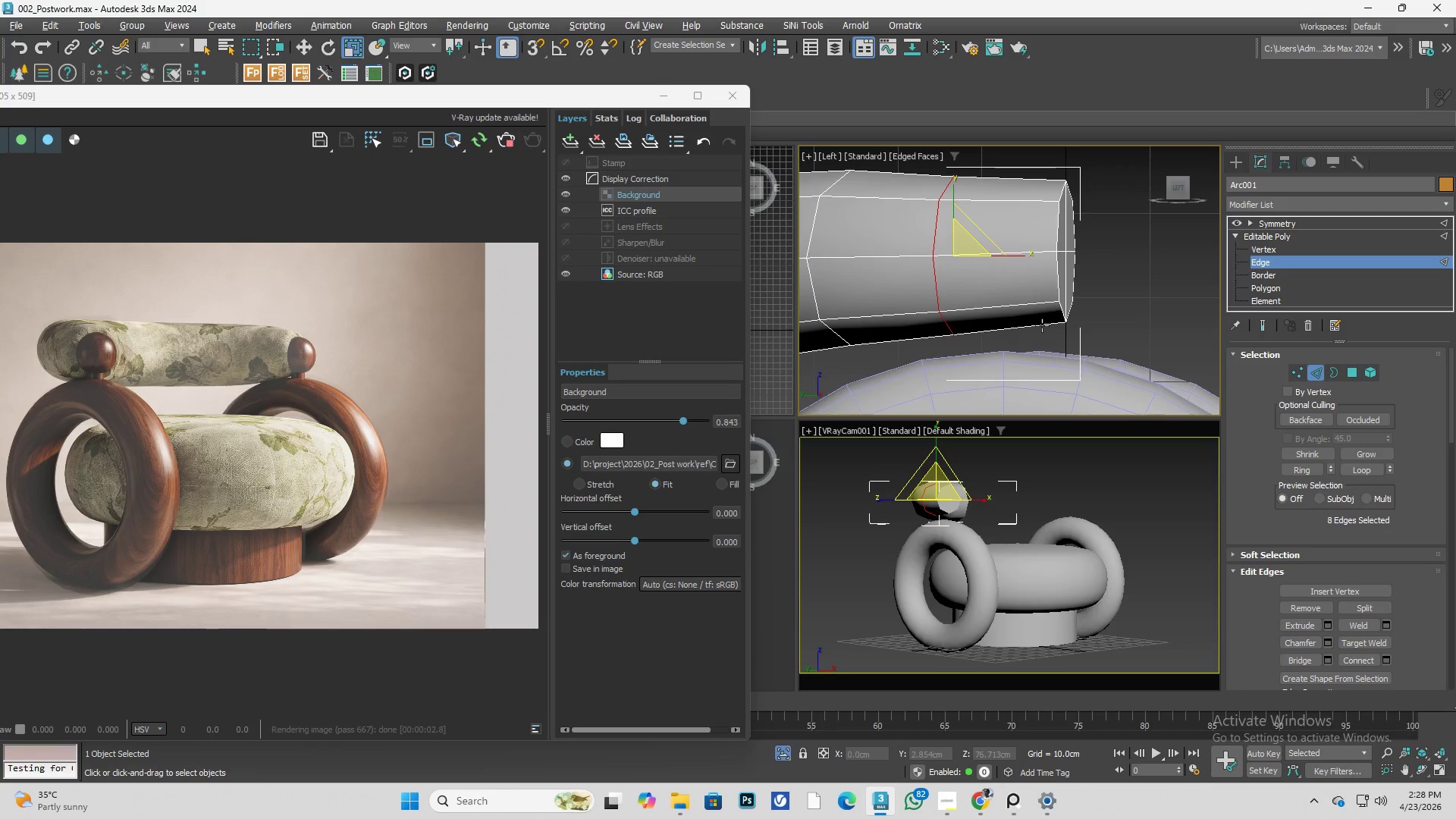 
key(1)
 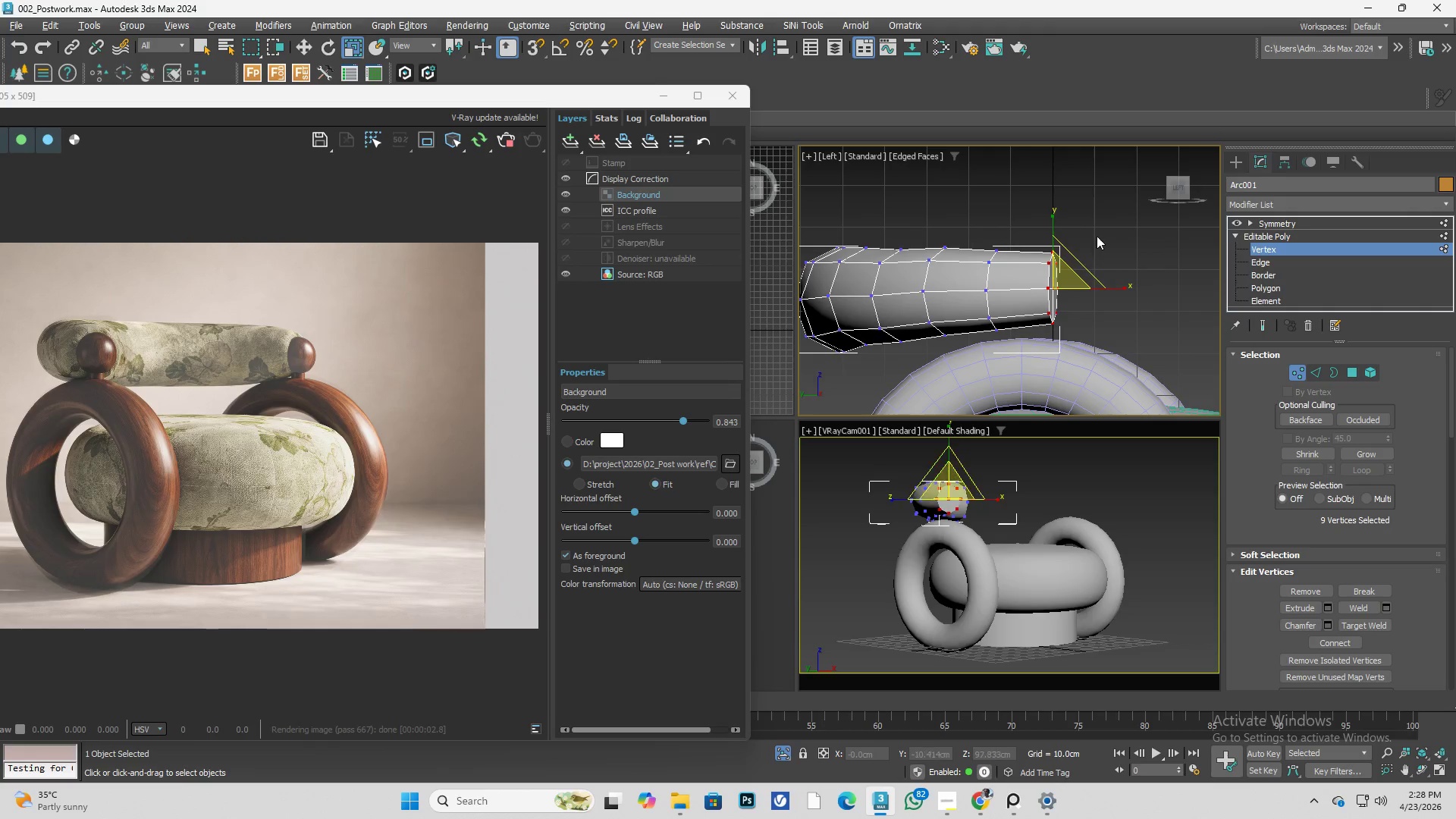 
scroll: coordinate [1040, 325], scroll_direction: down, amount: 2.0
 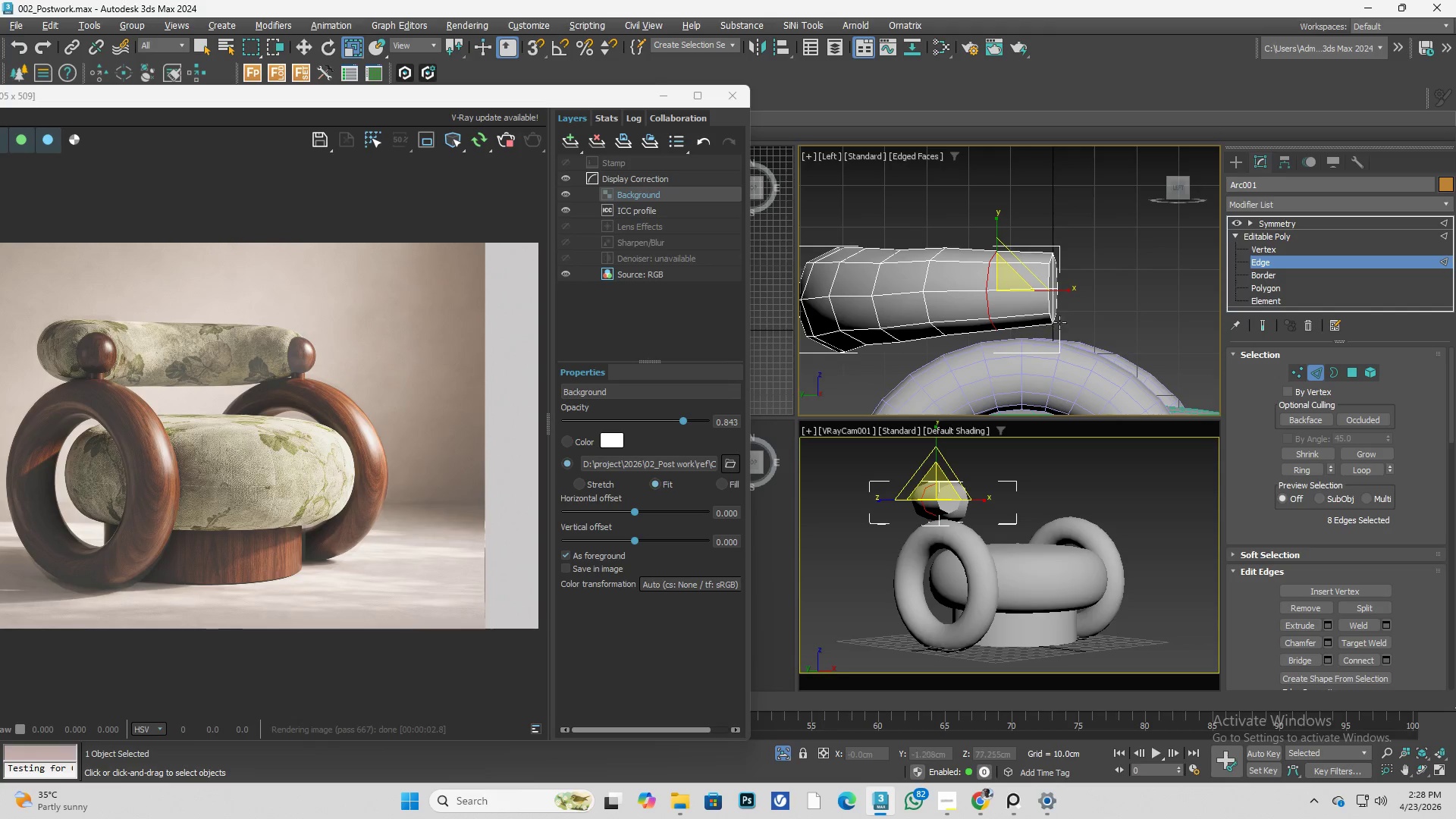 
left_click_drag(start_coordinate=[1098, 234], to_coordinate=[1044, 344])
 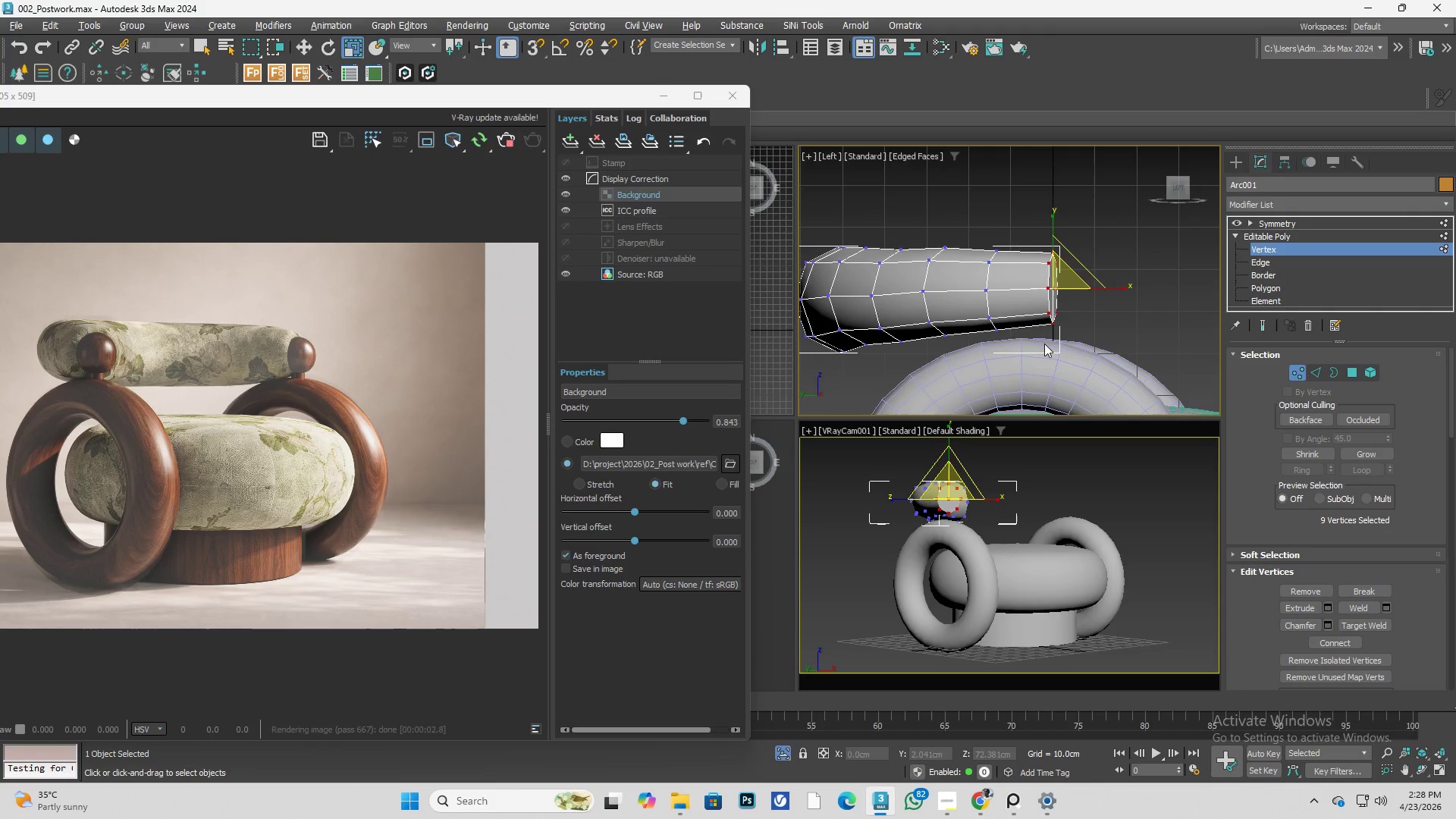 
key(Delete)
 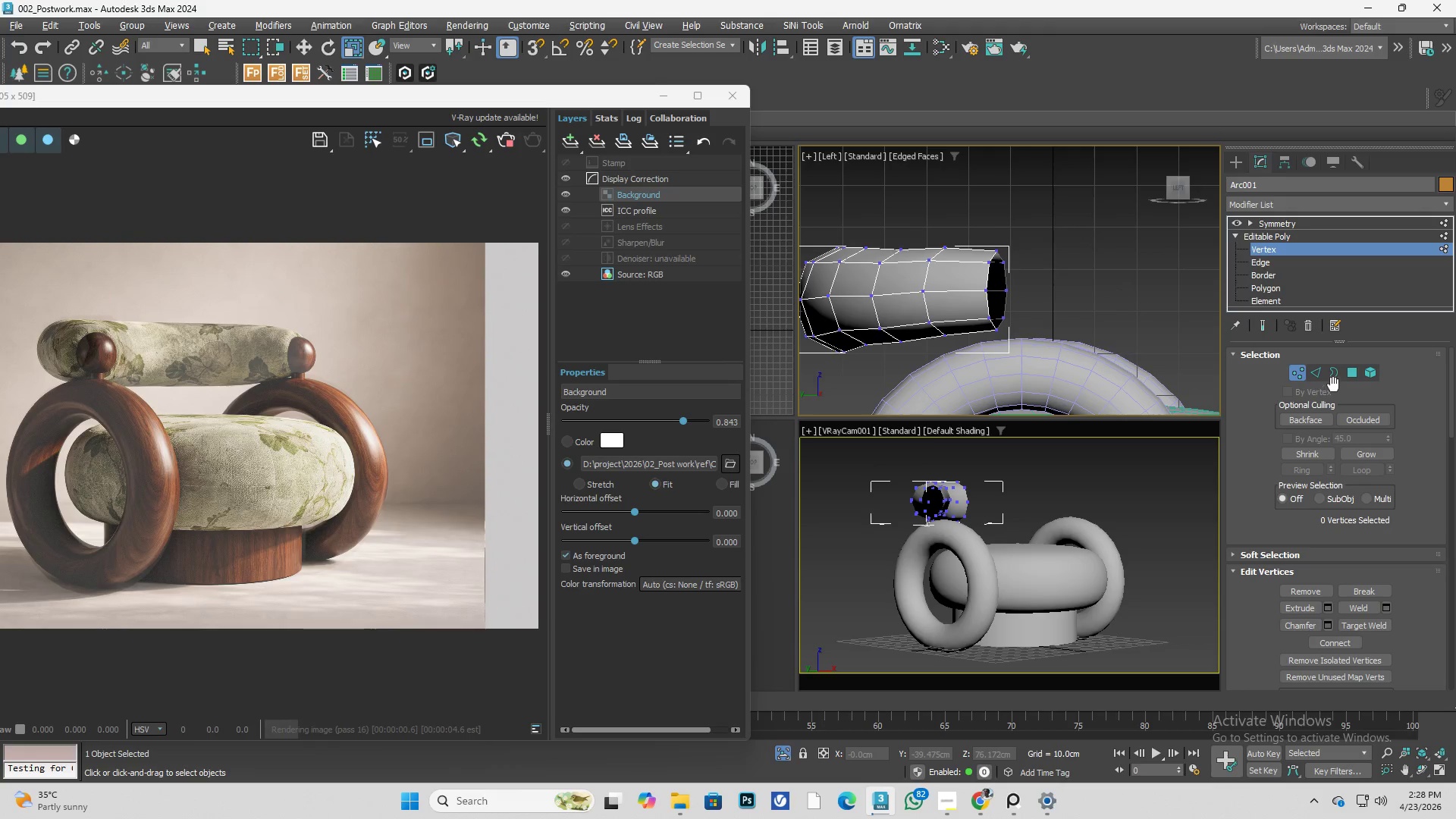 
left_click([1317, 375])
 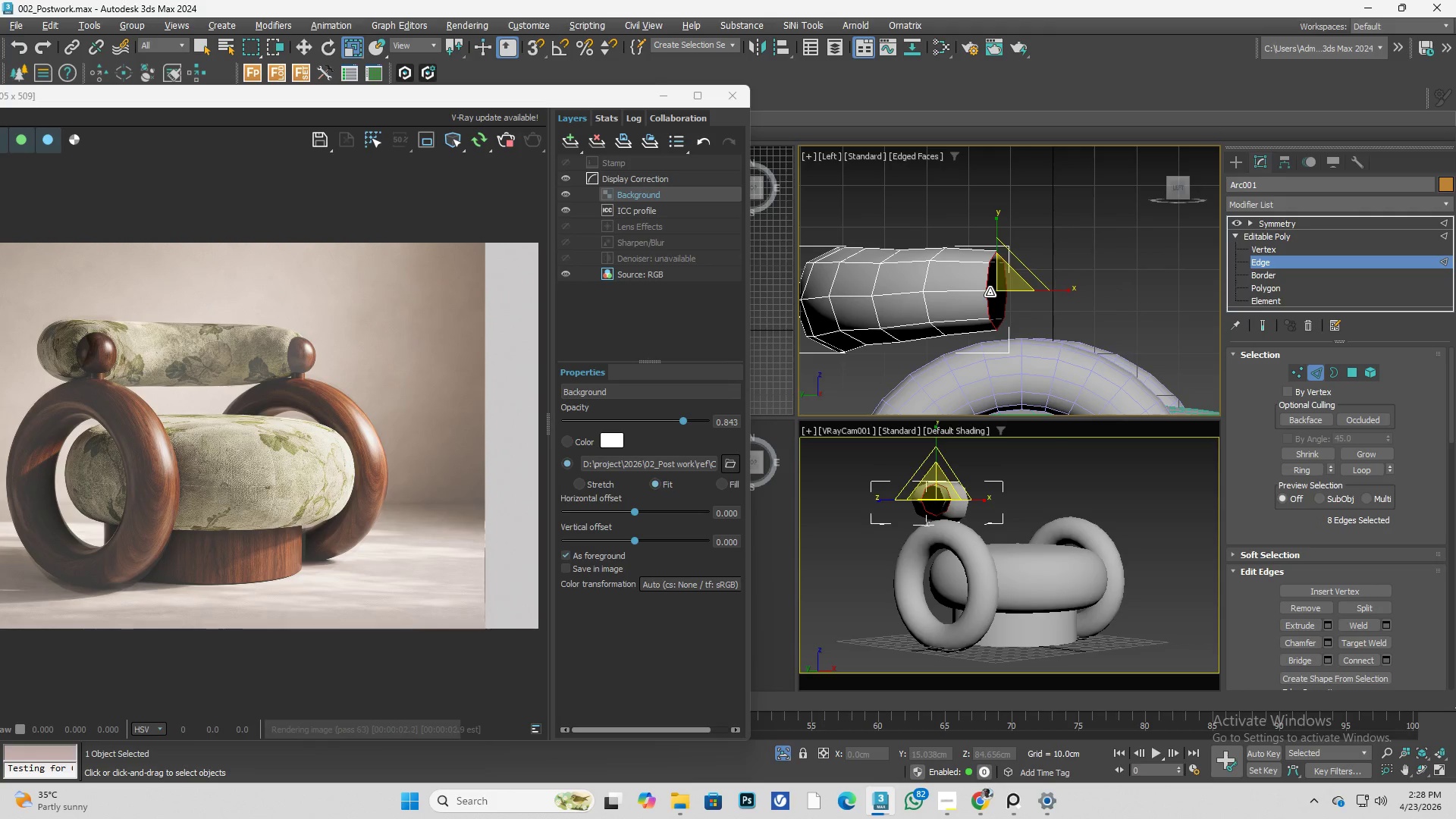 
key(Alt+P)
 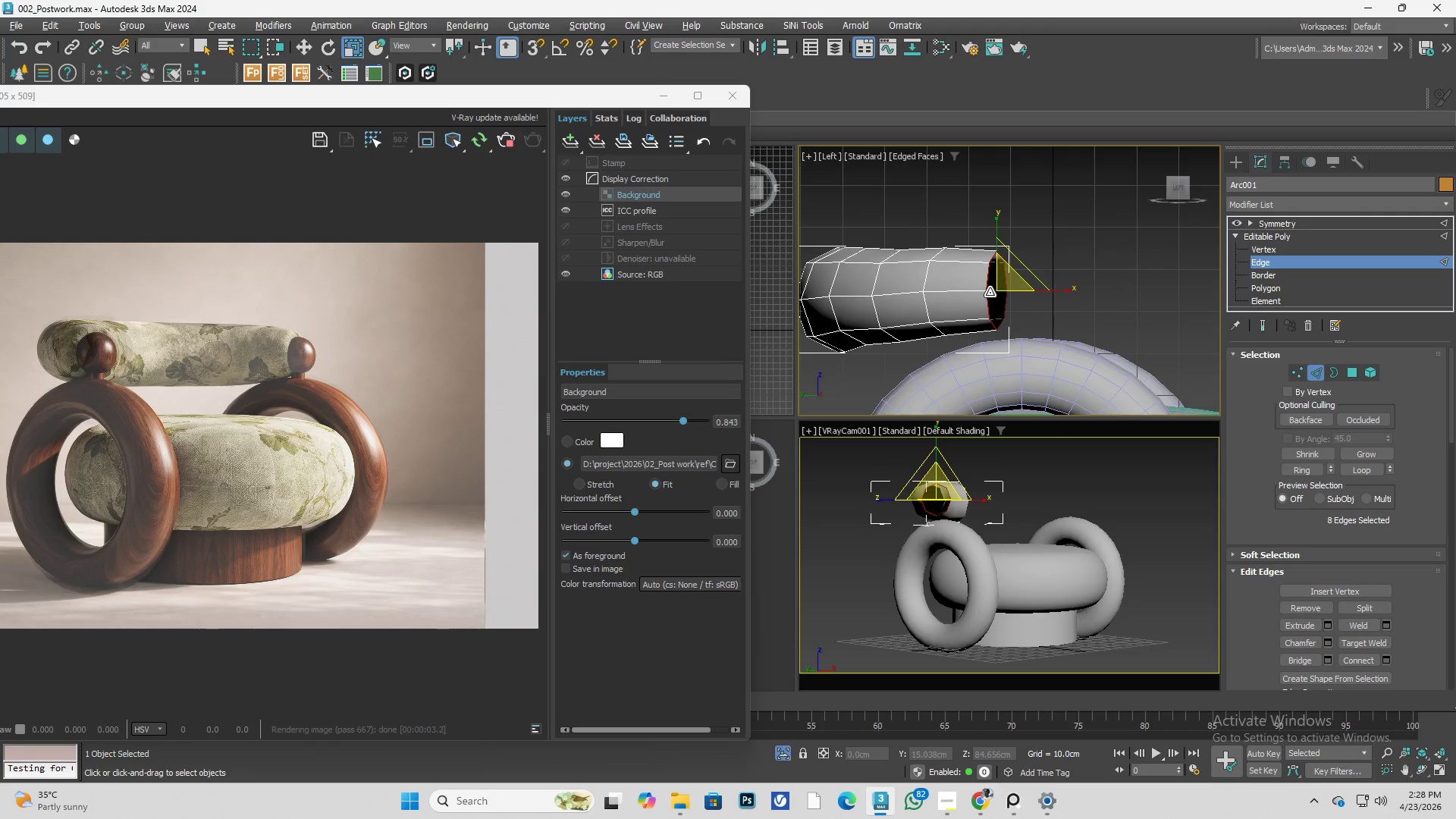 
key(Alt+AltLeft)
 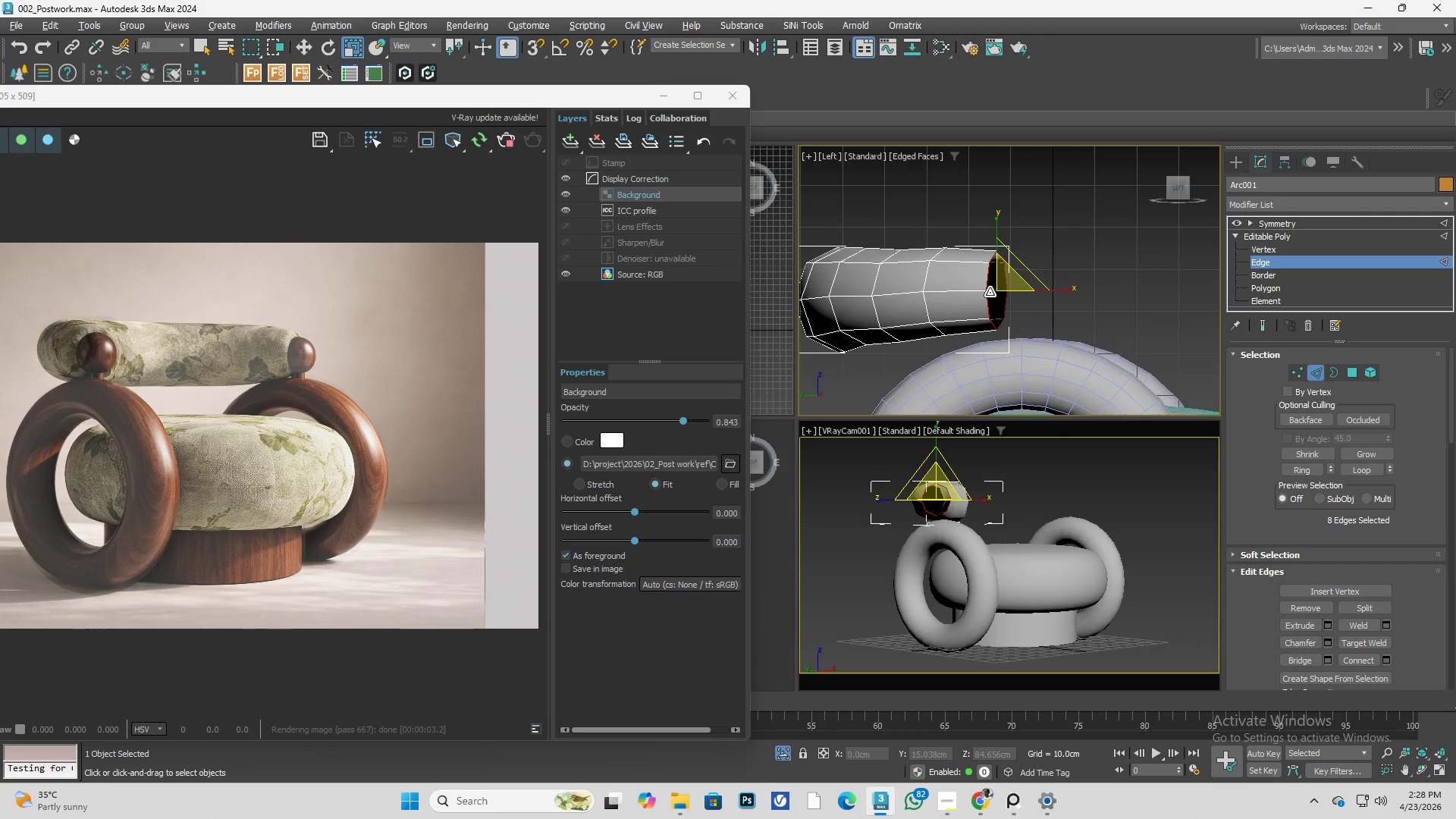 
key(Alt+P)
 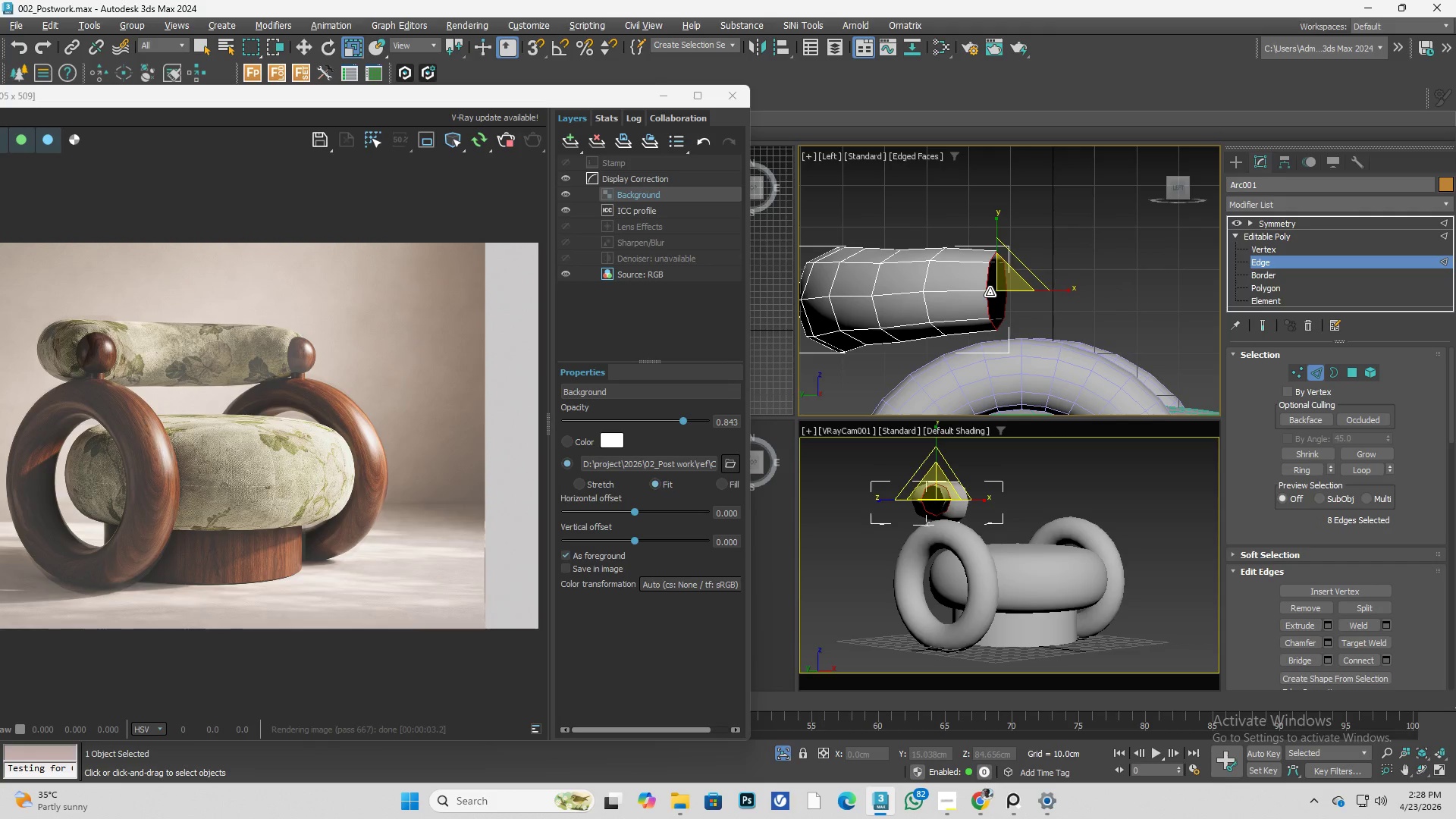 
key(Control+P)
 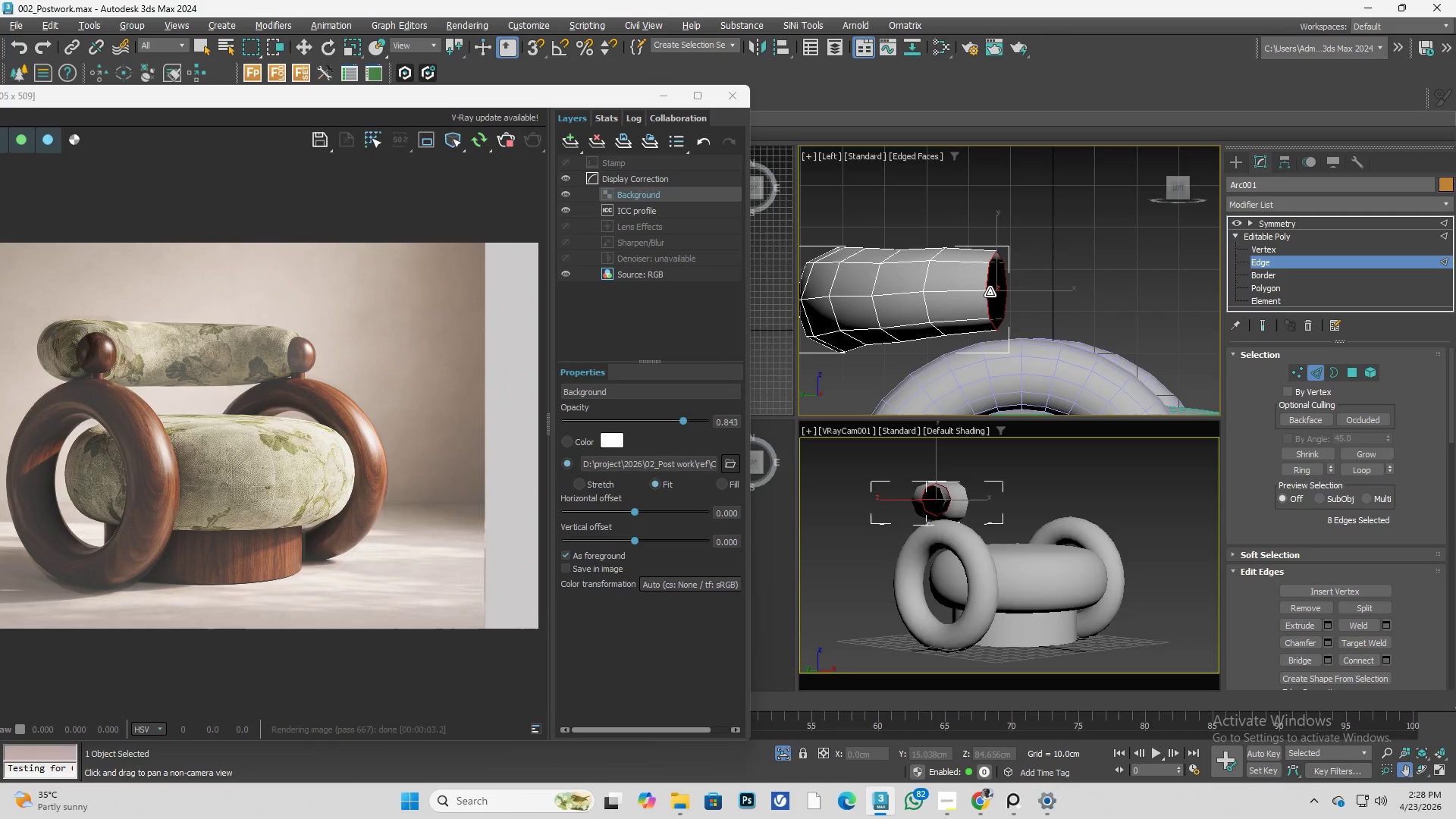 
key(Alt+P)
 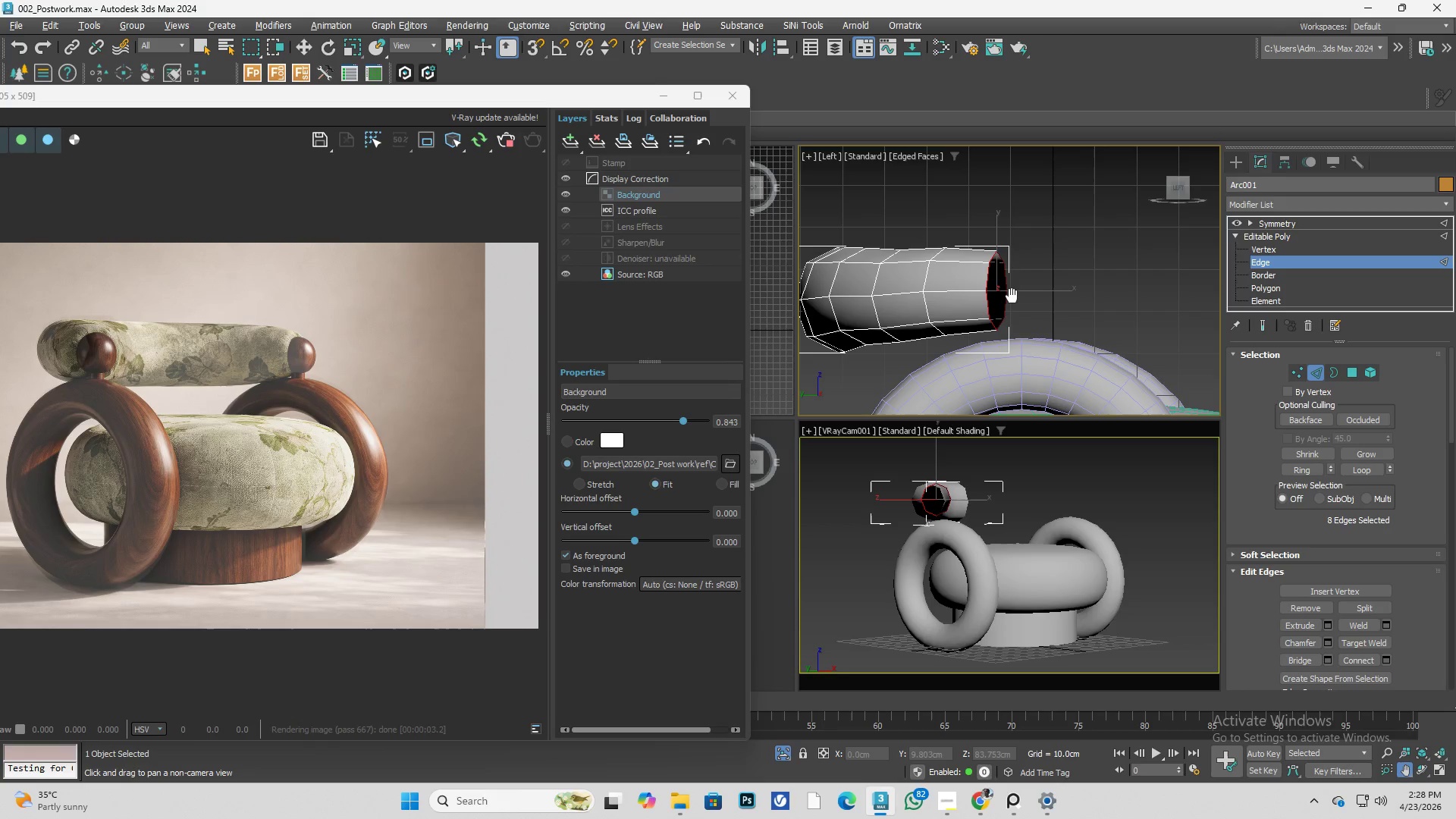 
hold_key(key=AltLeft, duration=0.88)
 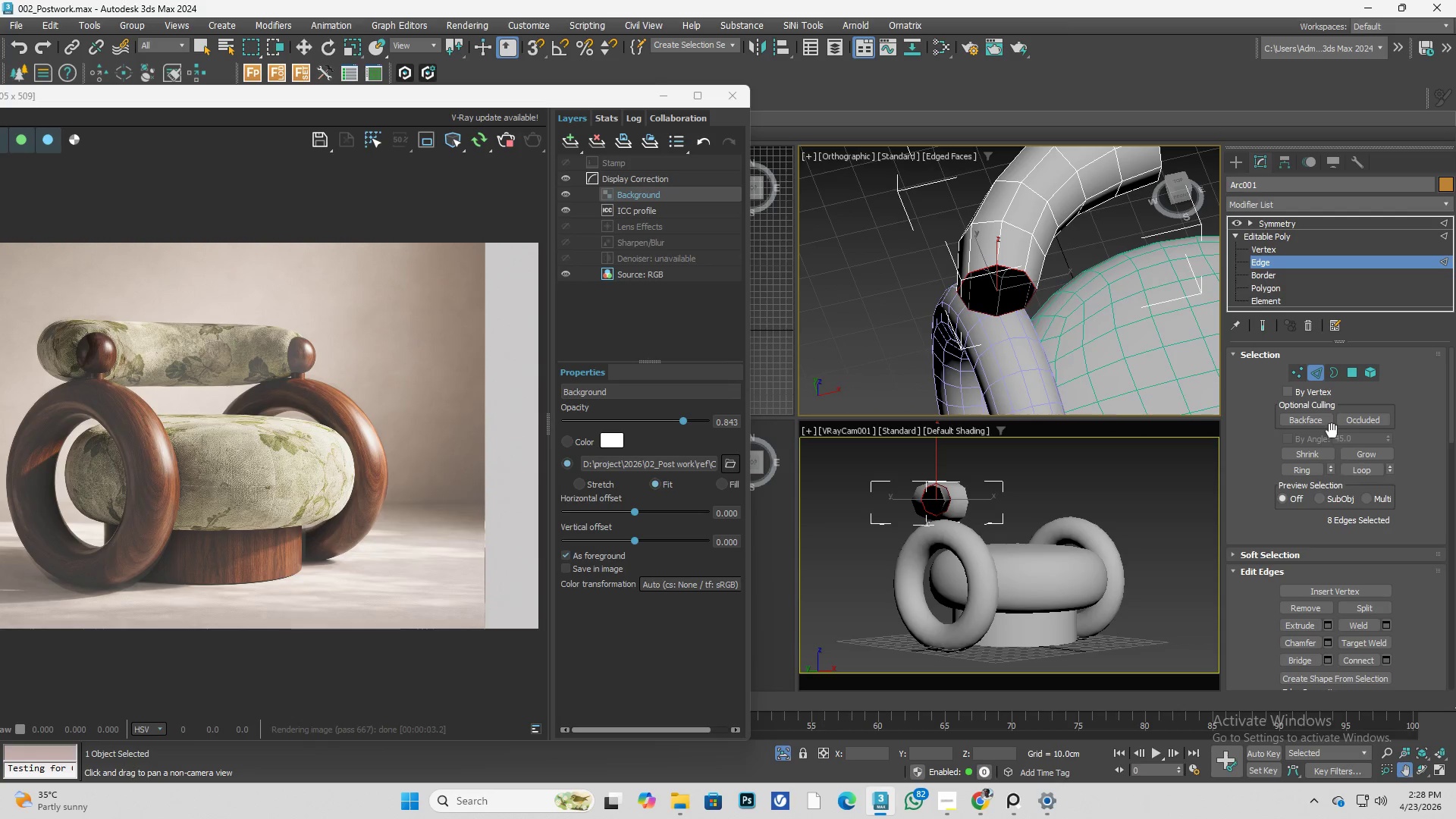 
left_click([1338, 382])
 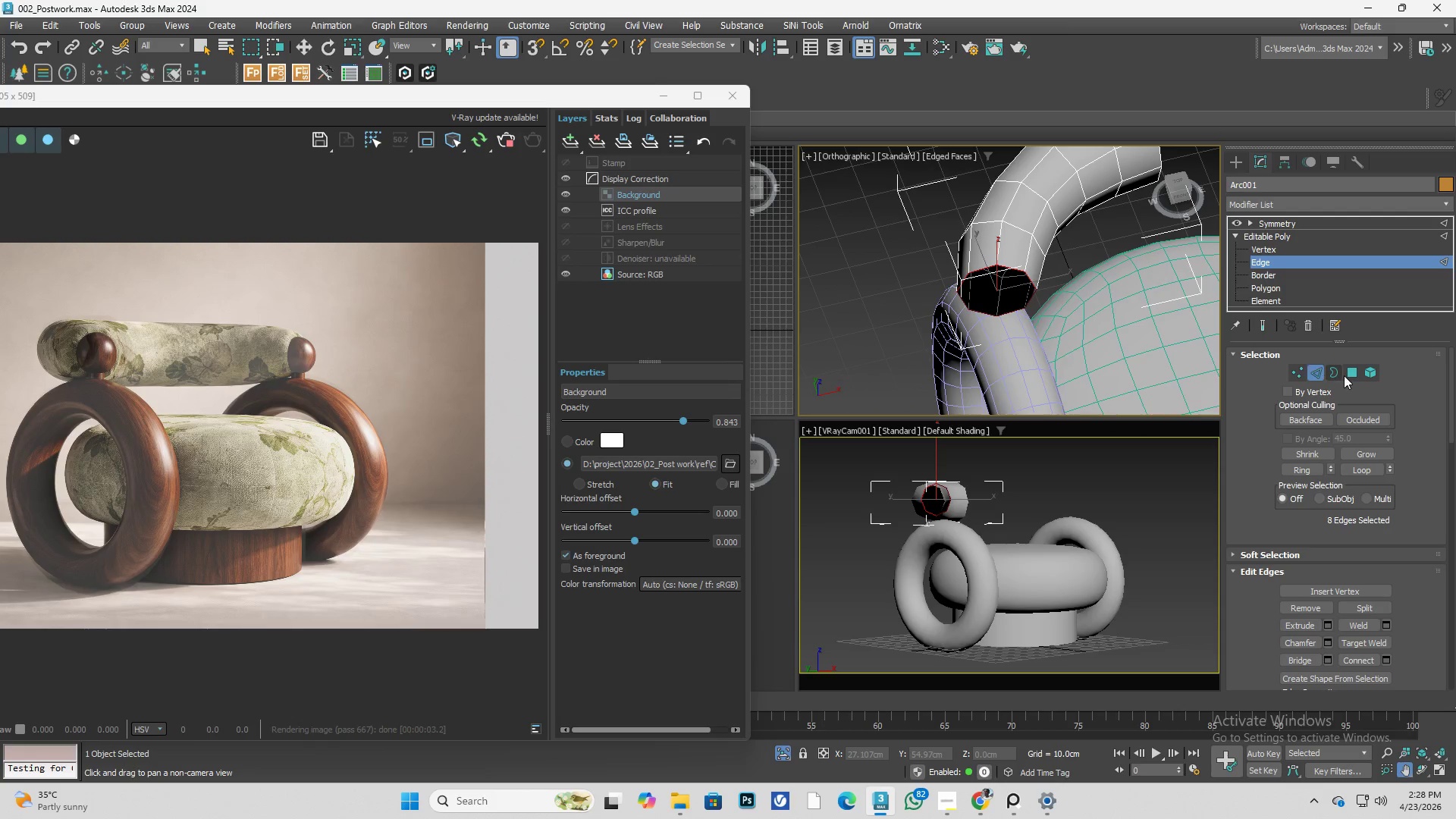 
double_click([1065, 331])
 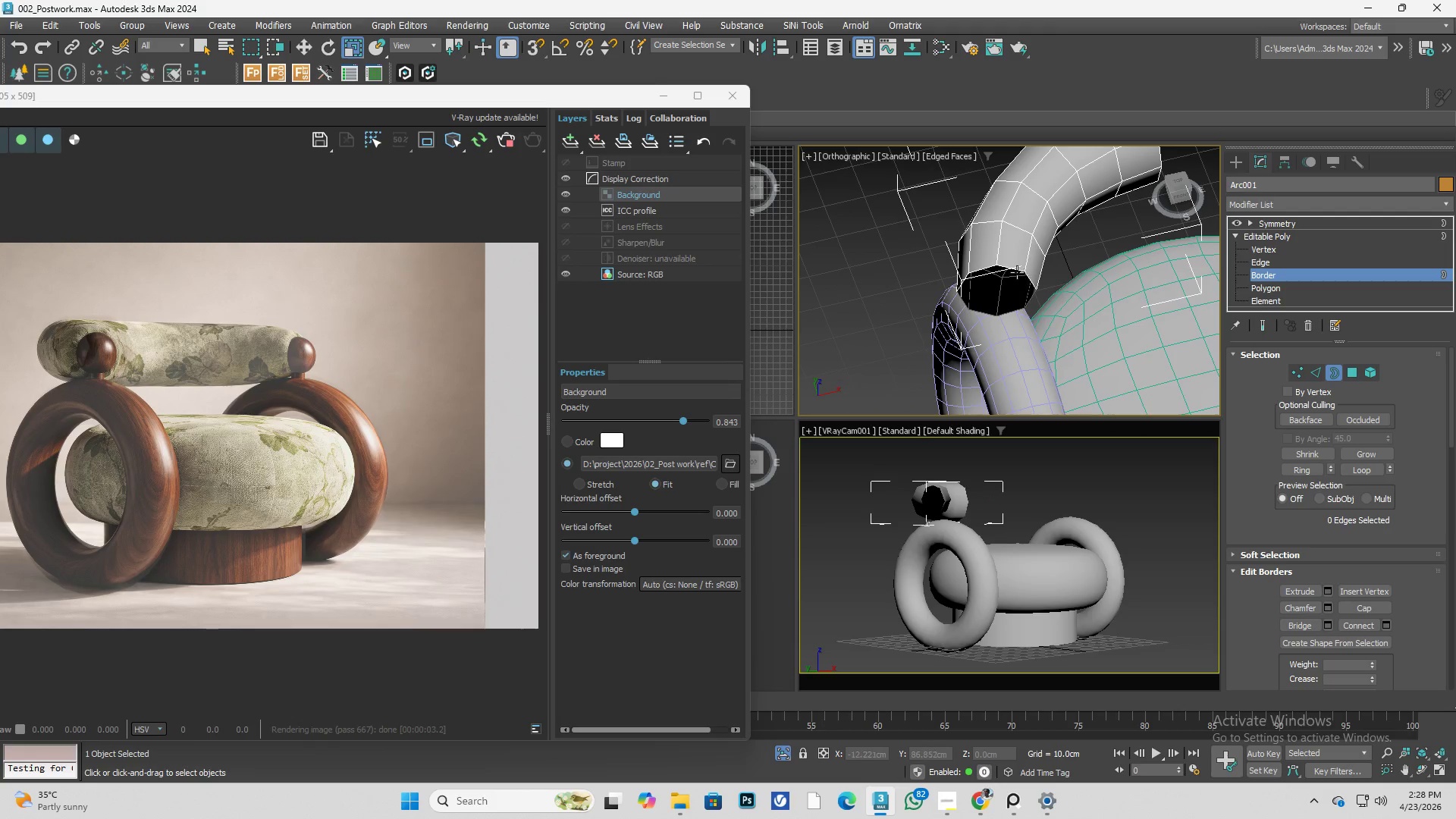 
left_click([1017, 272])
 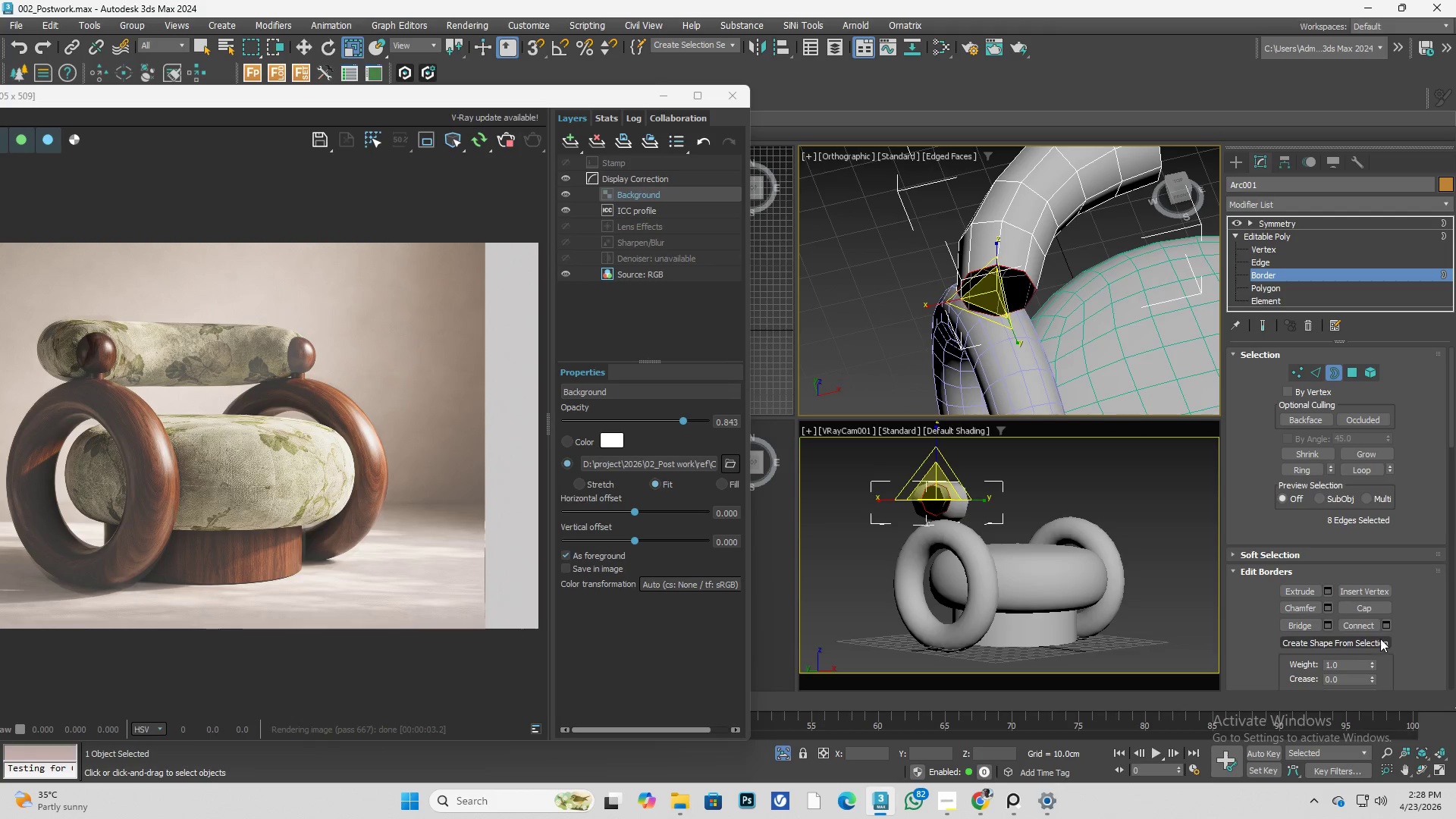 
left_click([1373, 604])
 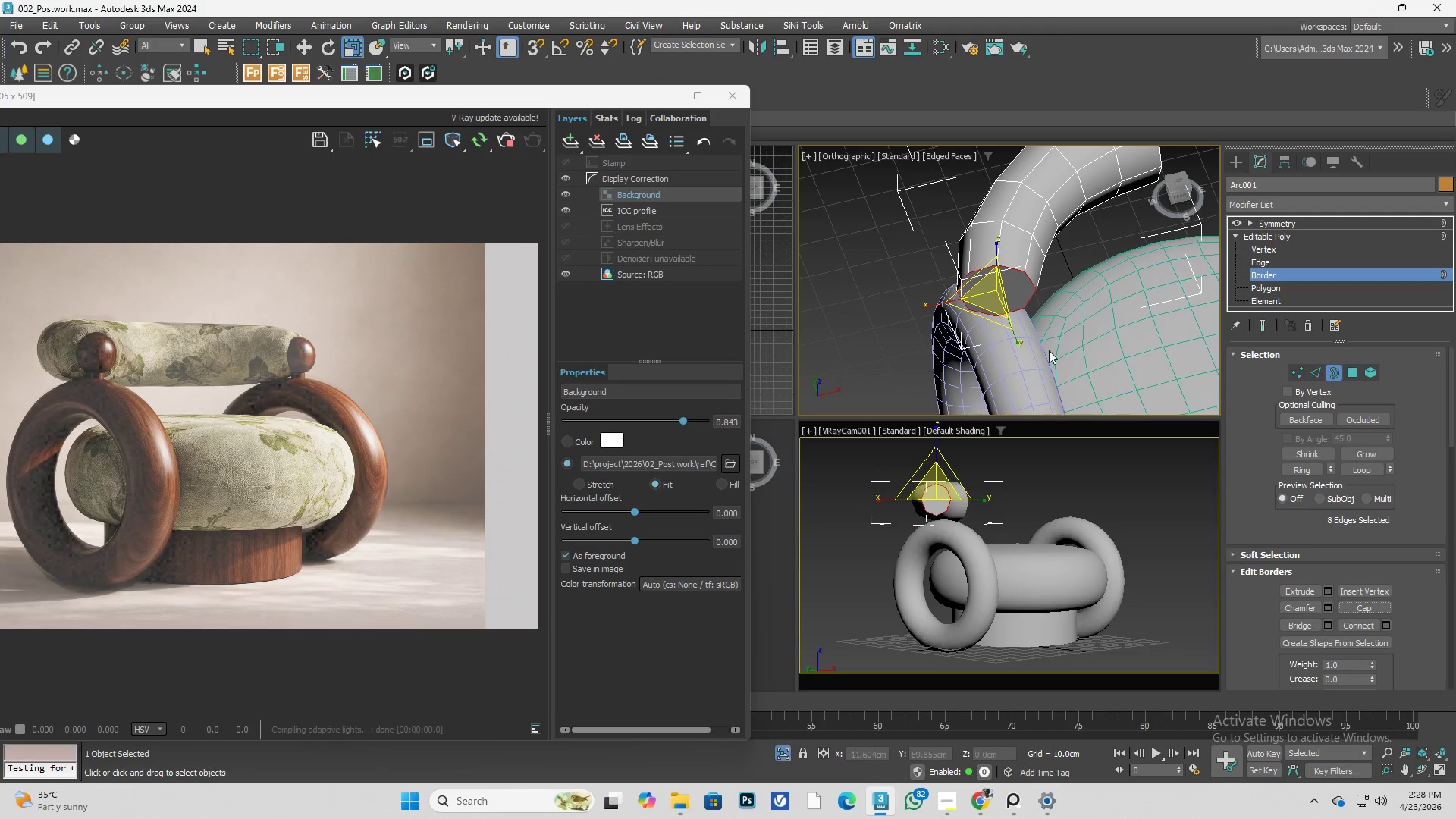 
key(Alt+AltLeft)
 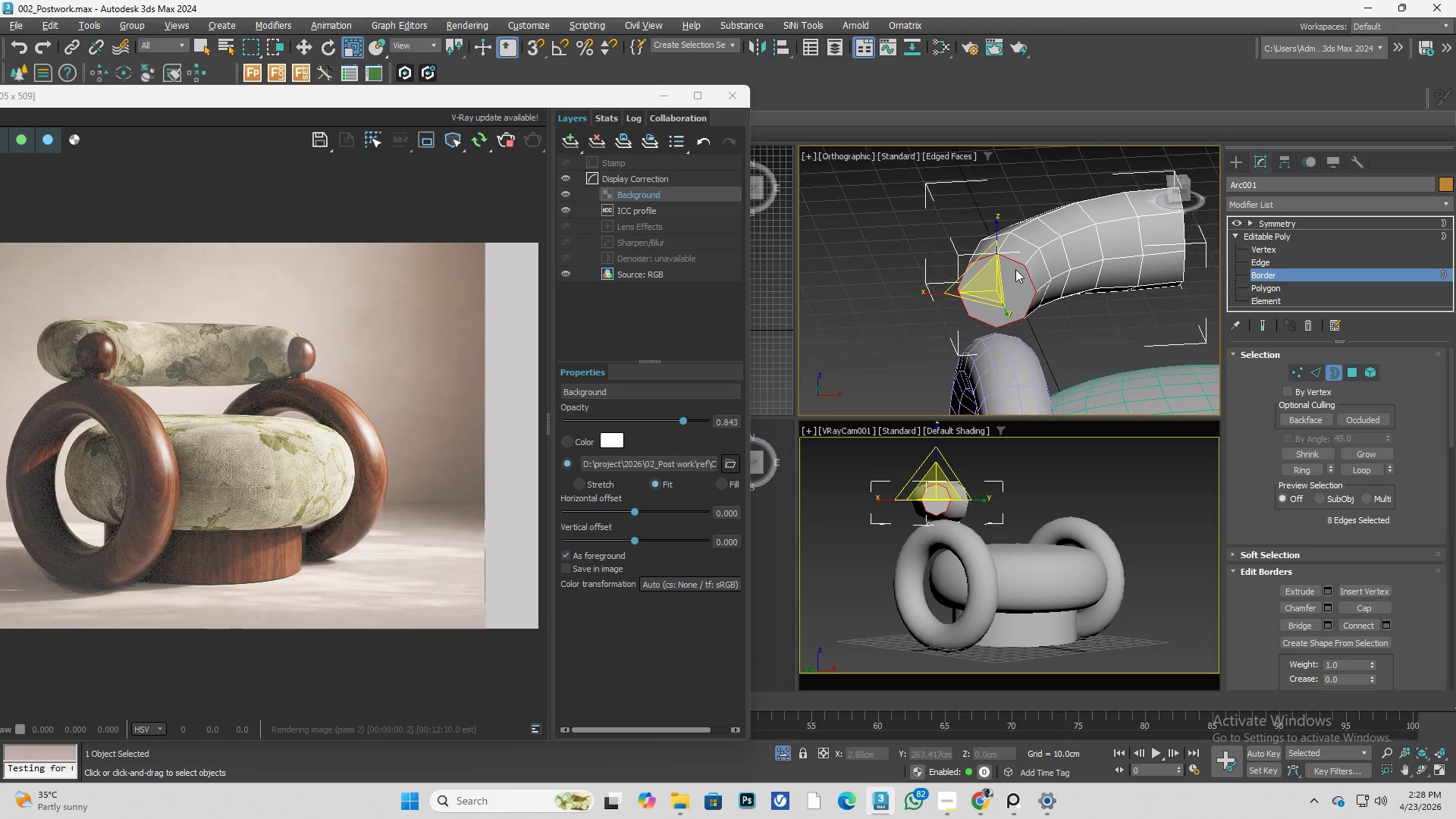 
key(Alt+AltLeft)
 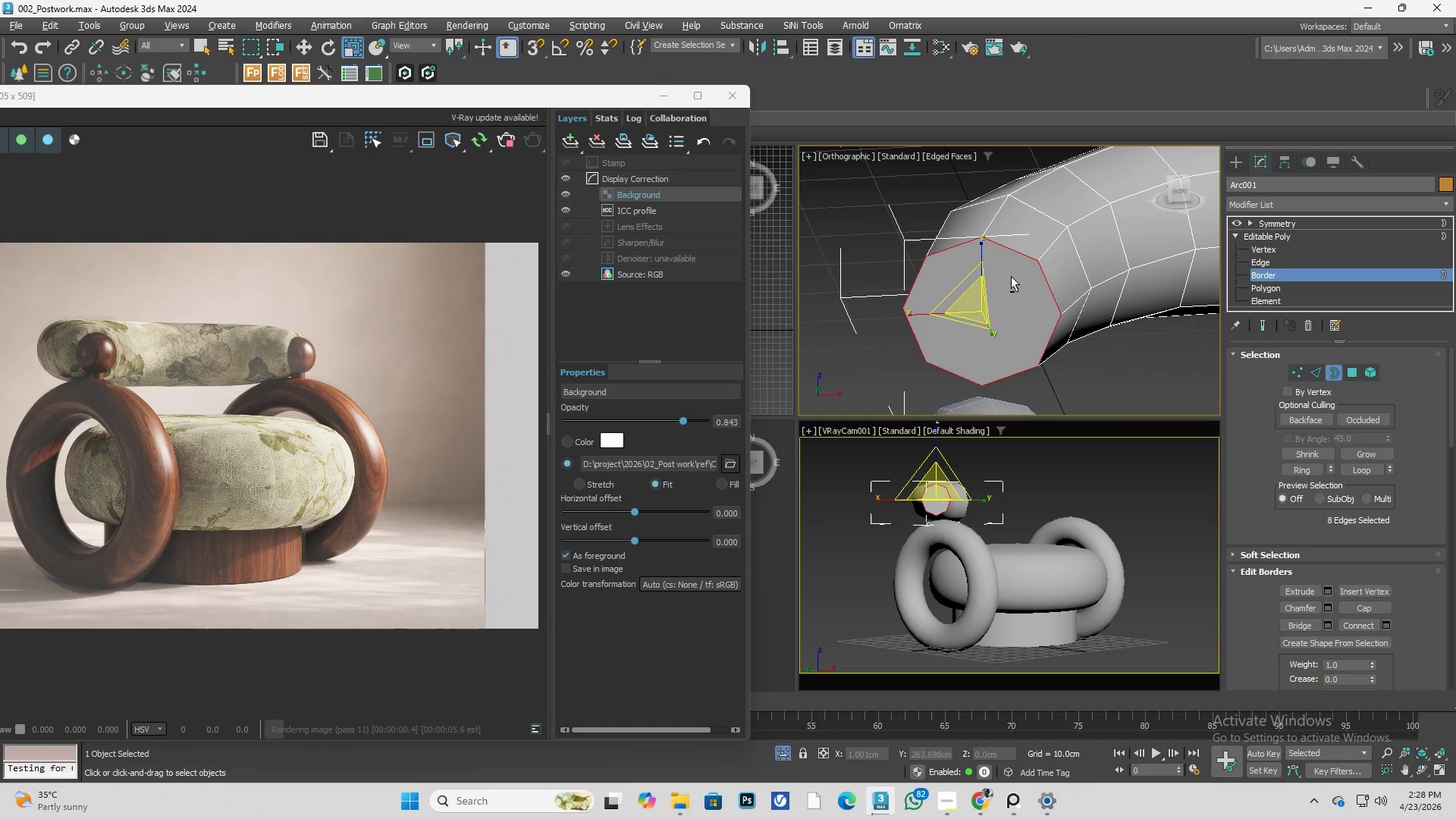 
key(Alt+C)
 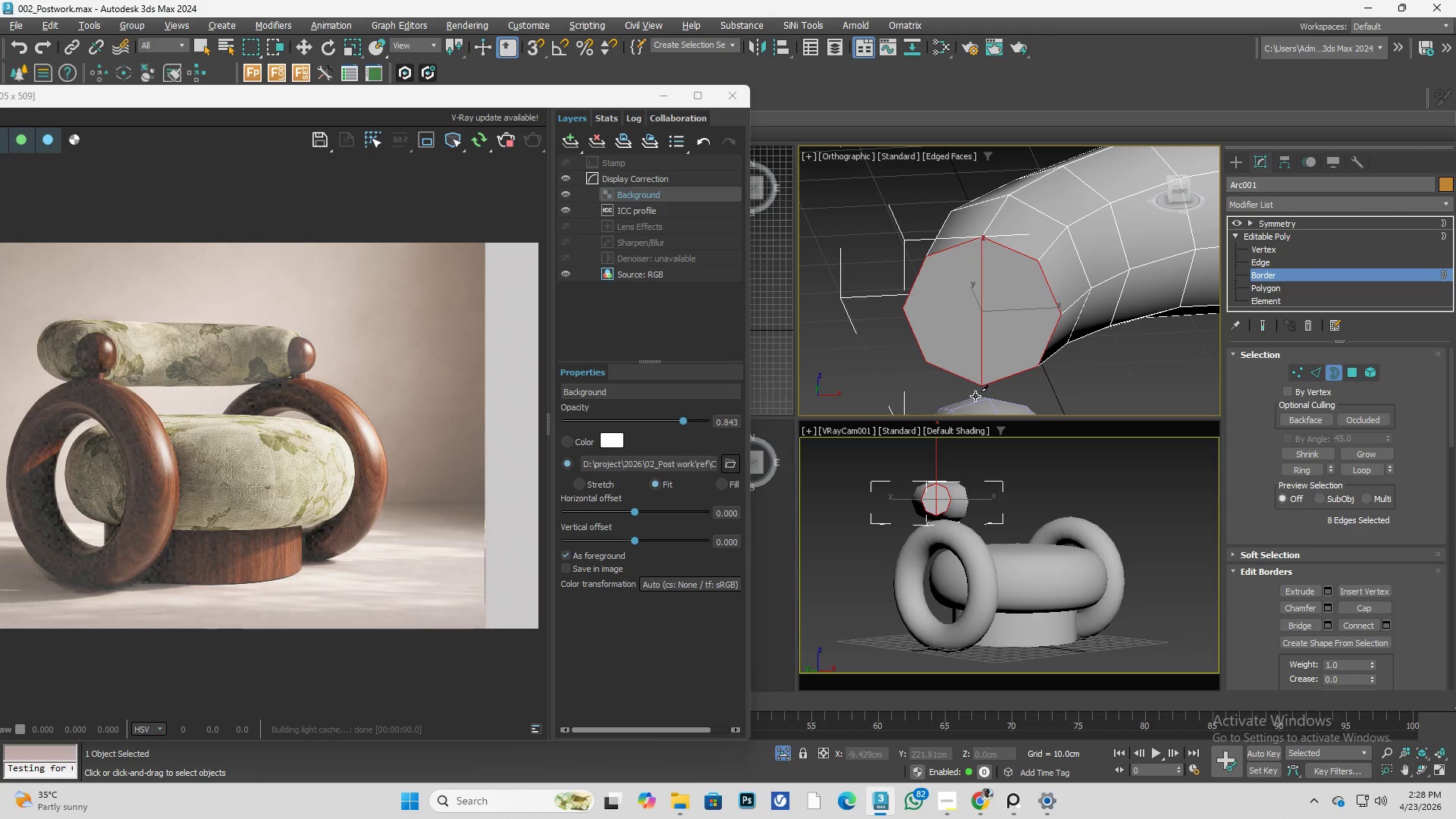 
scroll: coordinate [1011, 271], scroll_direction: up, amount: 2.0
 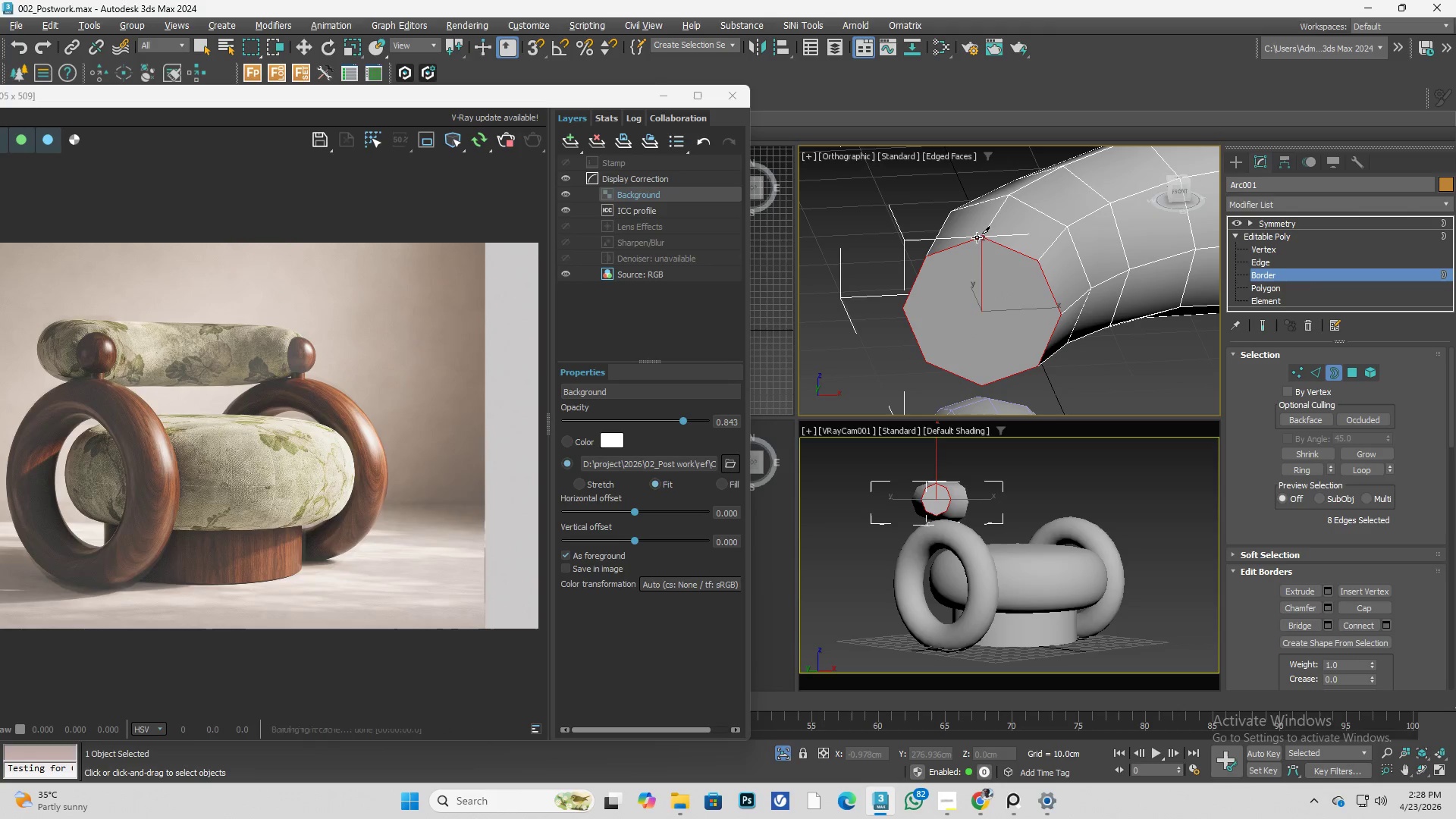 
left_click([980, 388])
 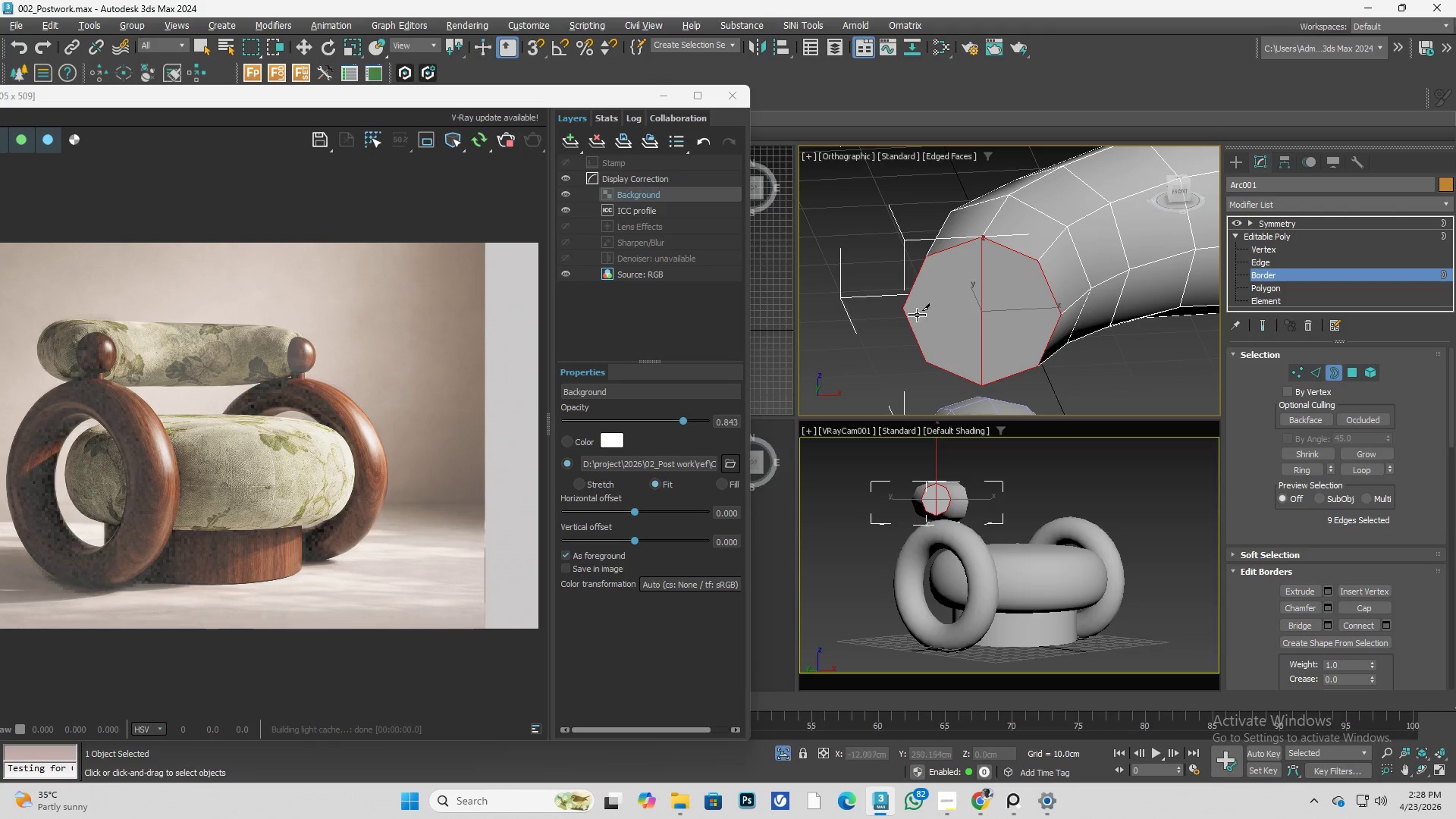 
left_click([910, 308])
 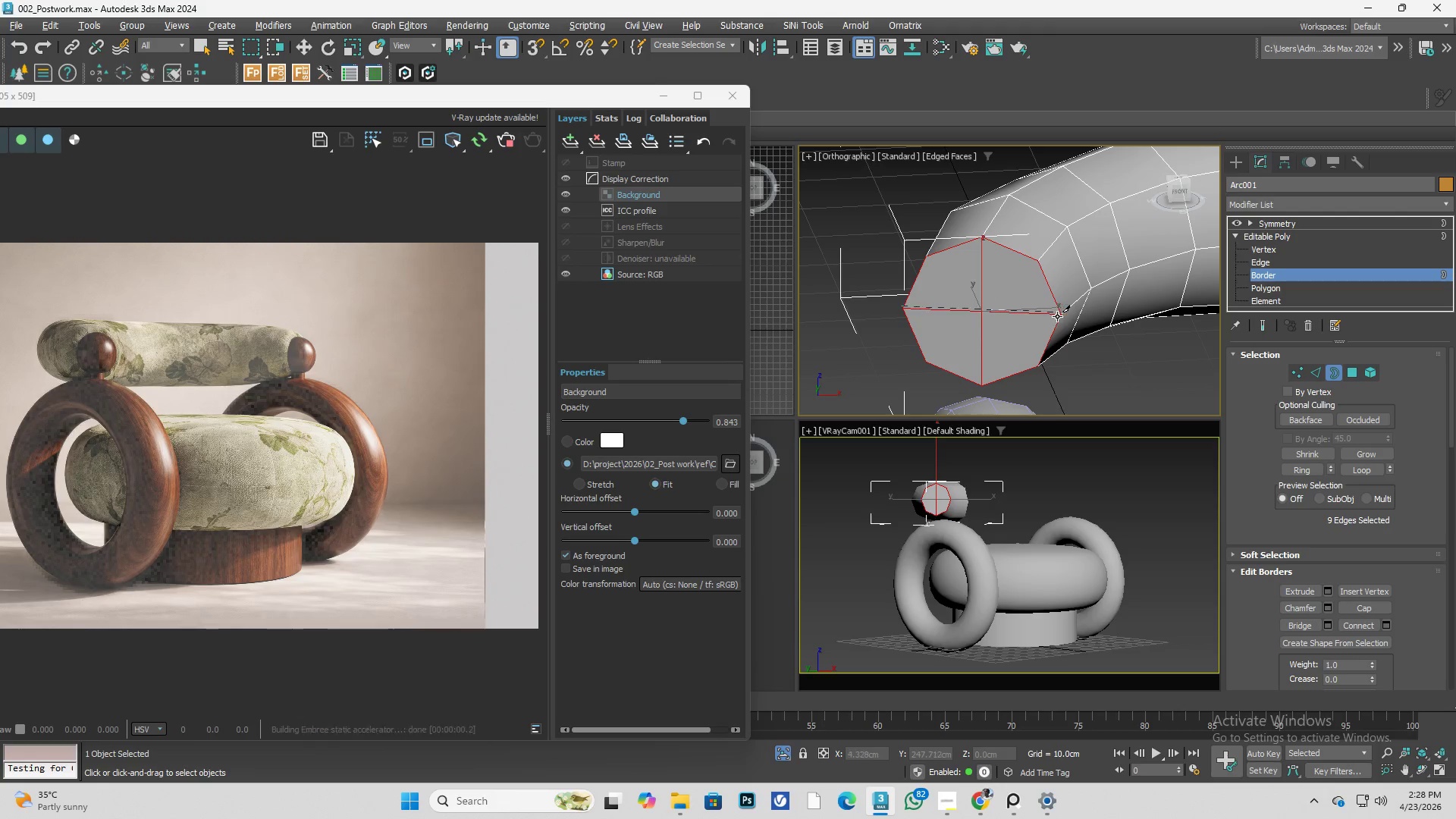 
left_click([1057, 316])
 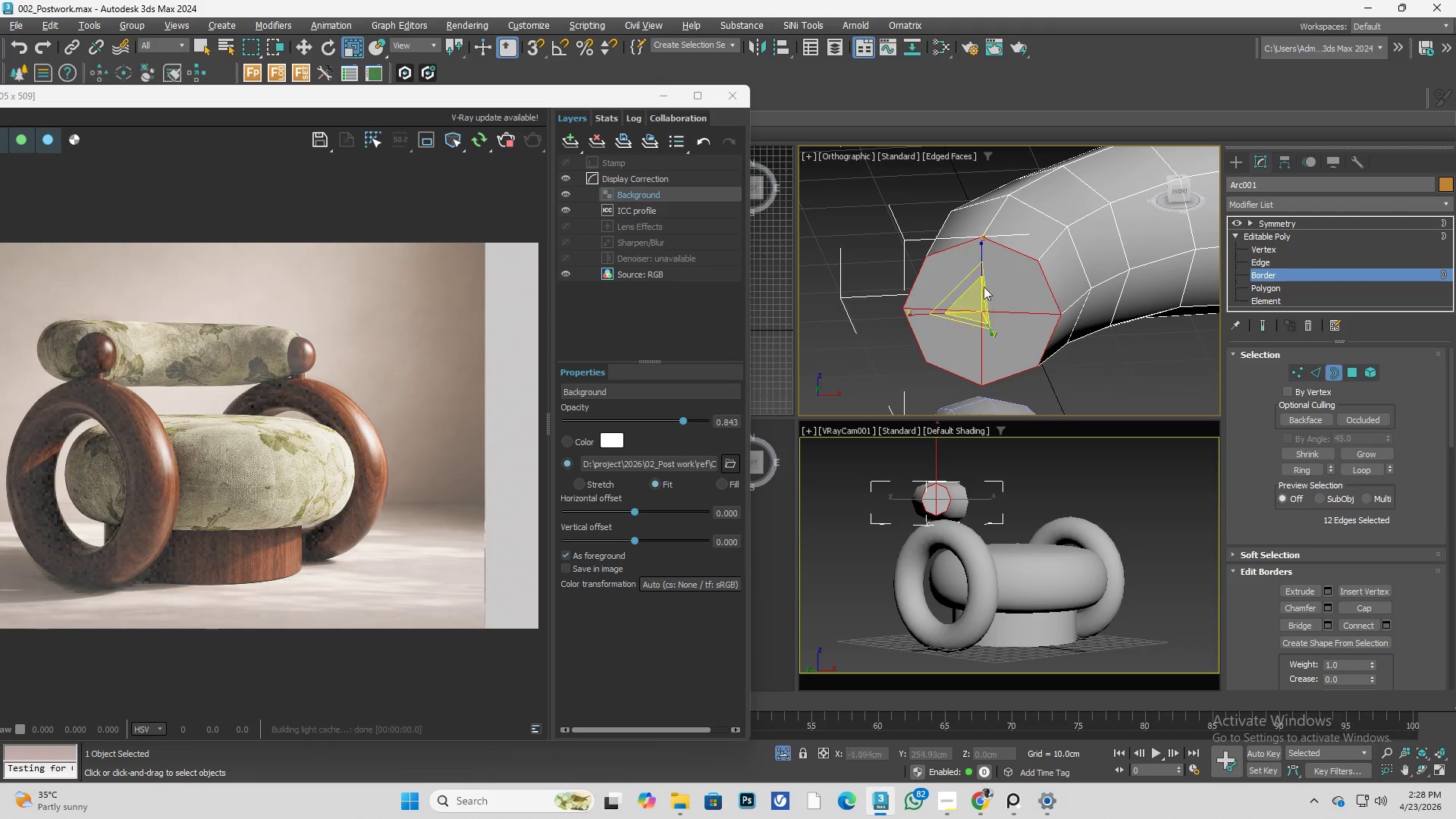 
hold_key(key=AltLeft, duration=1.34)
 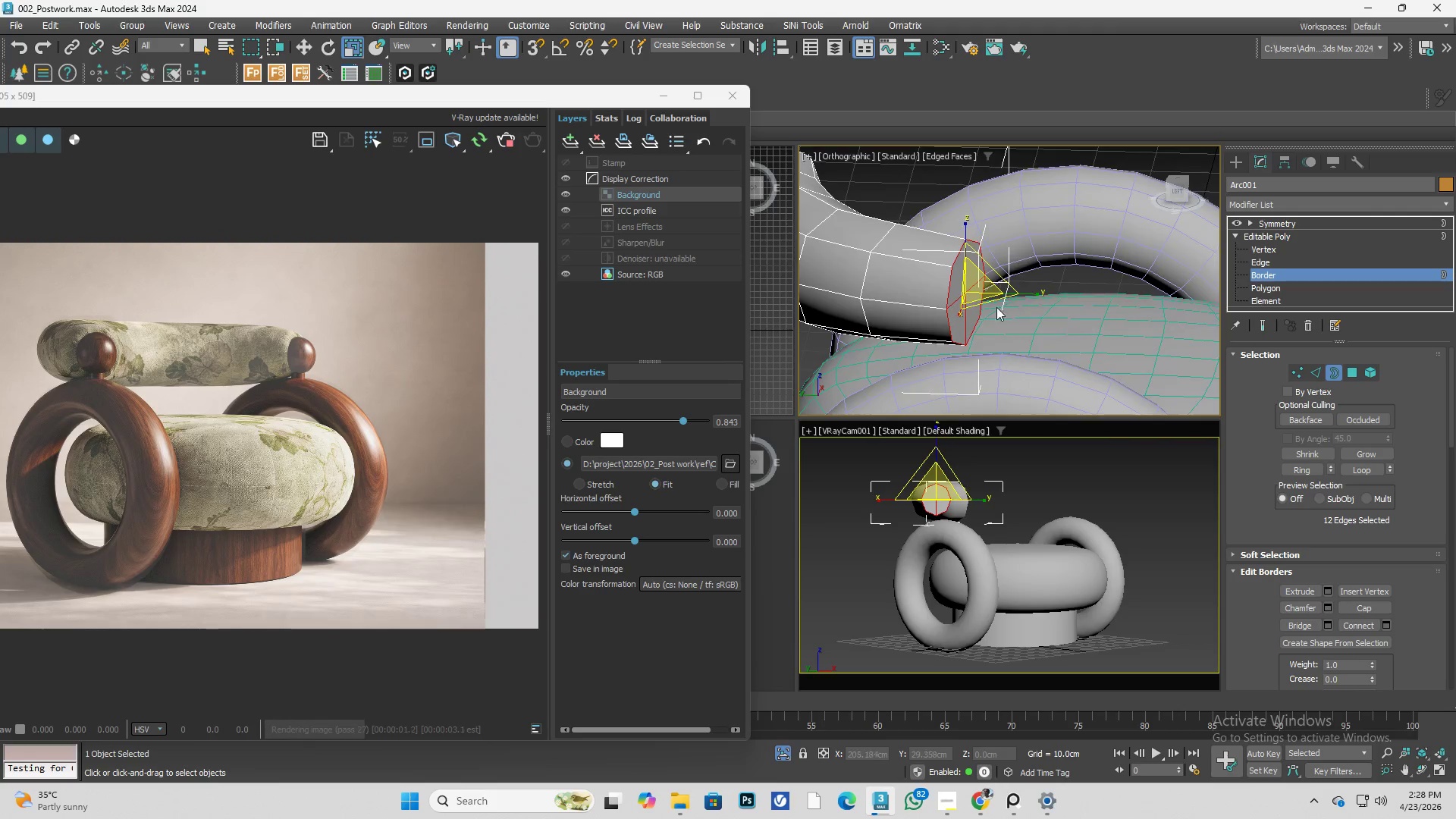 
scroll: coordinate [927, 246], scroll_direction: down, amount: 2.0
 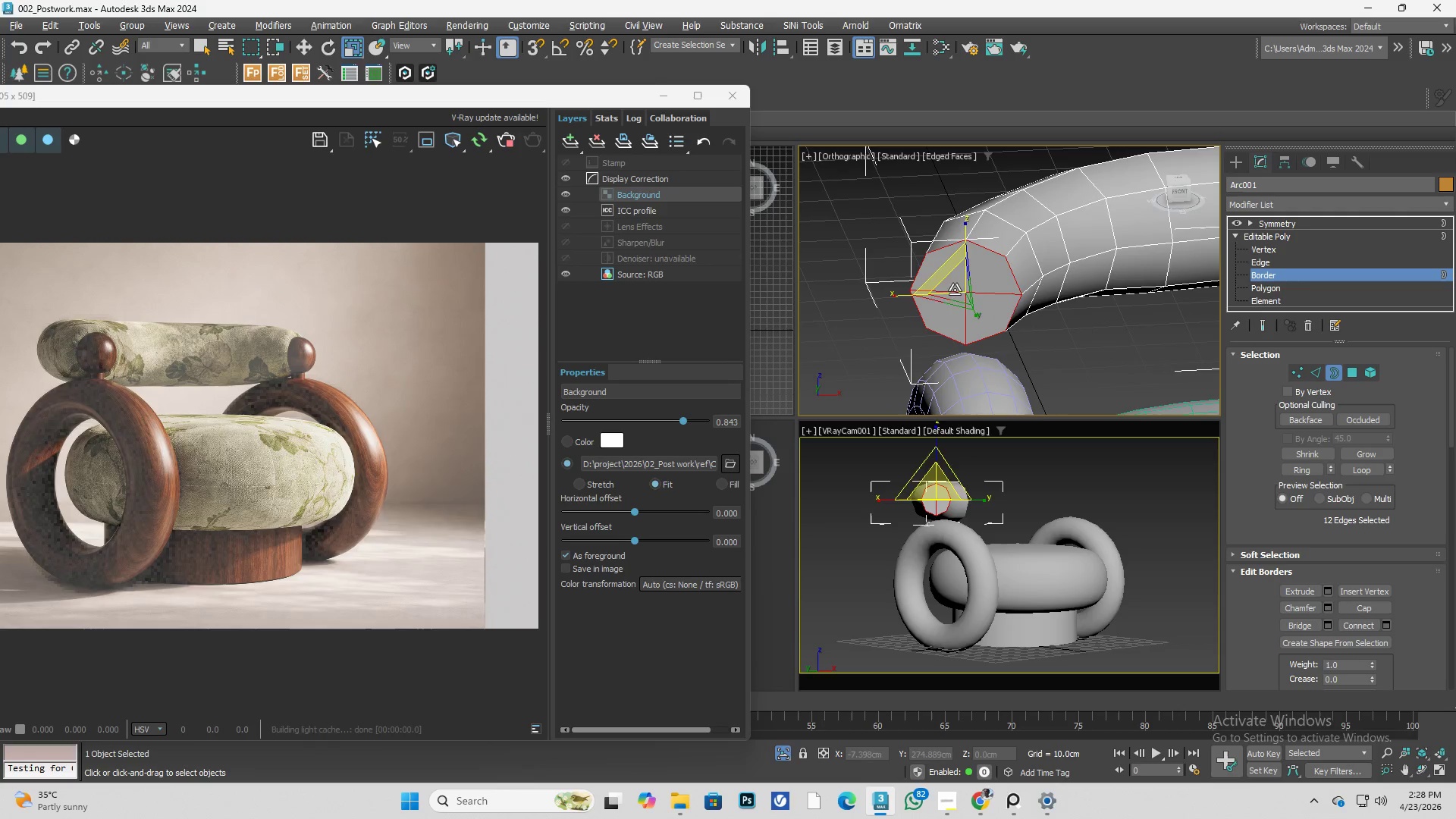 
key(Alt+AltLeft)
 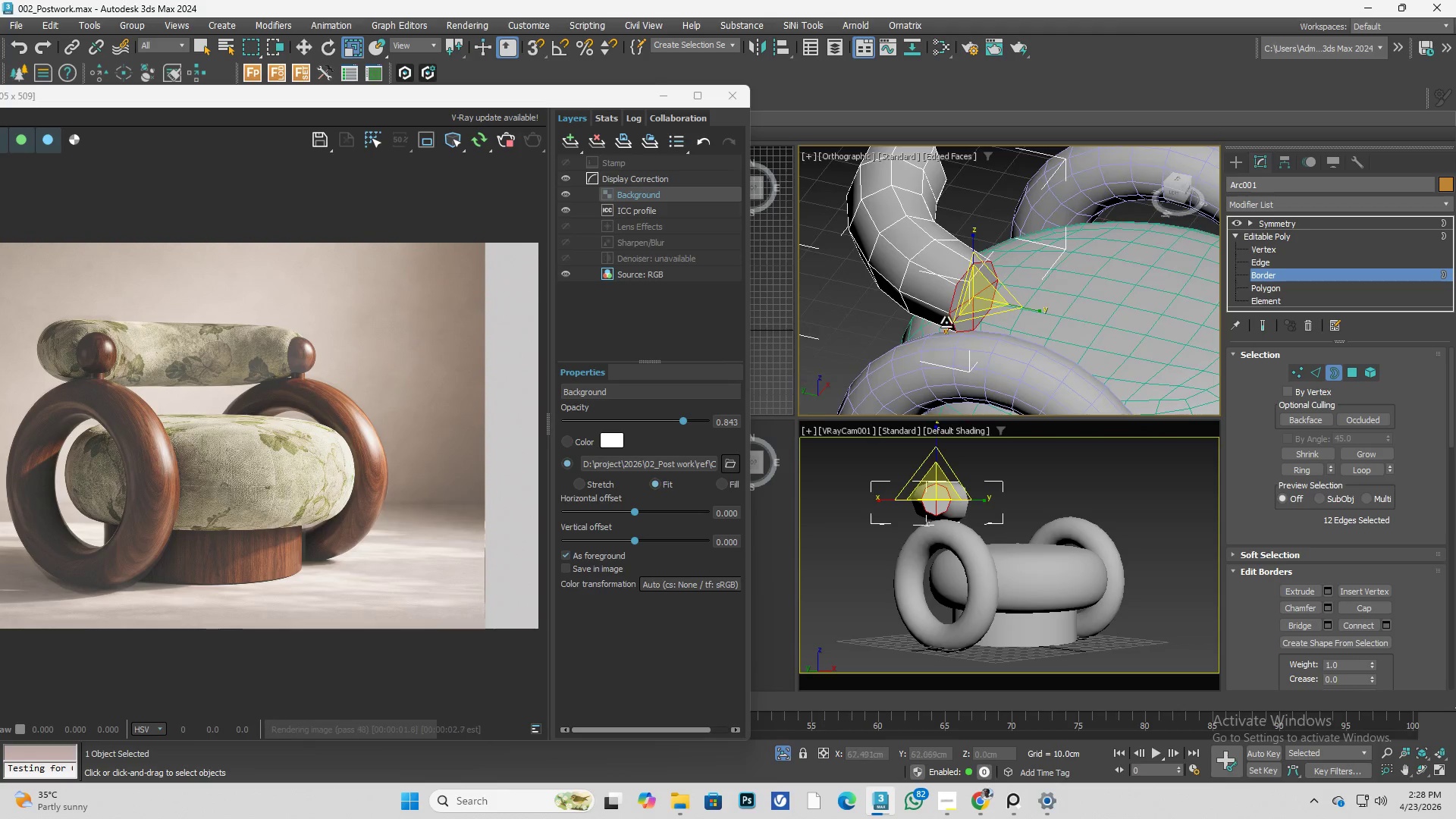 
scroll: coordinate [993, 307], scroll_direction: down, amount: 1.0
 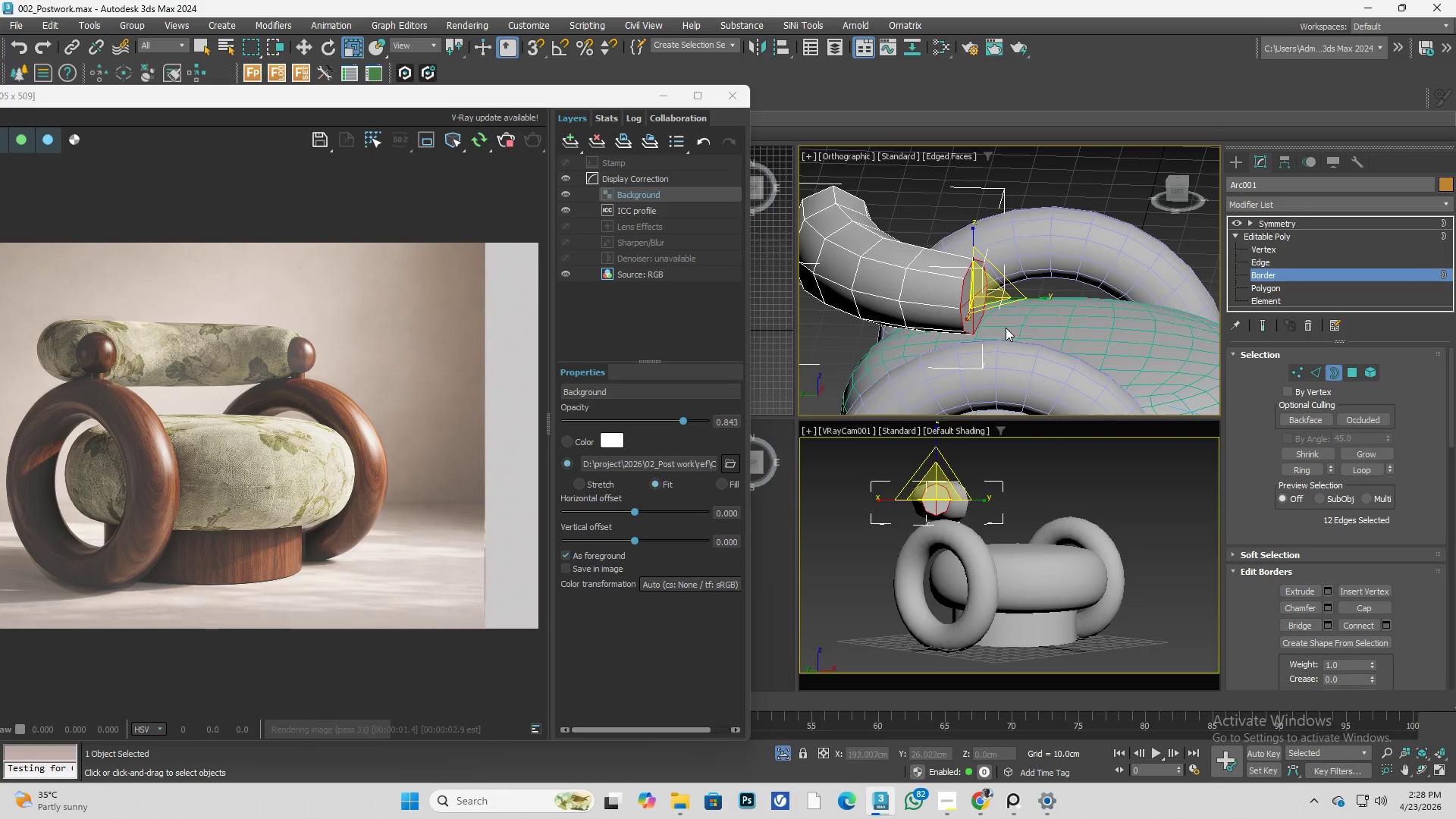 
key(Alt+AltLeft)
 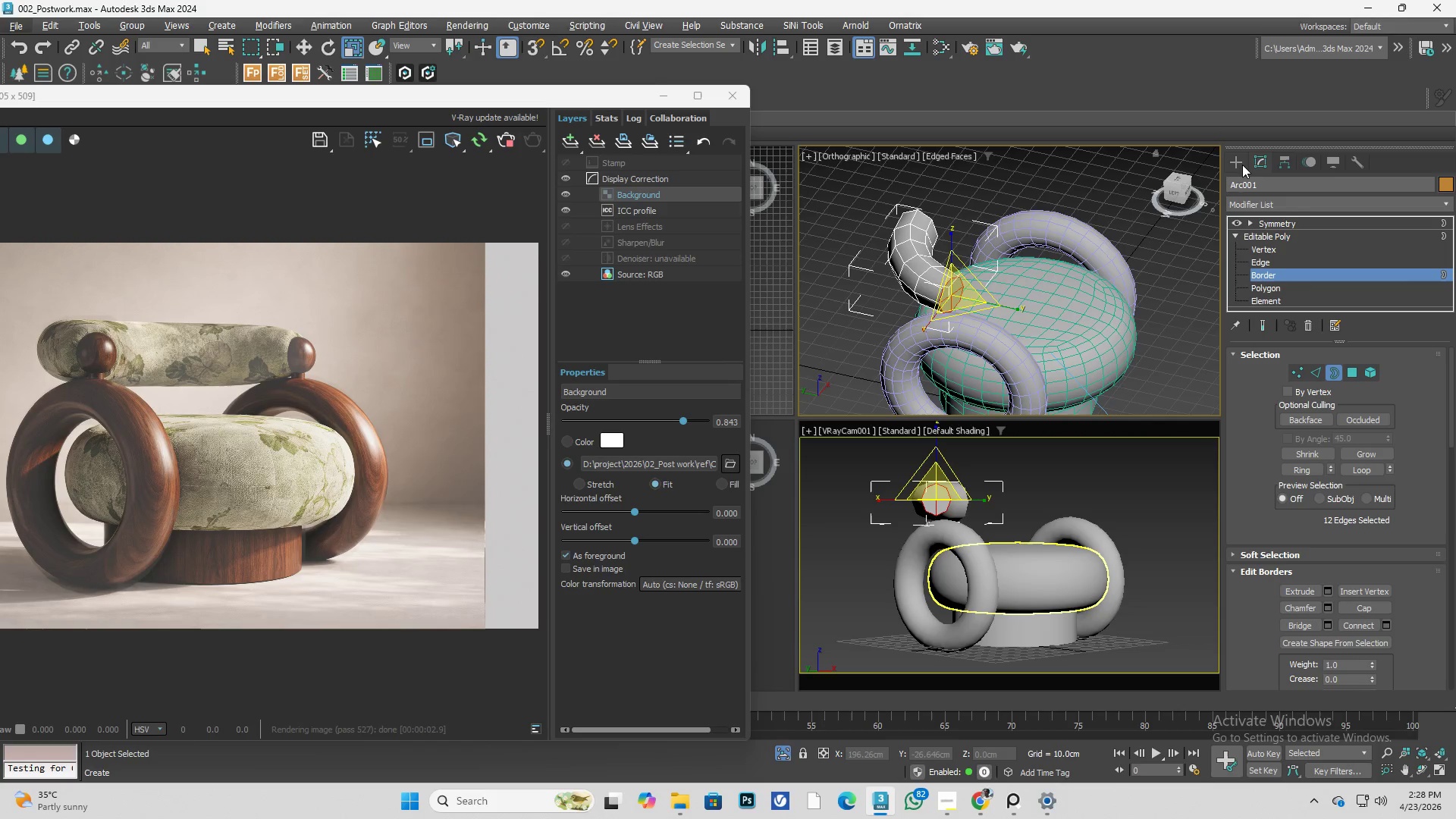 
scroll: coordinate [930, 293], scroll_direction: down, amount: 2.0
 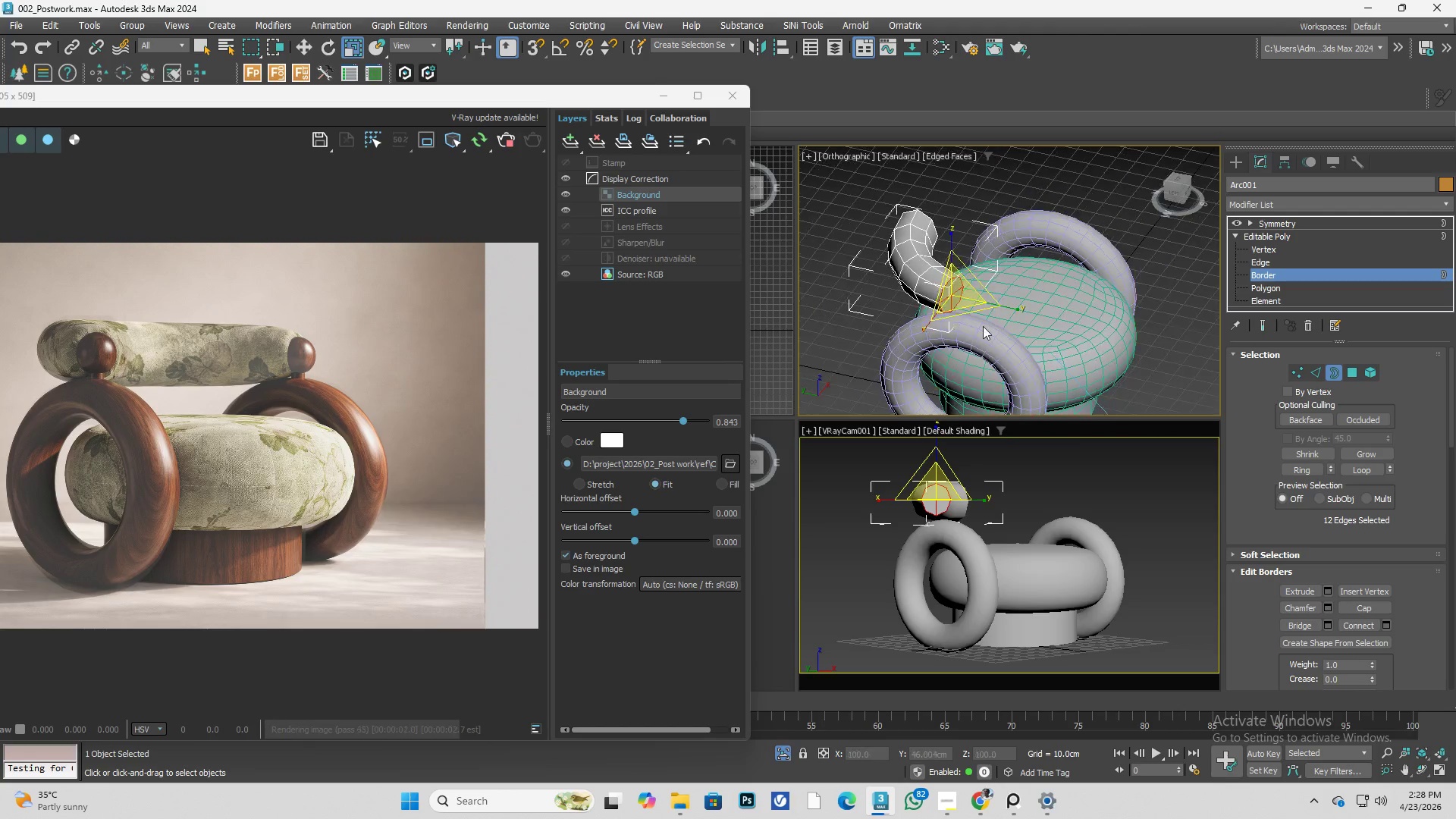 
left_click([1235, 160])
 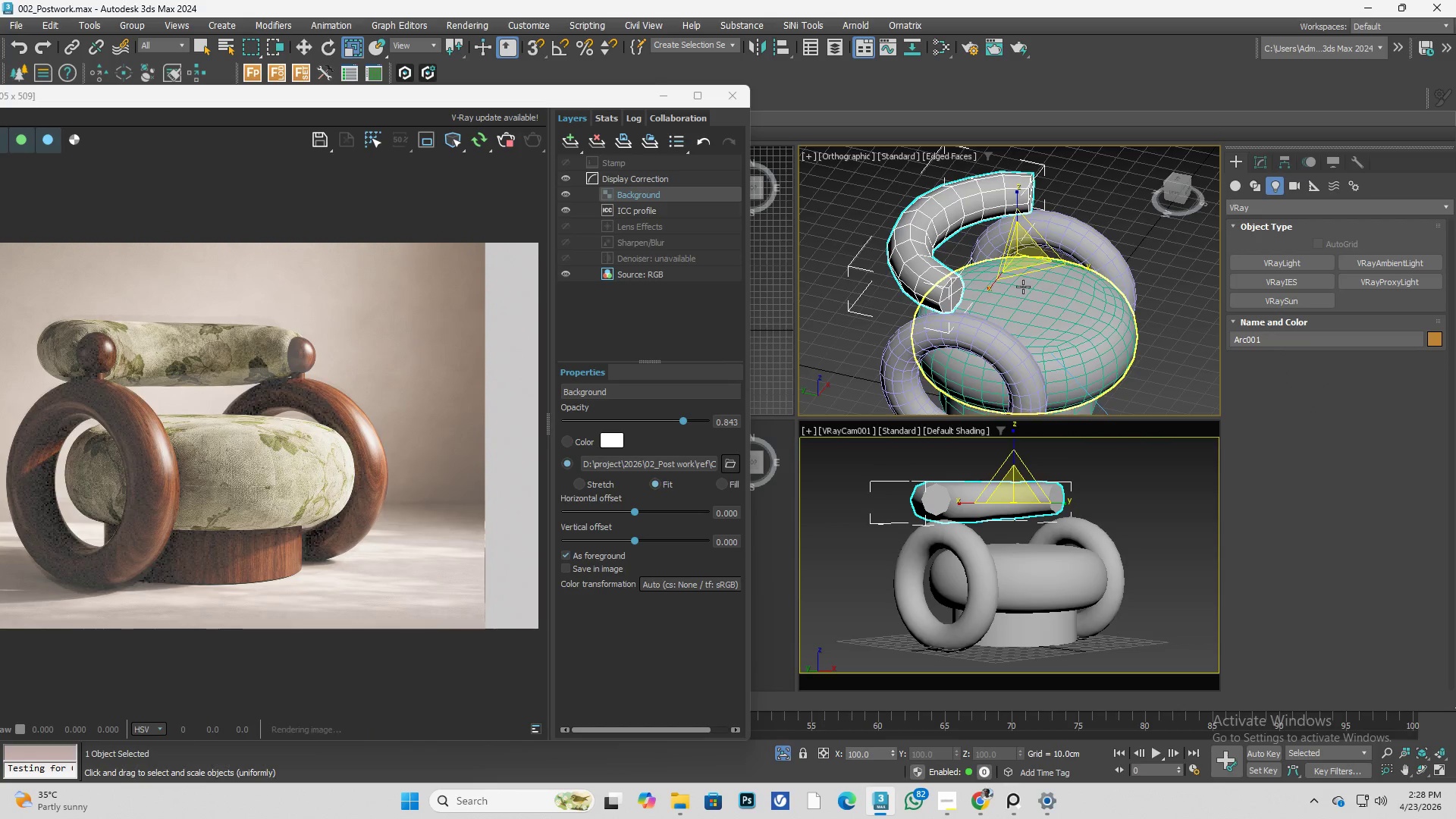 
scroll: coordinate [1015, 285], scroll_direction: down, amount: 1.0
 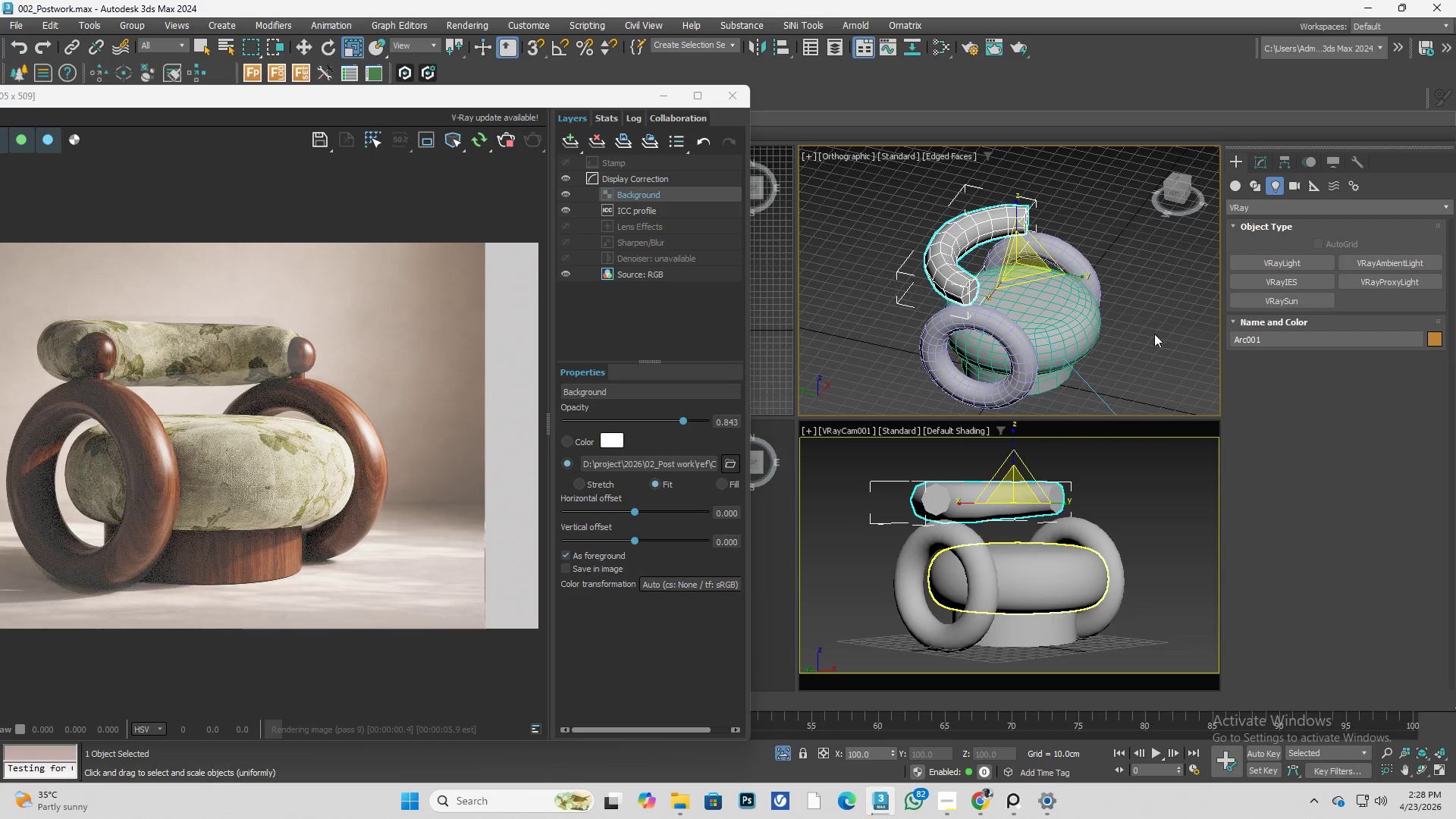 
left_click([1162, 337])
 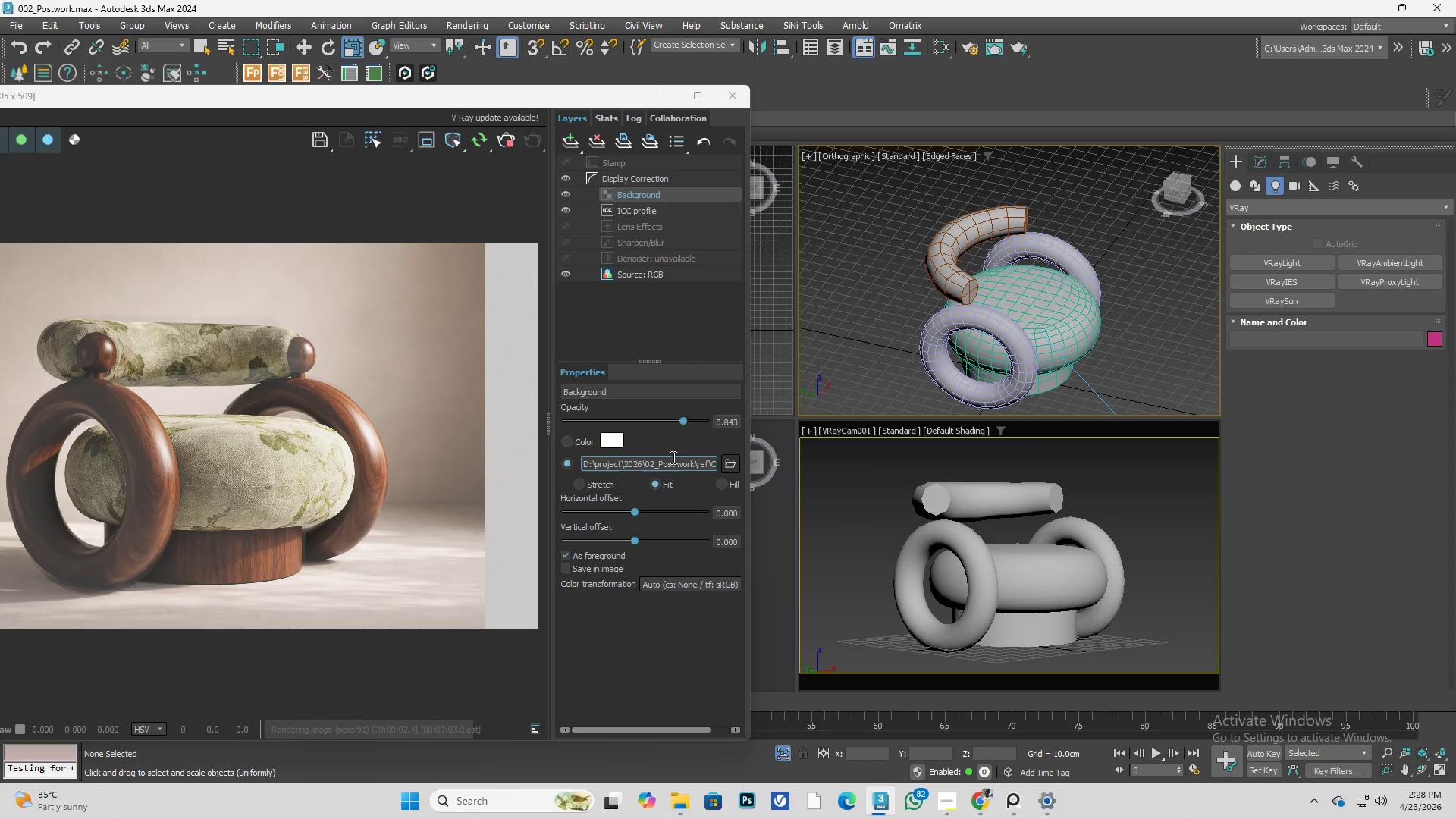 
left_click_drag(start_coordinate=[682, 422], to_coordinate=[576, 428])
 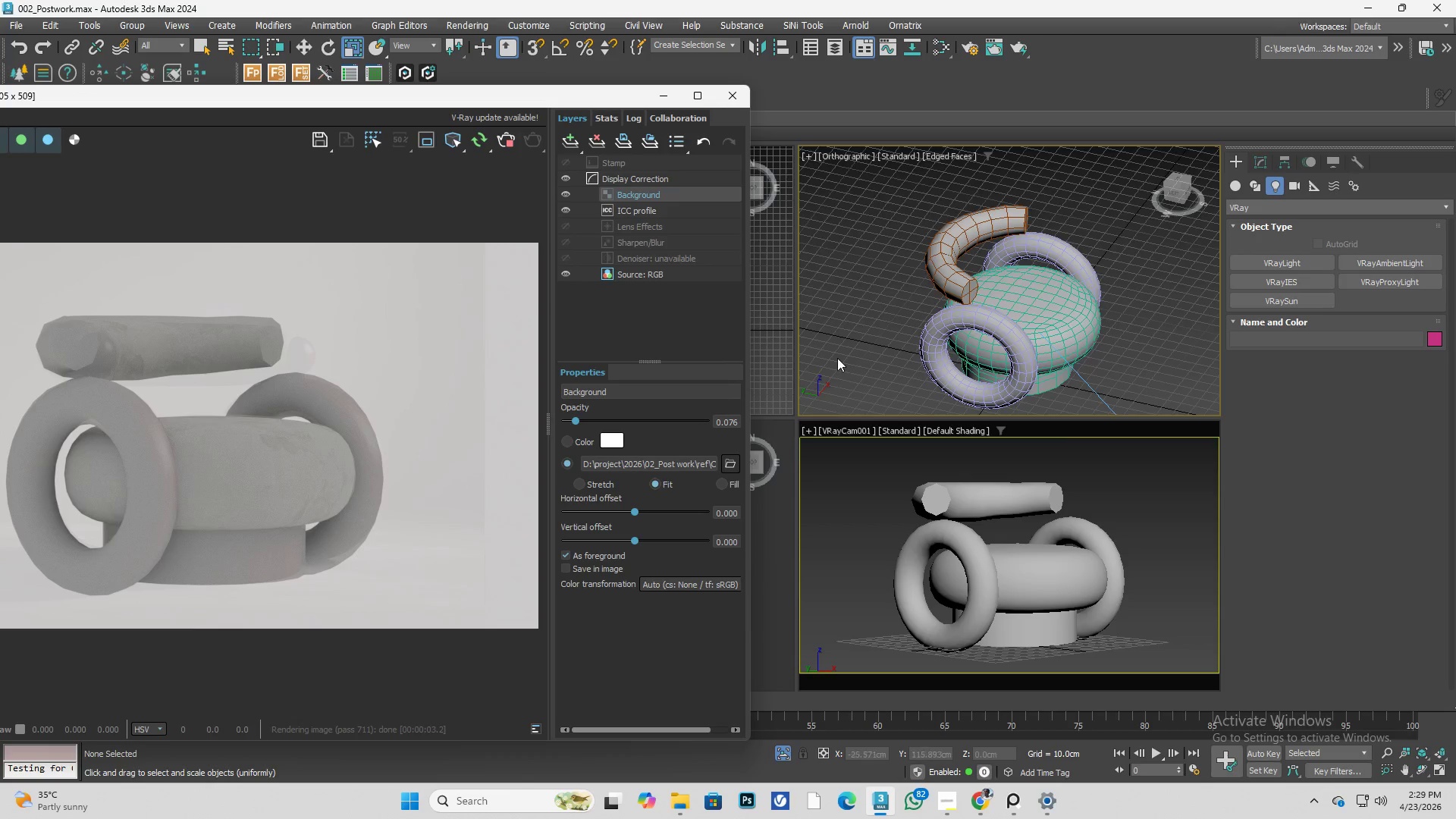 
hold_key(key=AltLeft, duration=0.34)
 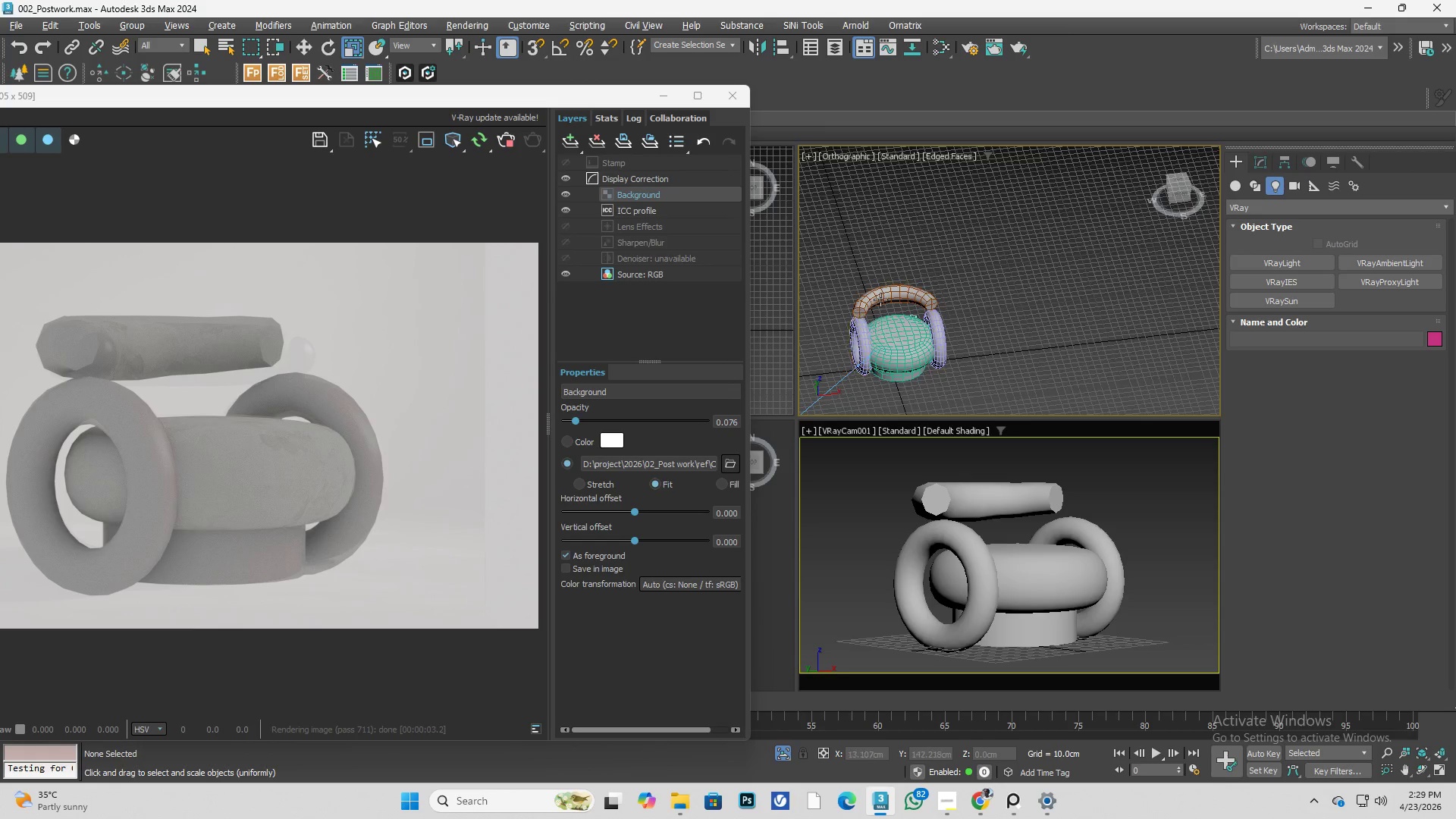 
scroll: coordinate [843, 358], scroll_direction: down, amount: 2.0
 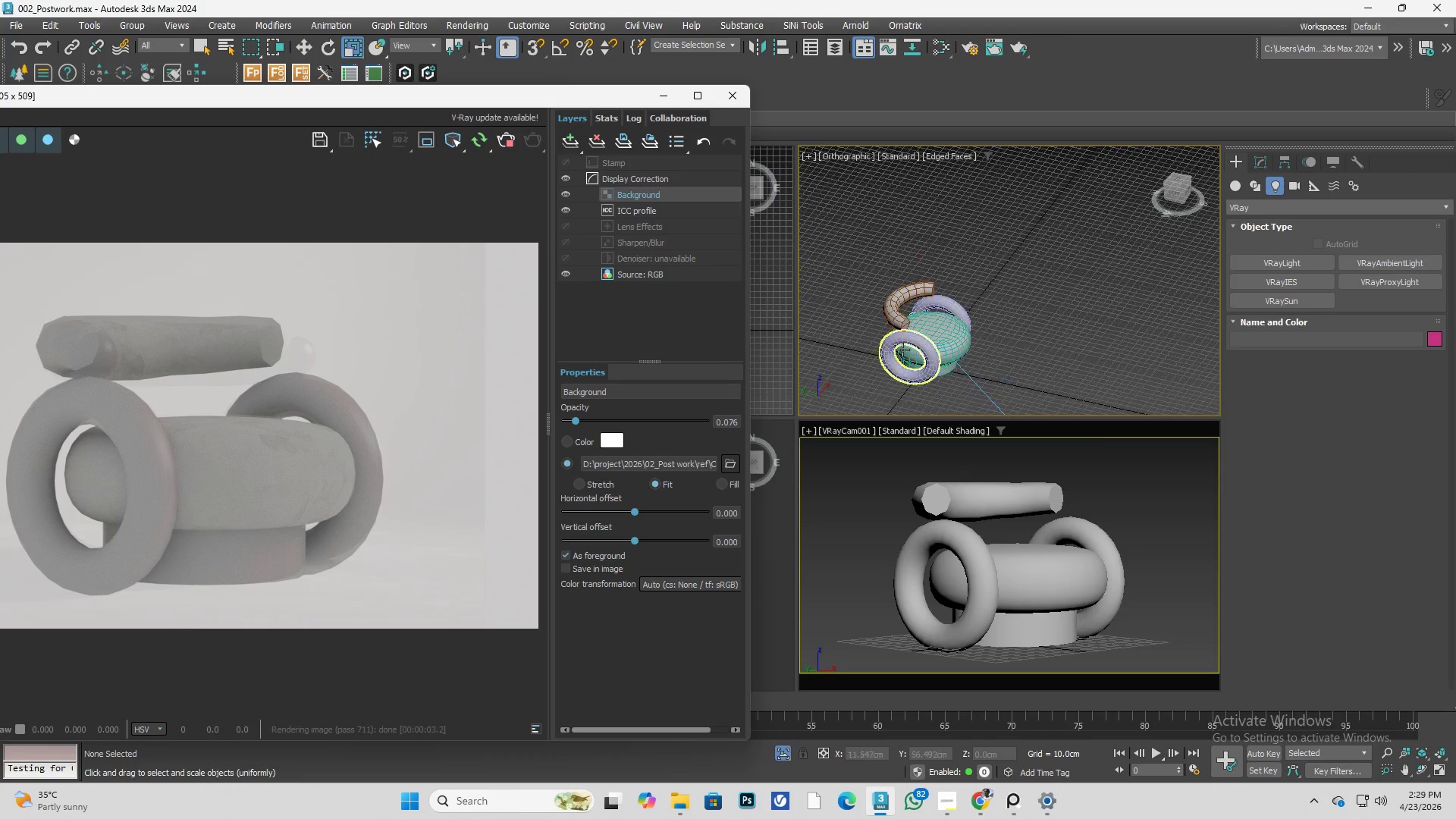 
left_click([1050, 287])
 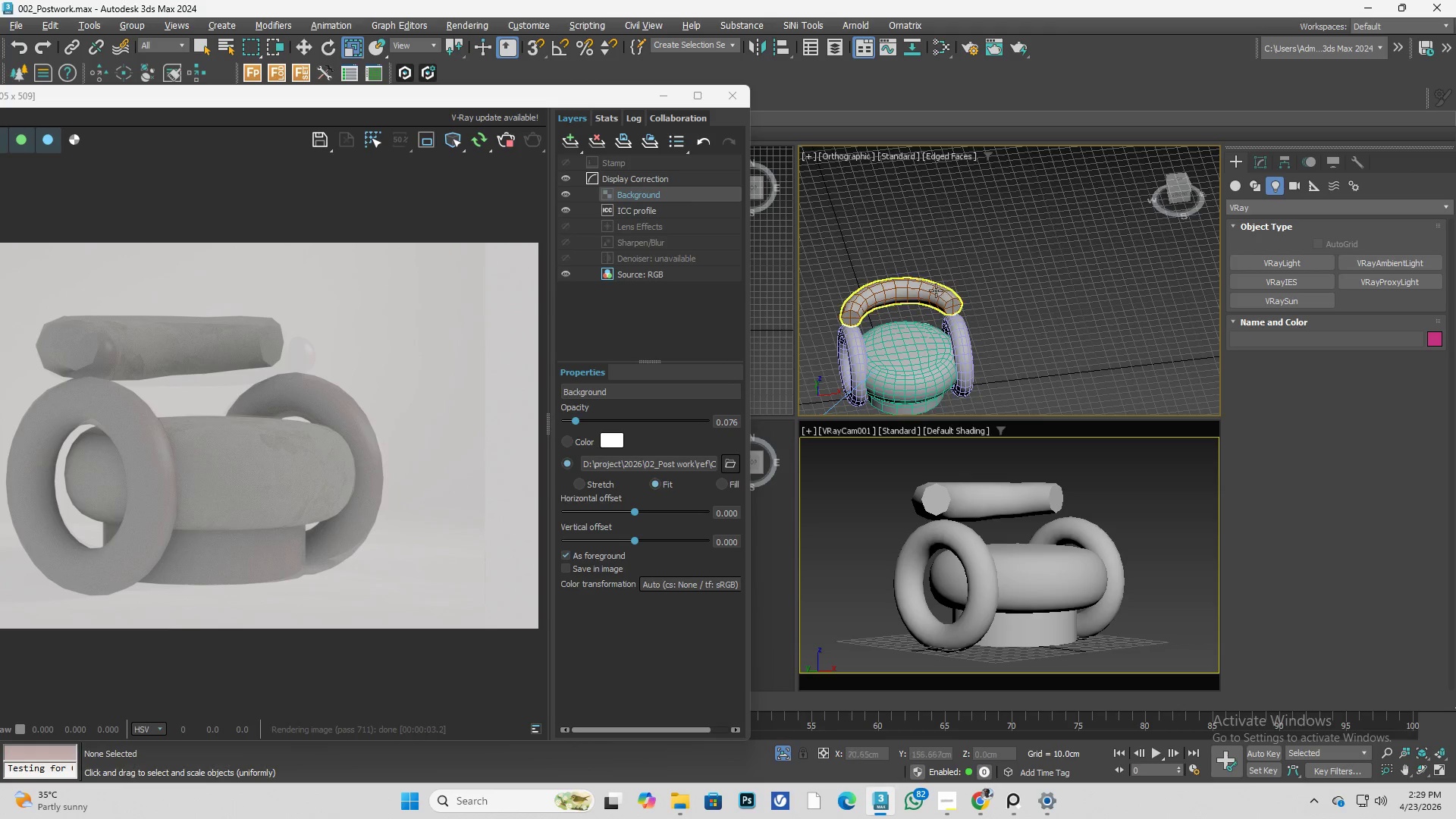 
scroll: coordinate [880, 300], scroll_direction: up, amount: 1.0
 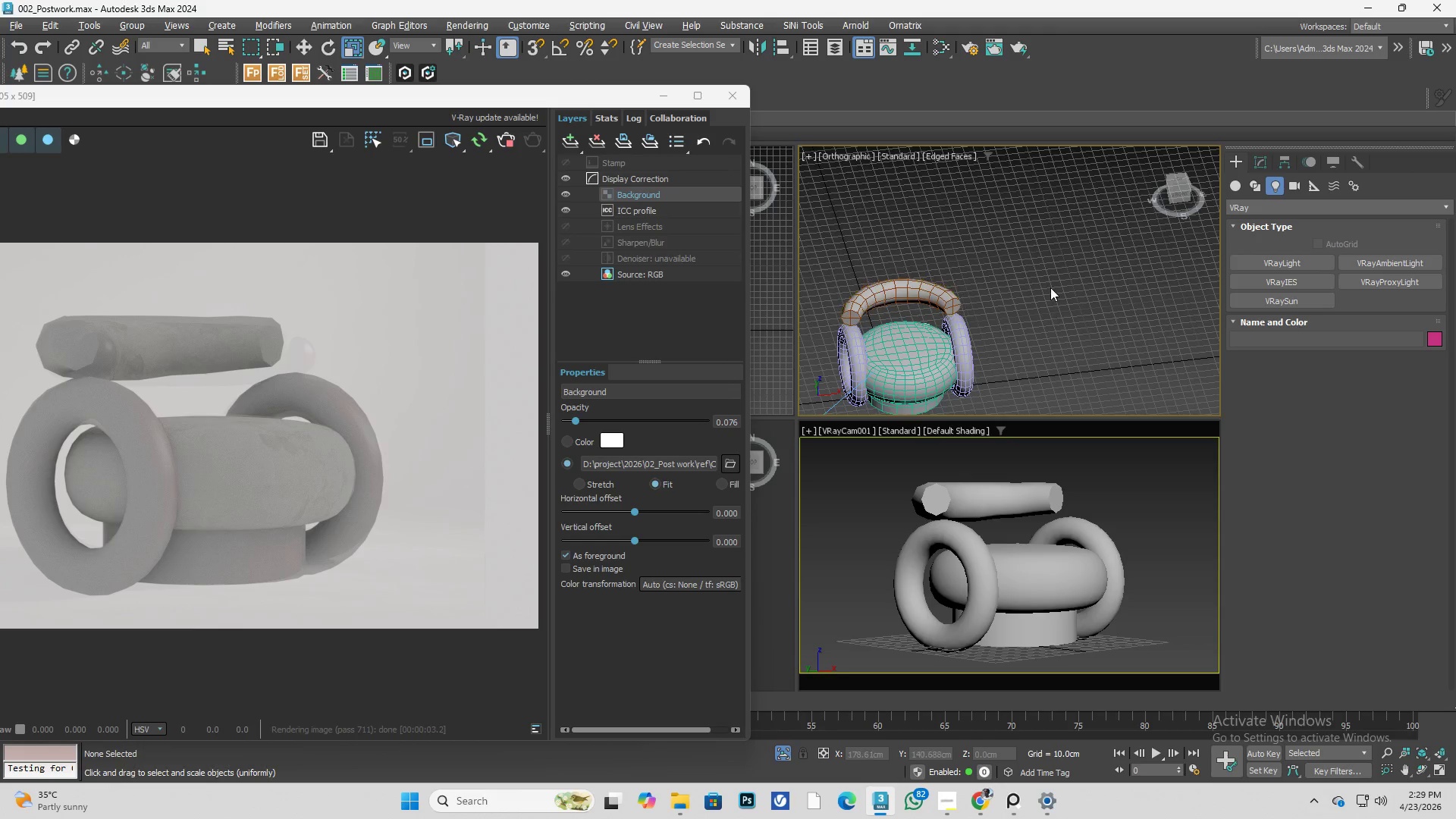 
double_click([929, 290])
 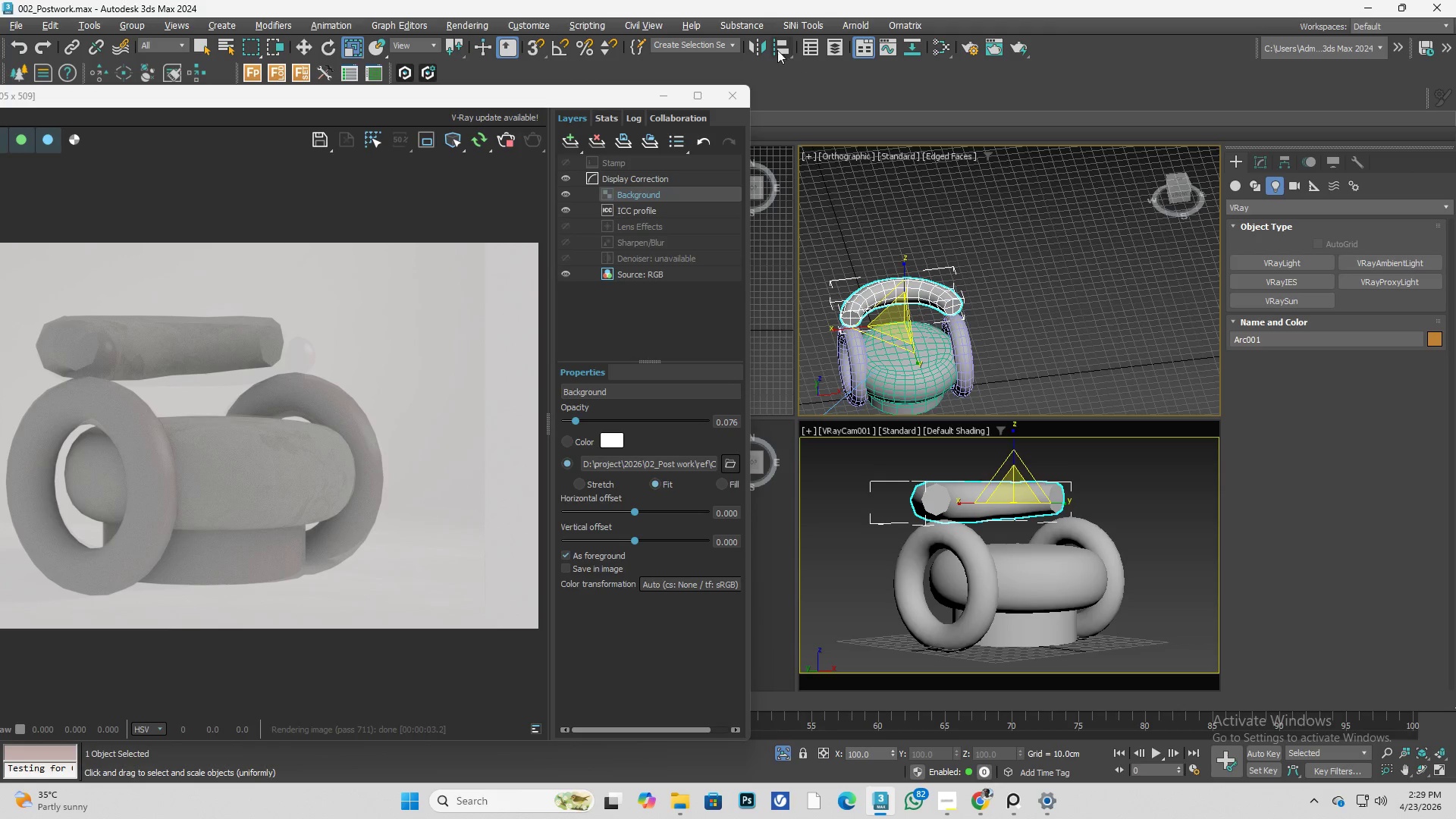 
left_click([758, 46])
 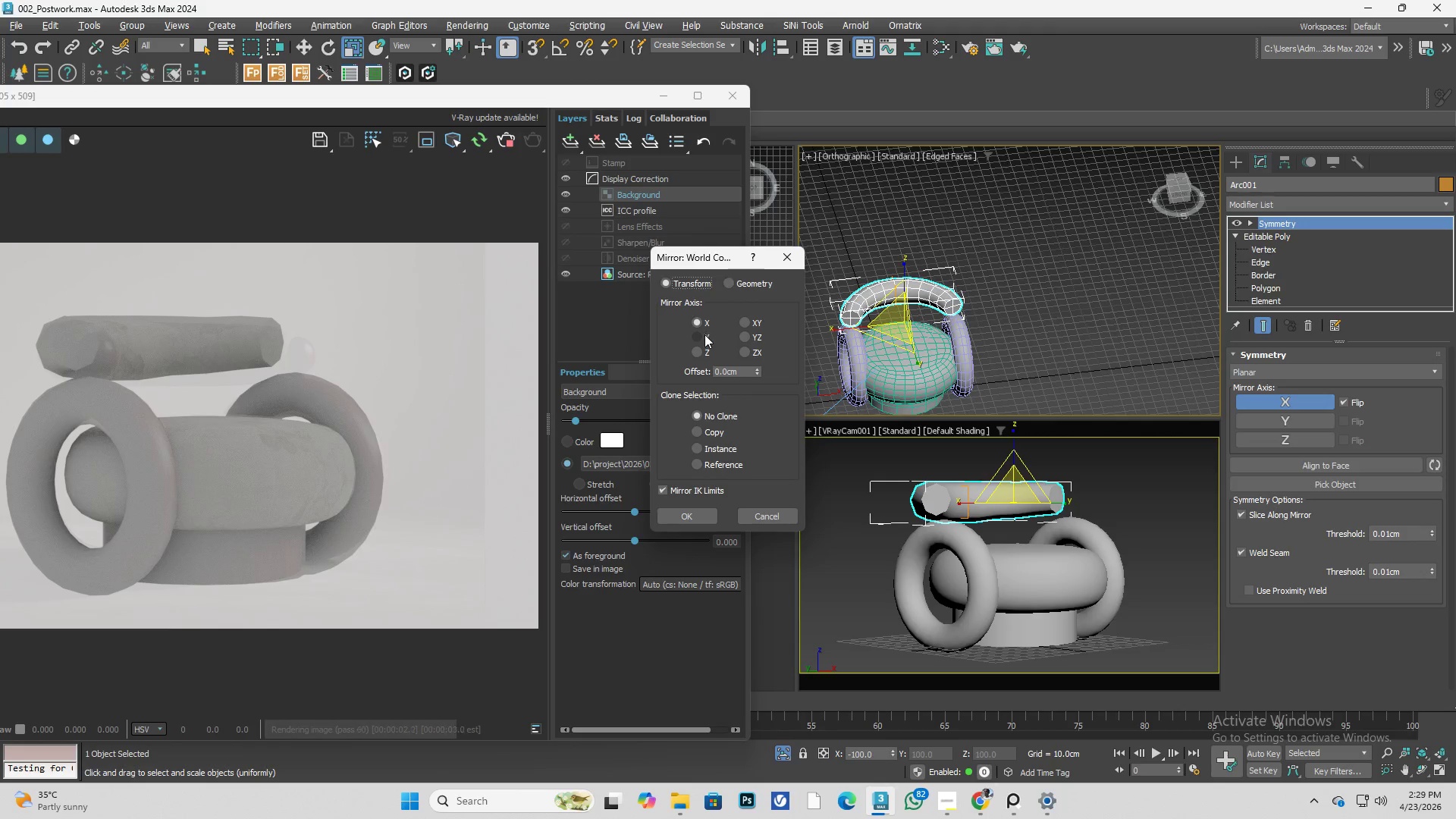 
left_click([697, 514])
 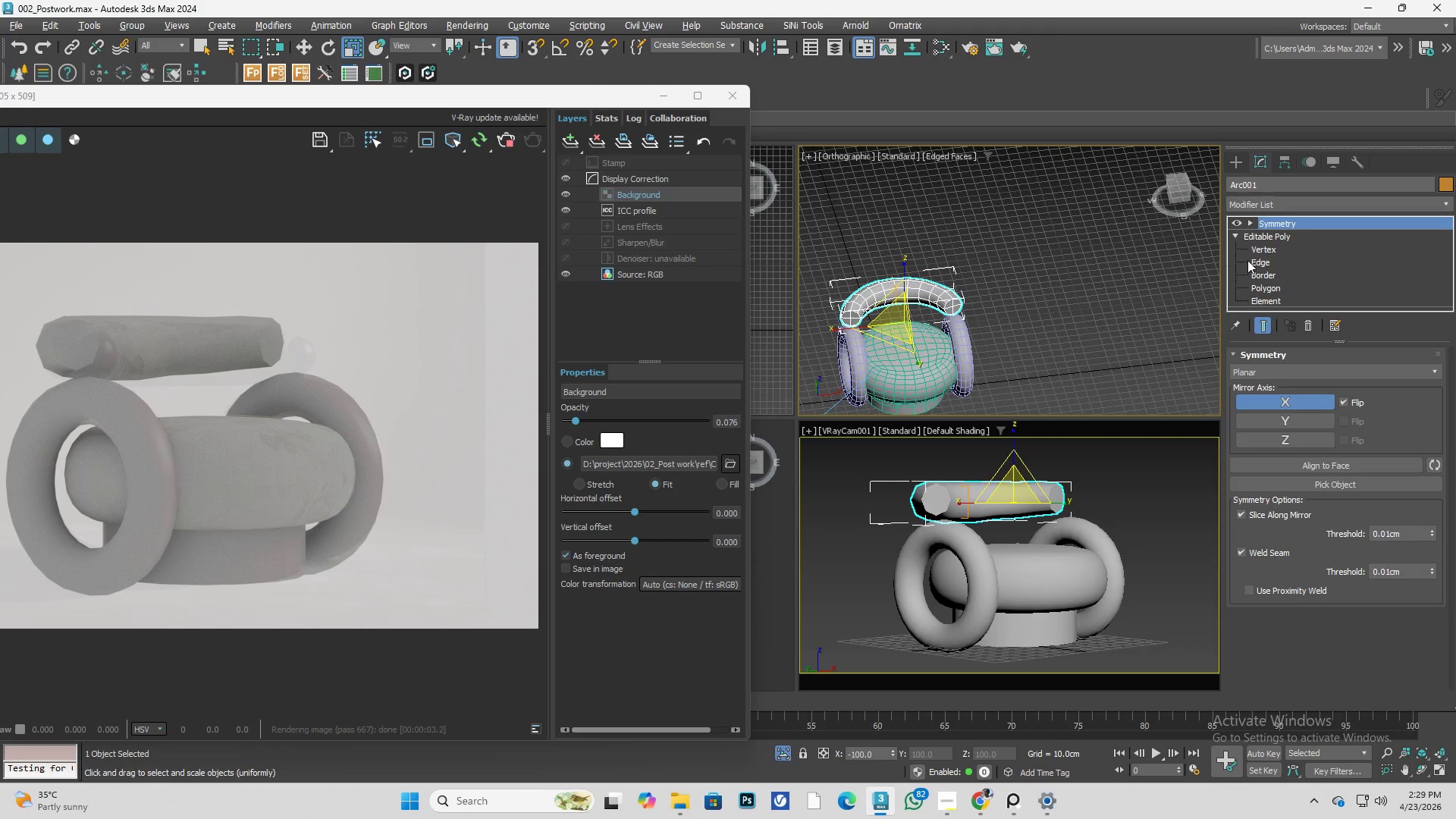 
left_click([1280, 243])
 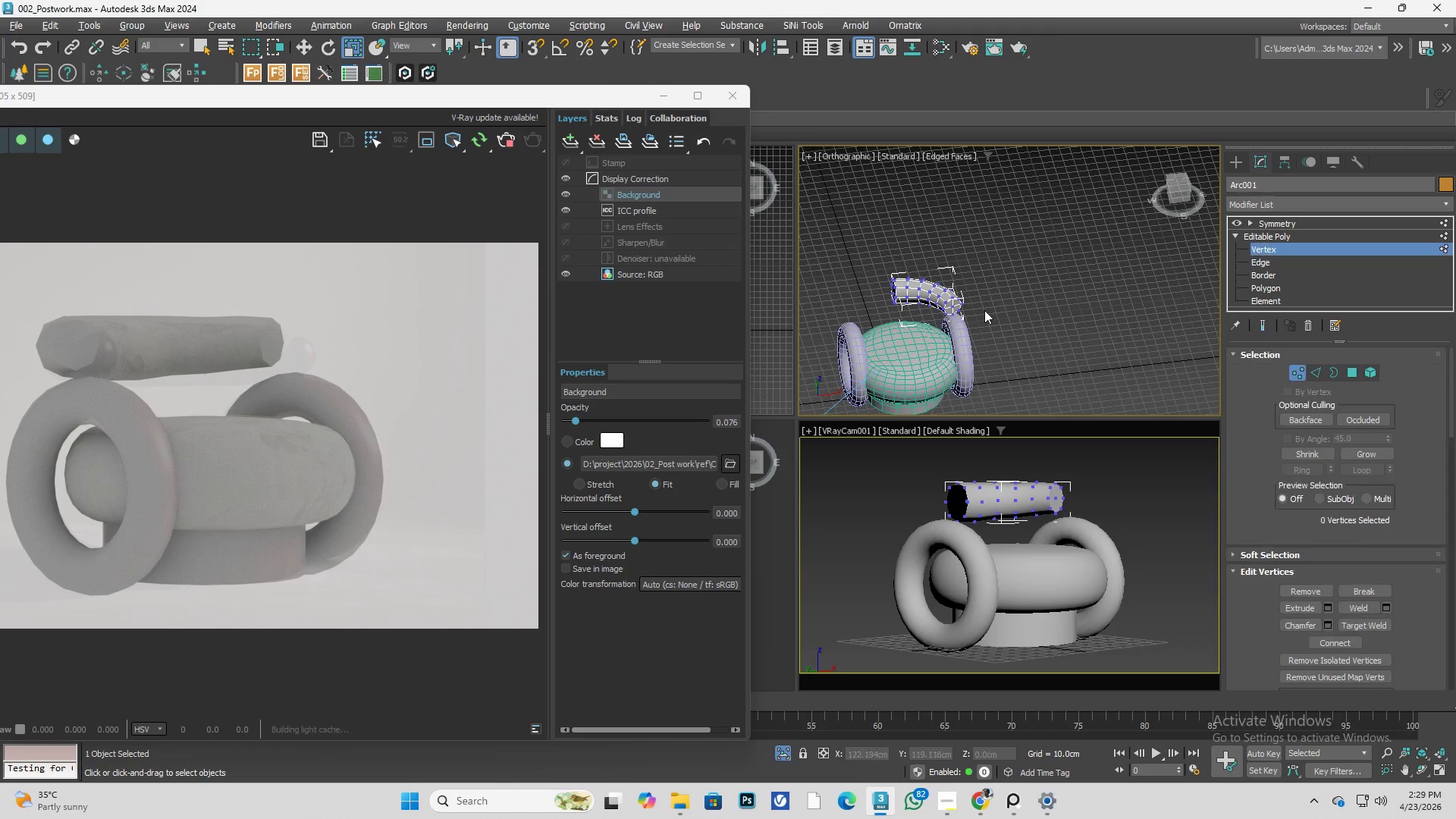 
scroll: coordinate [954, 323], scroll_direction: up, amount: 2.0
 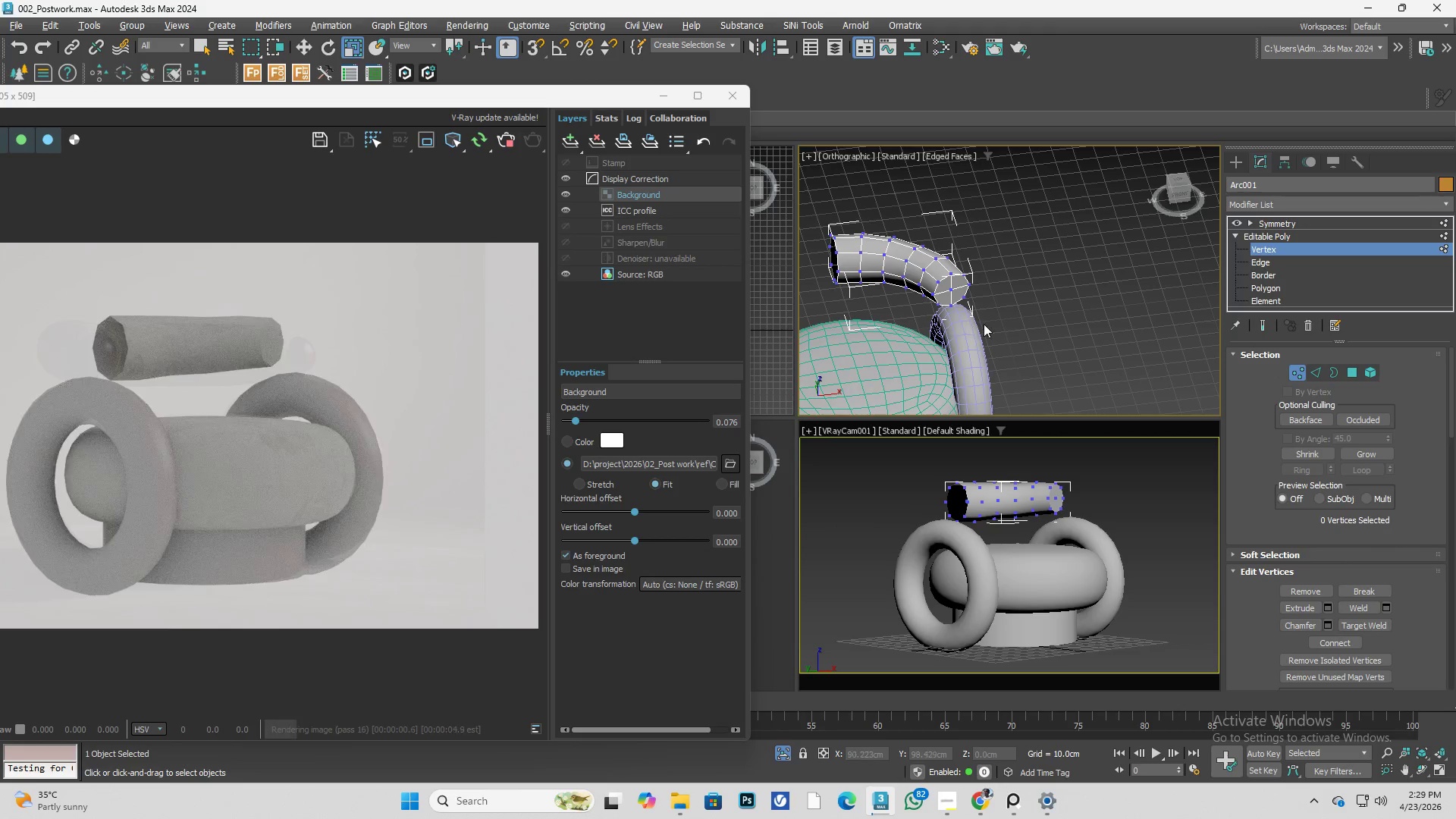 
hold_key(key=AltLeft, duration=0.89)
 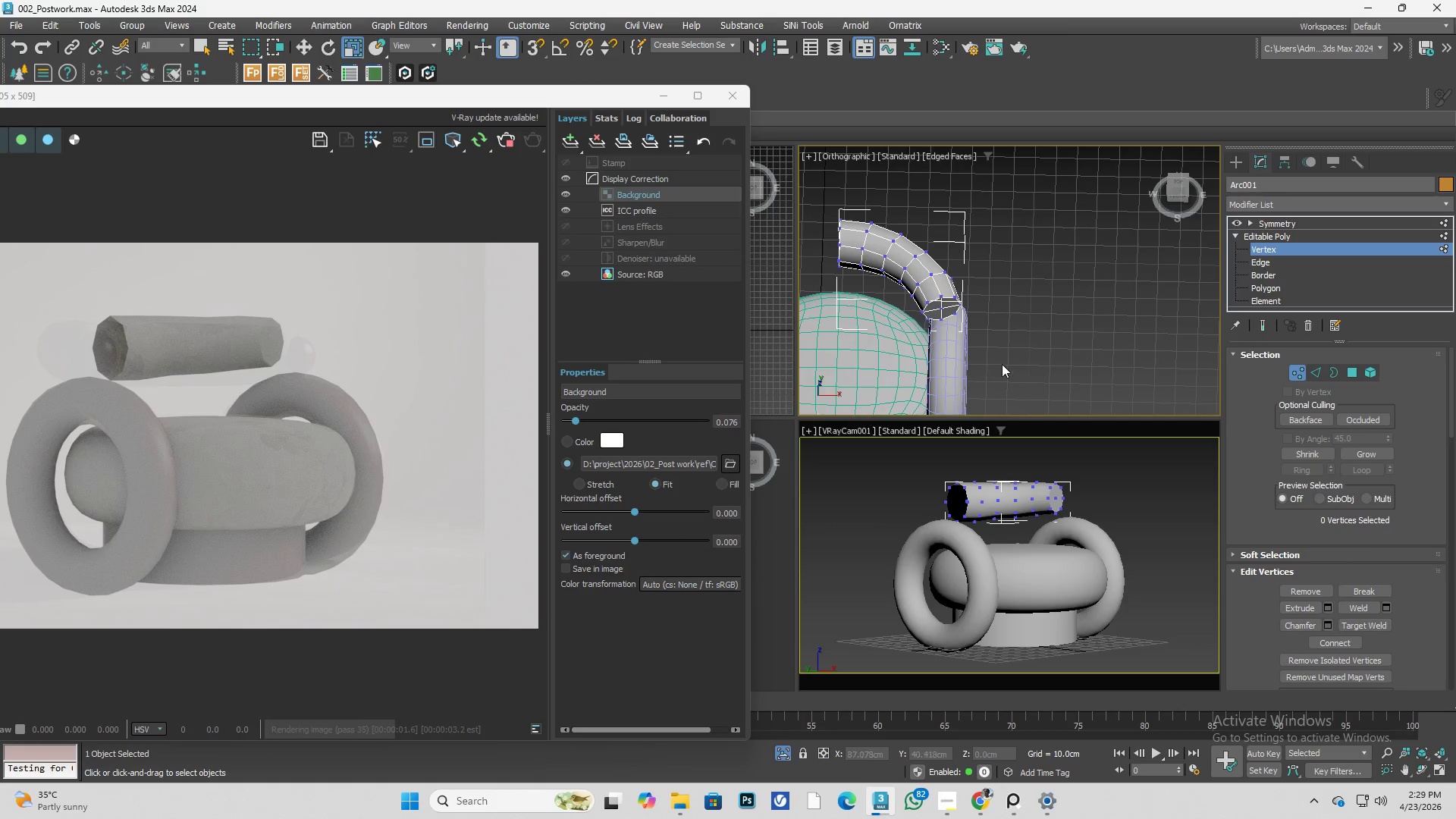 
middle_click([1003, 365])
 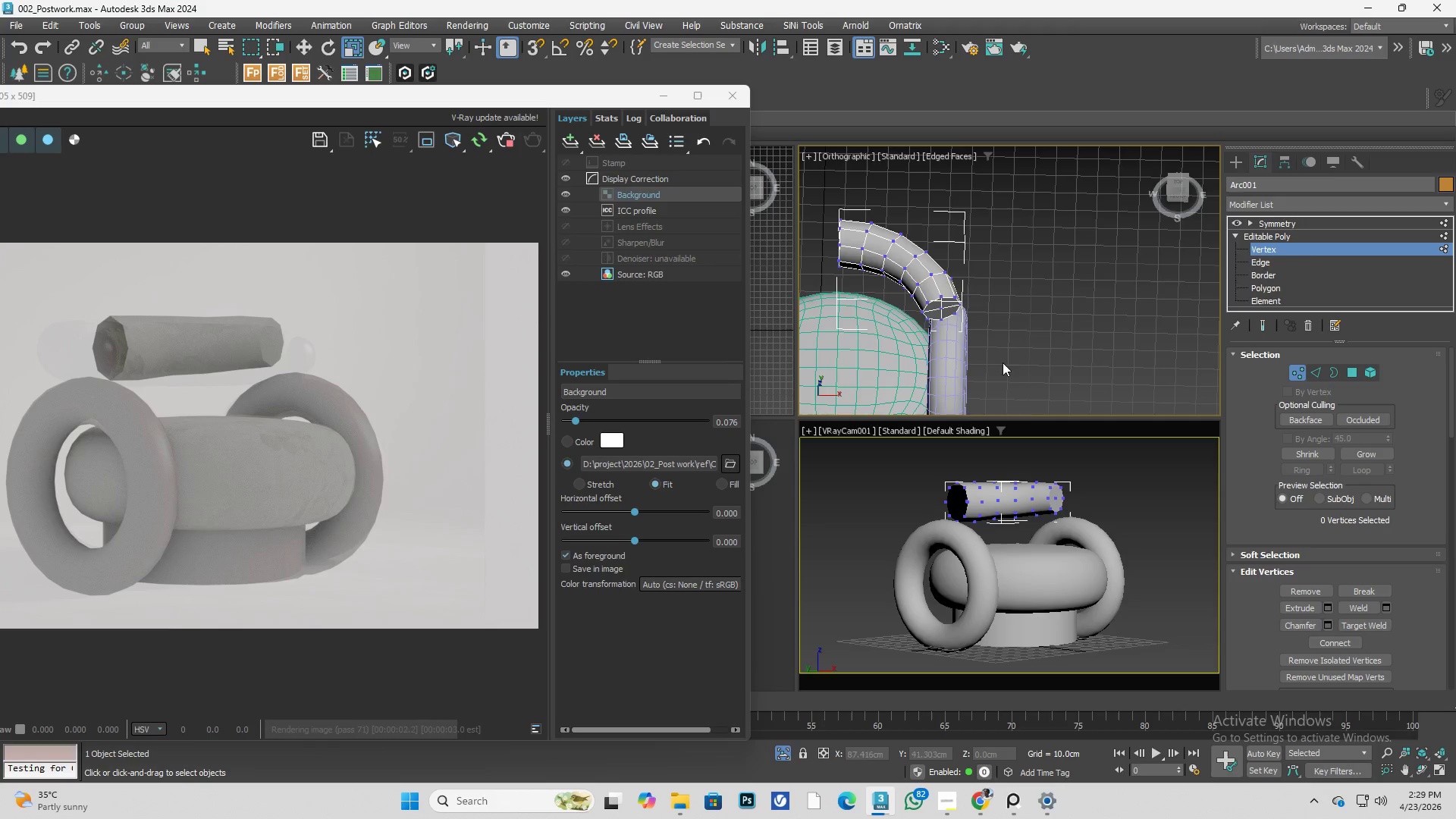 
key(T)
 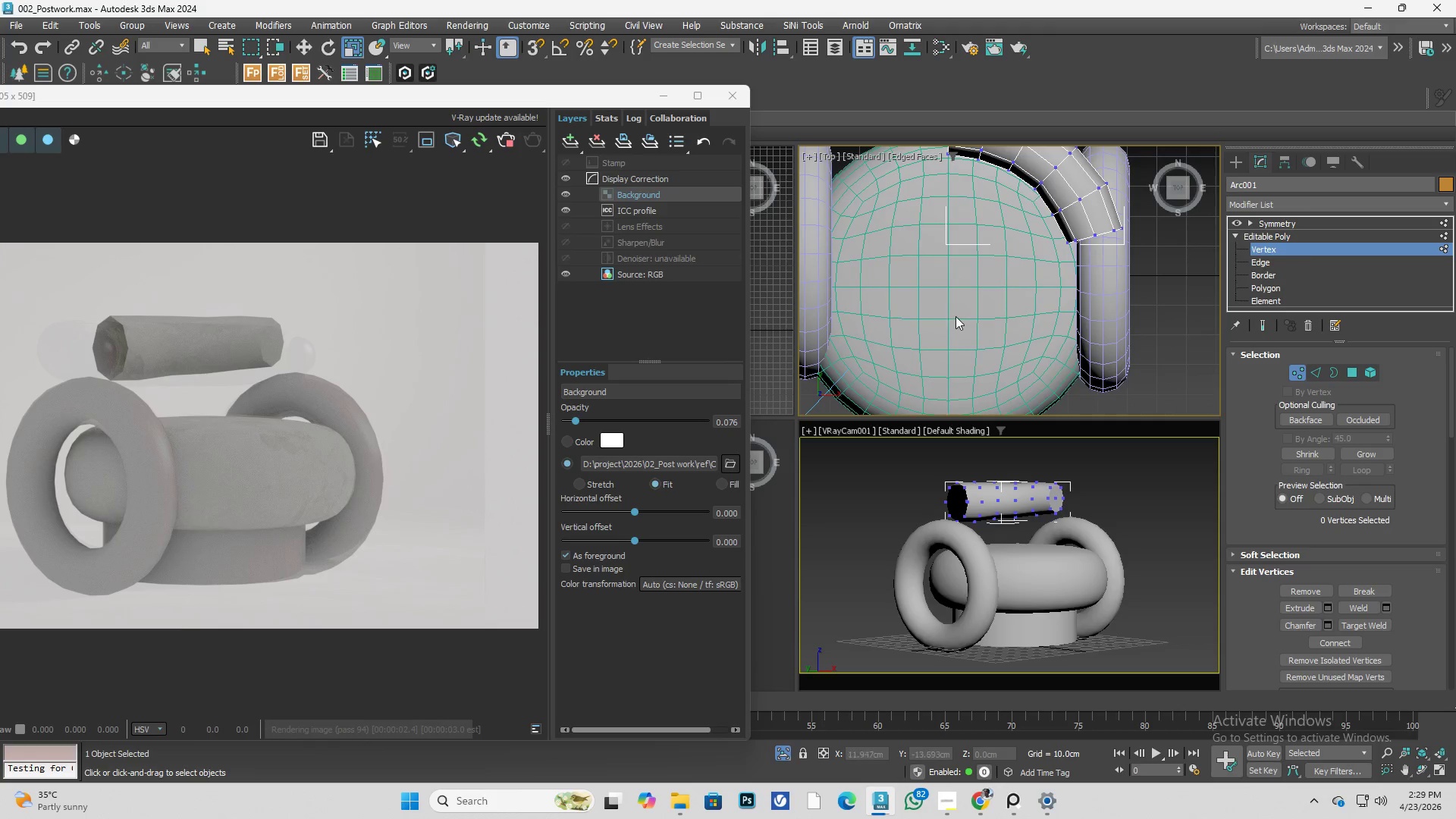 
scroll: coordinate [1018, 304], scroll_direction: none, amount: 0.0
 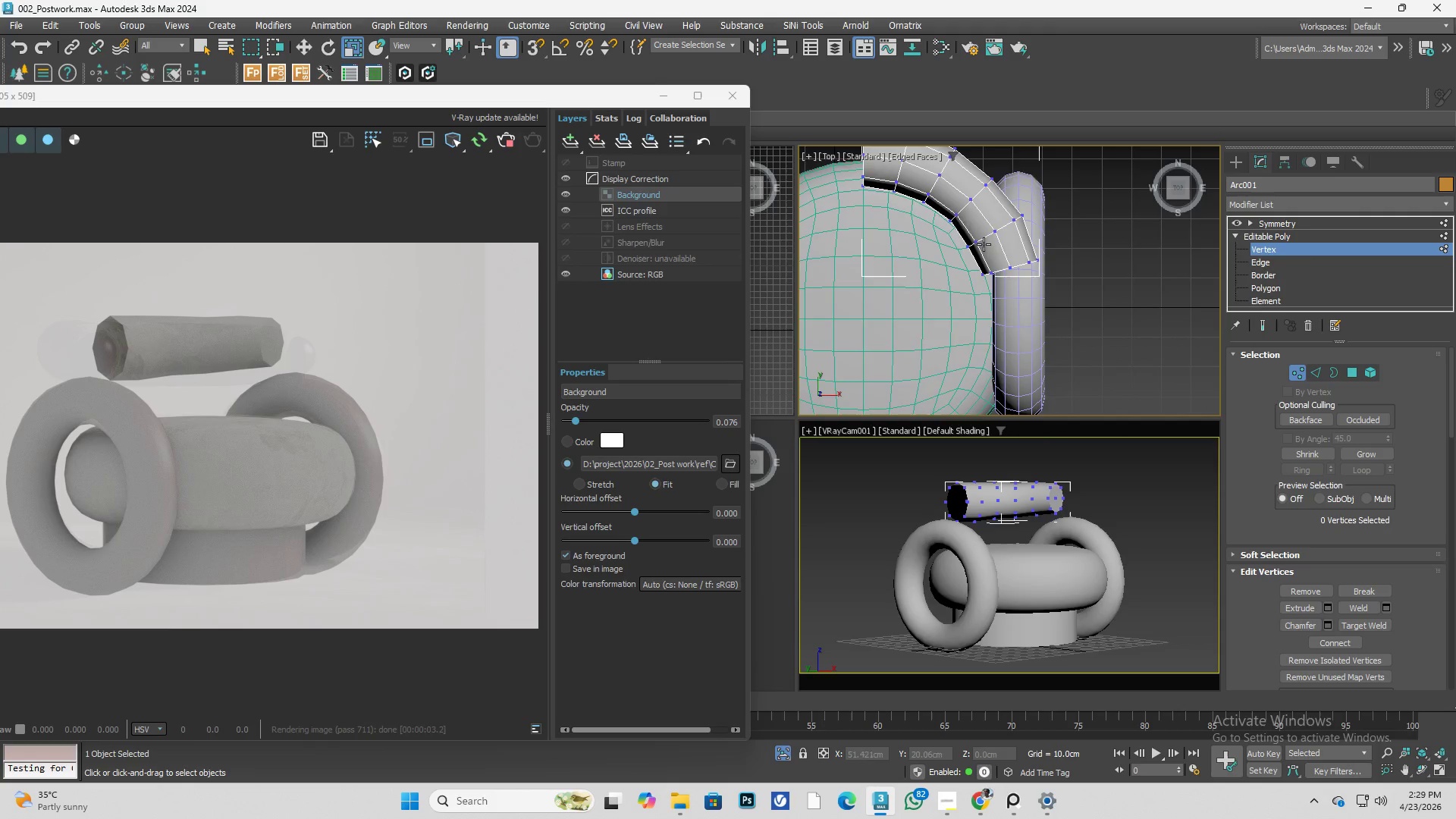 
scroll: coordinate [965, 231], scroll_direction: down, amount: 2.0
 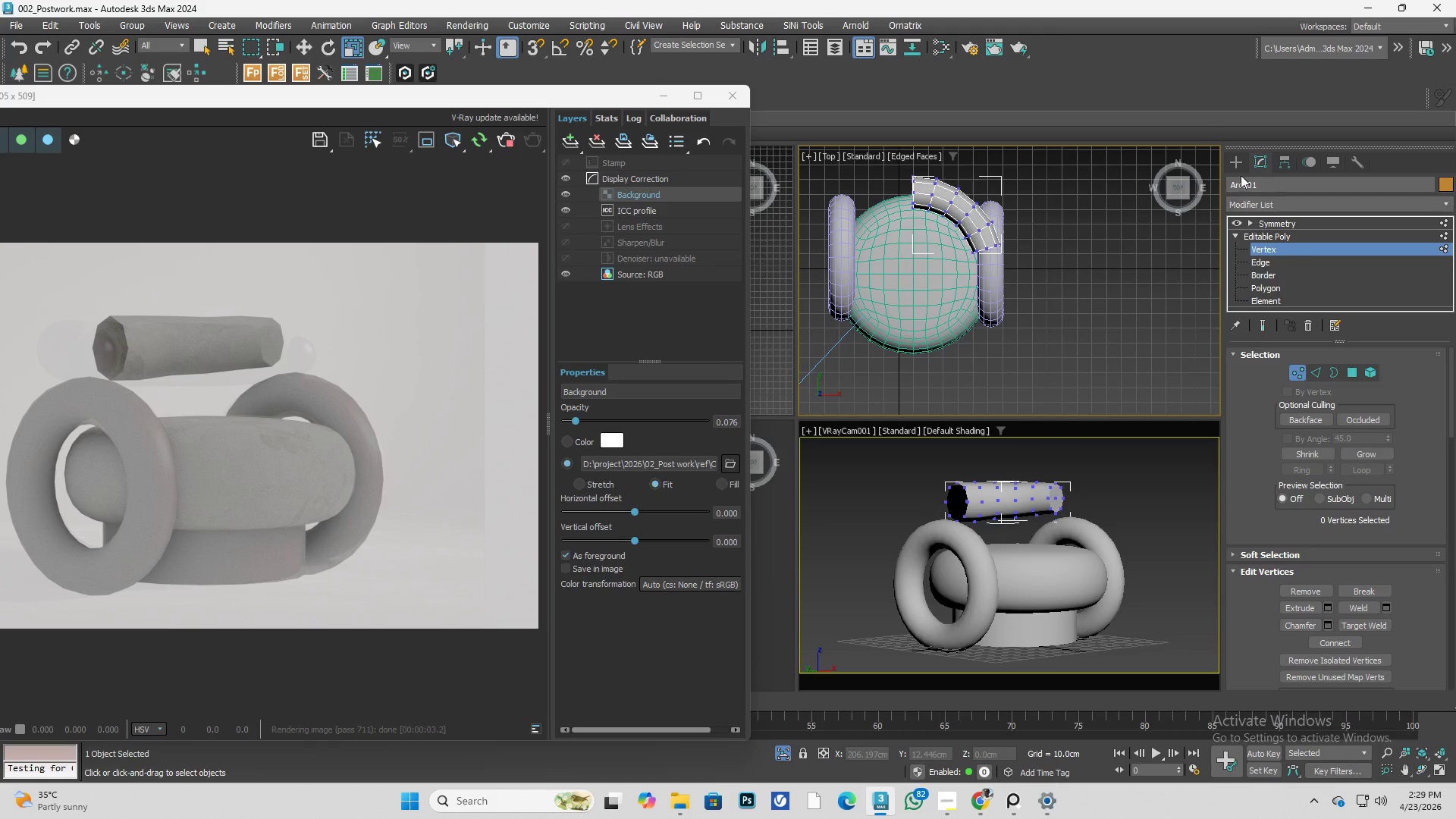 
left_click([1238, 155])
 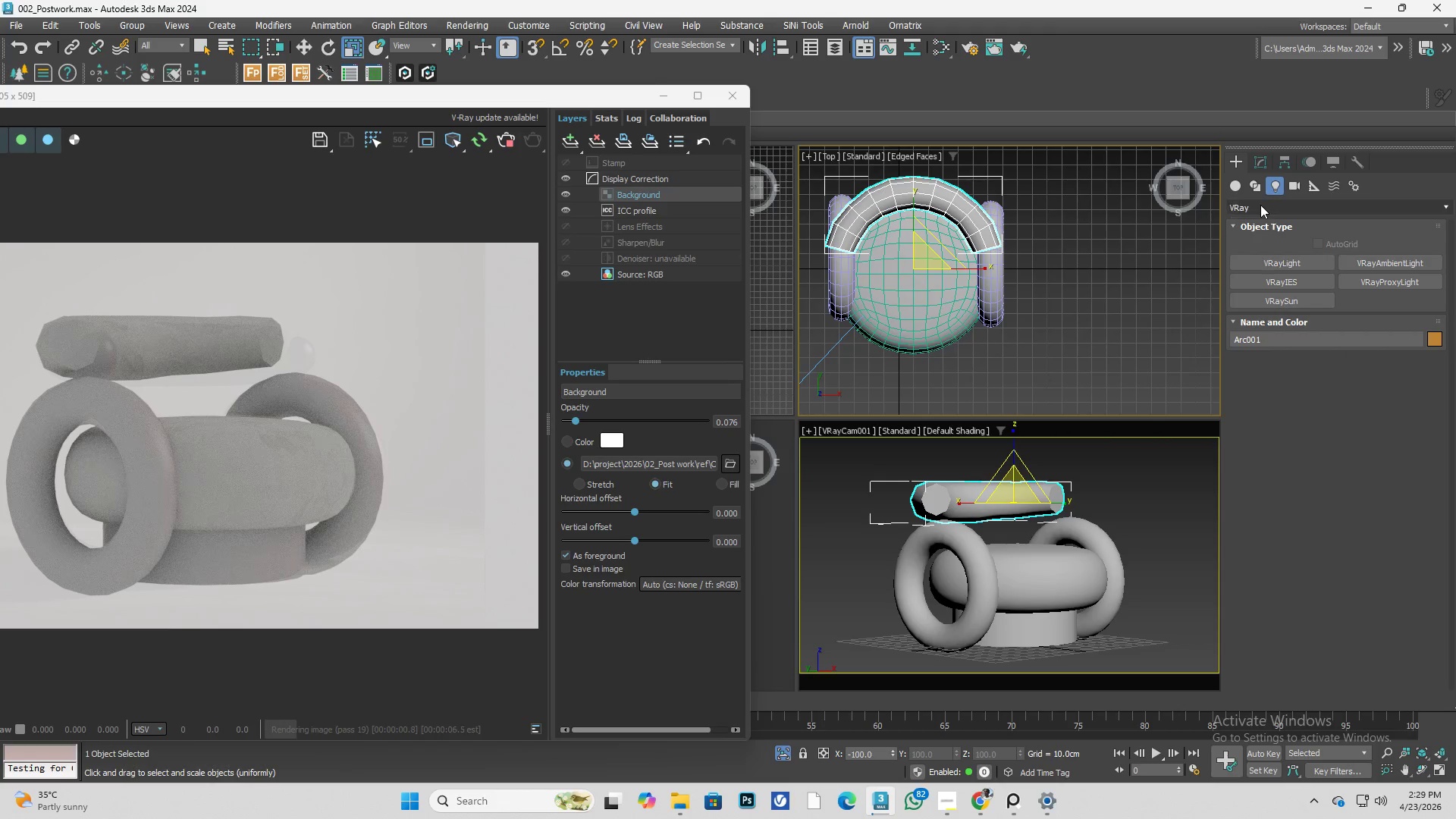 
left_click([1235, 186])
 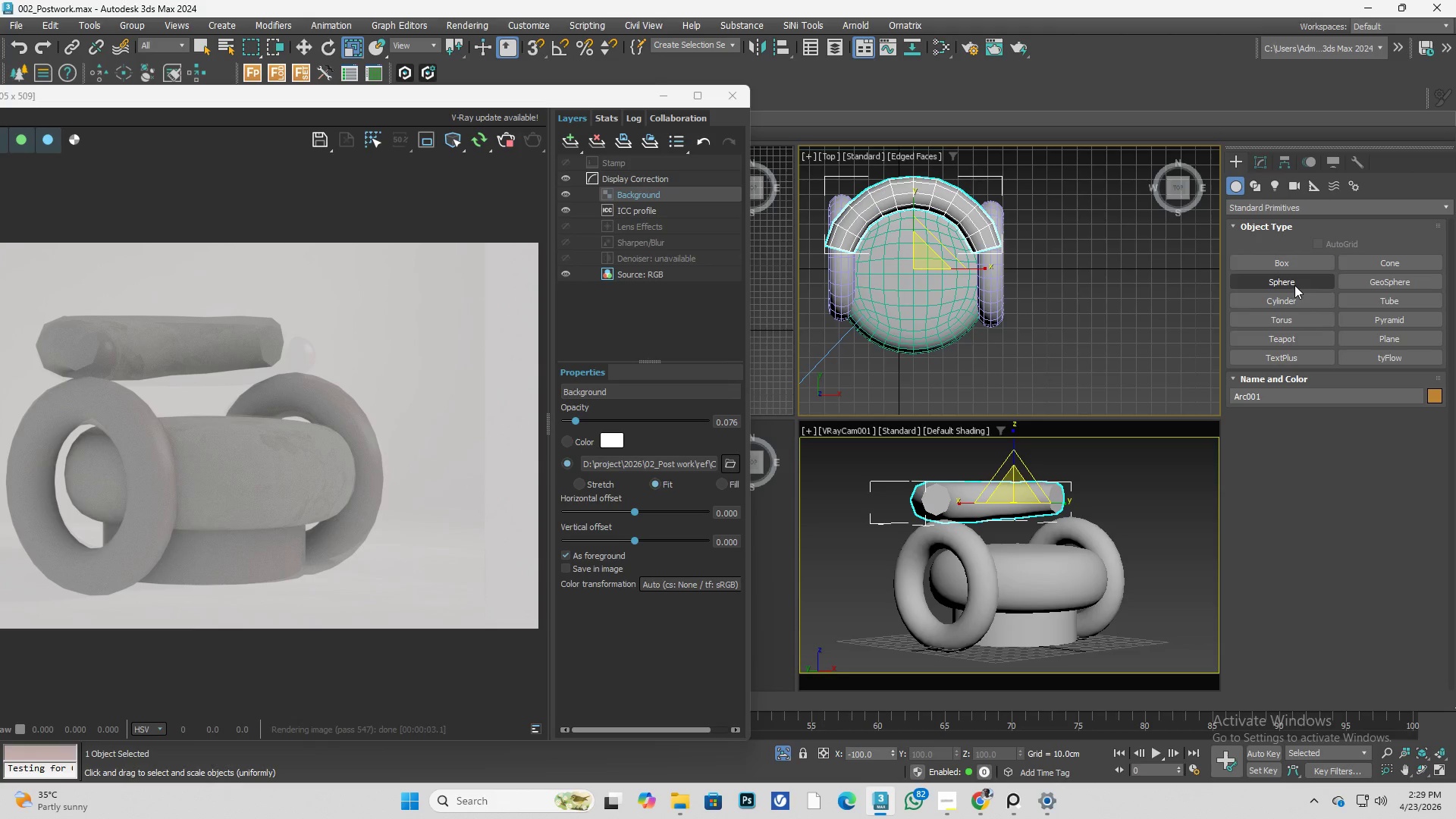 
wait(7.5)
 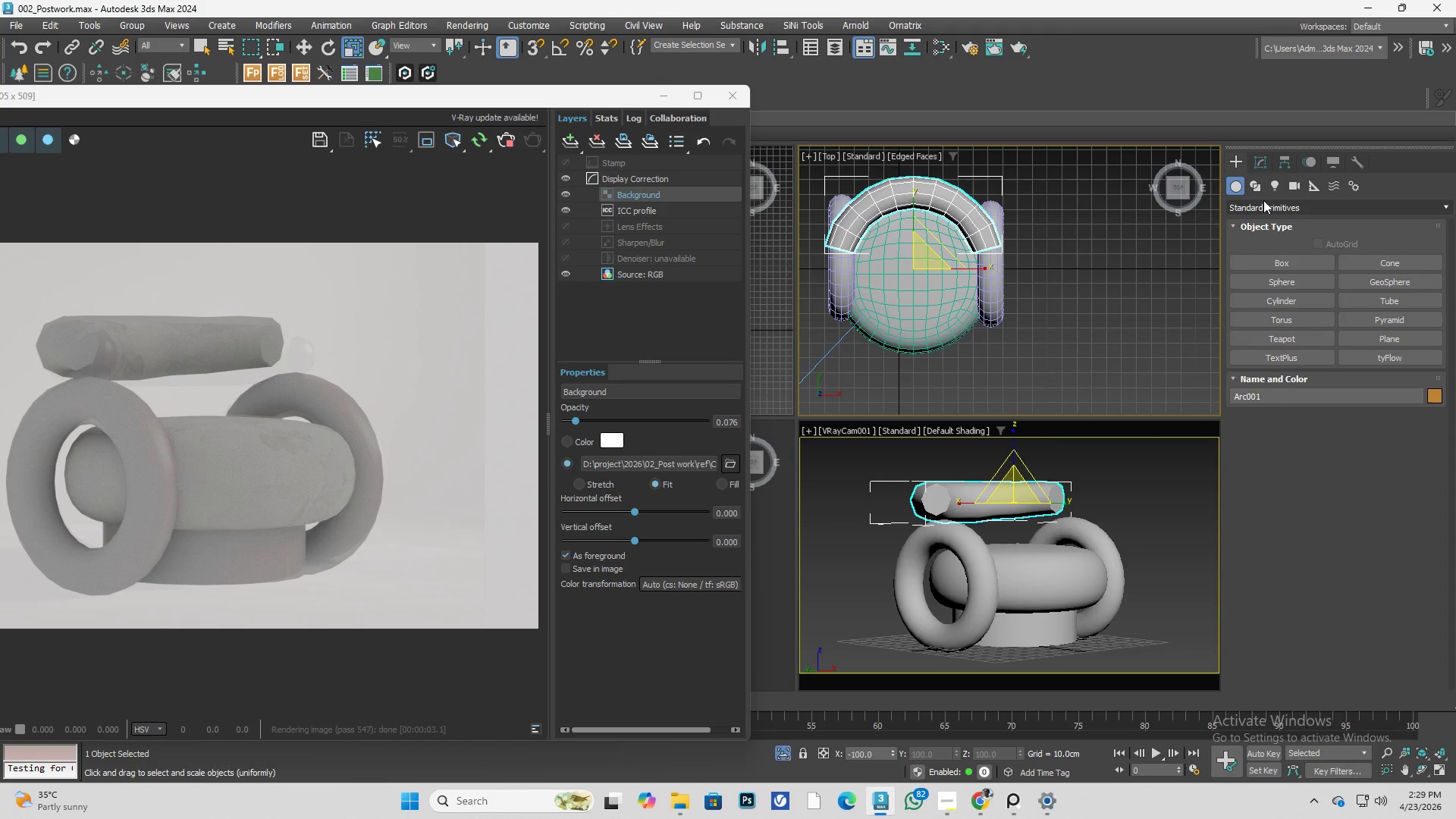 
left_click([1291, 300])
 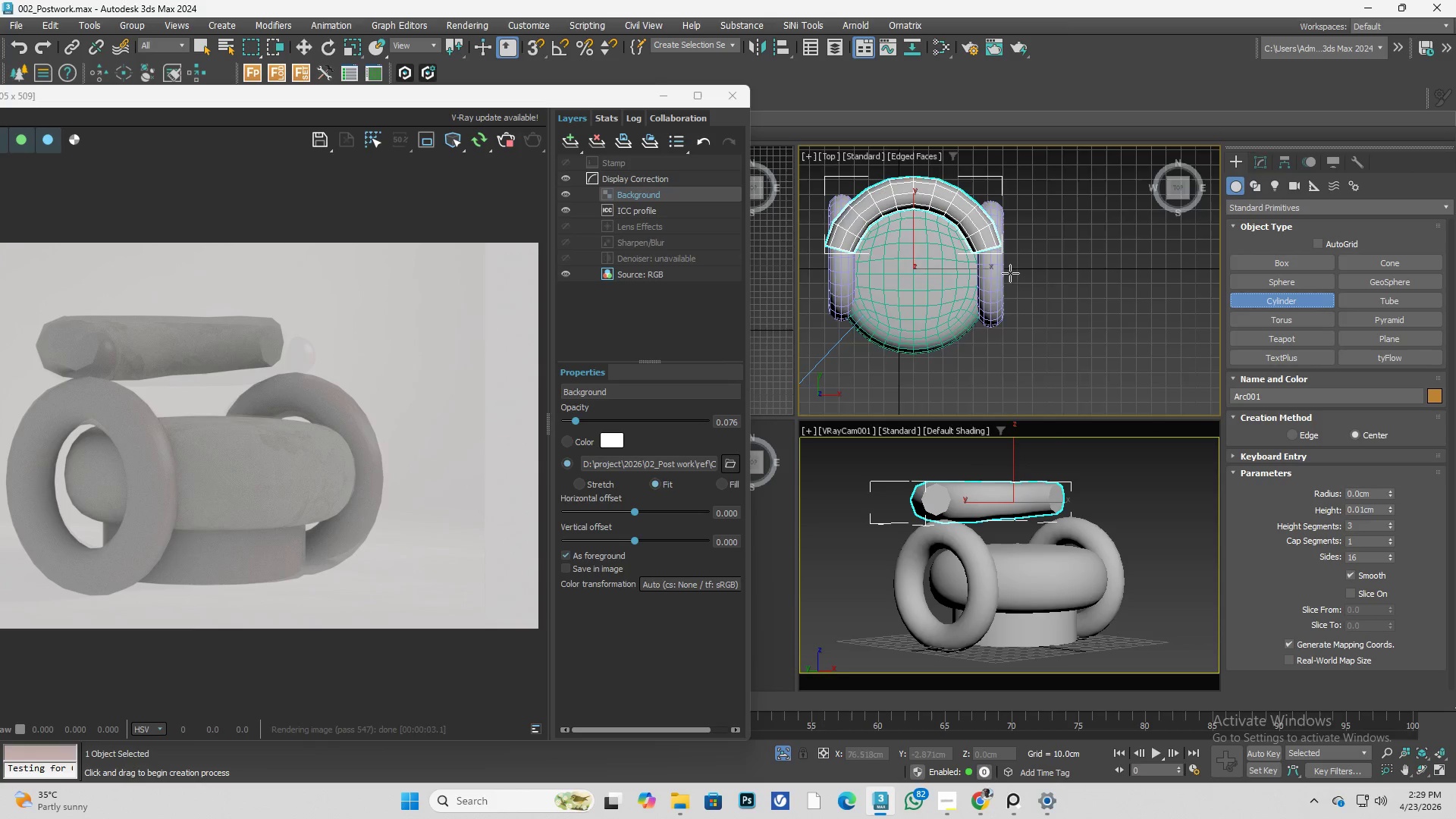 
key(F3)
 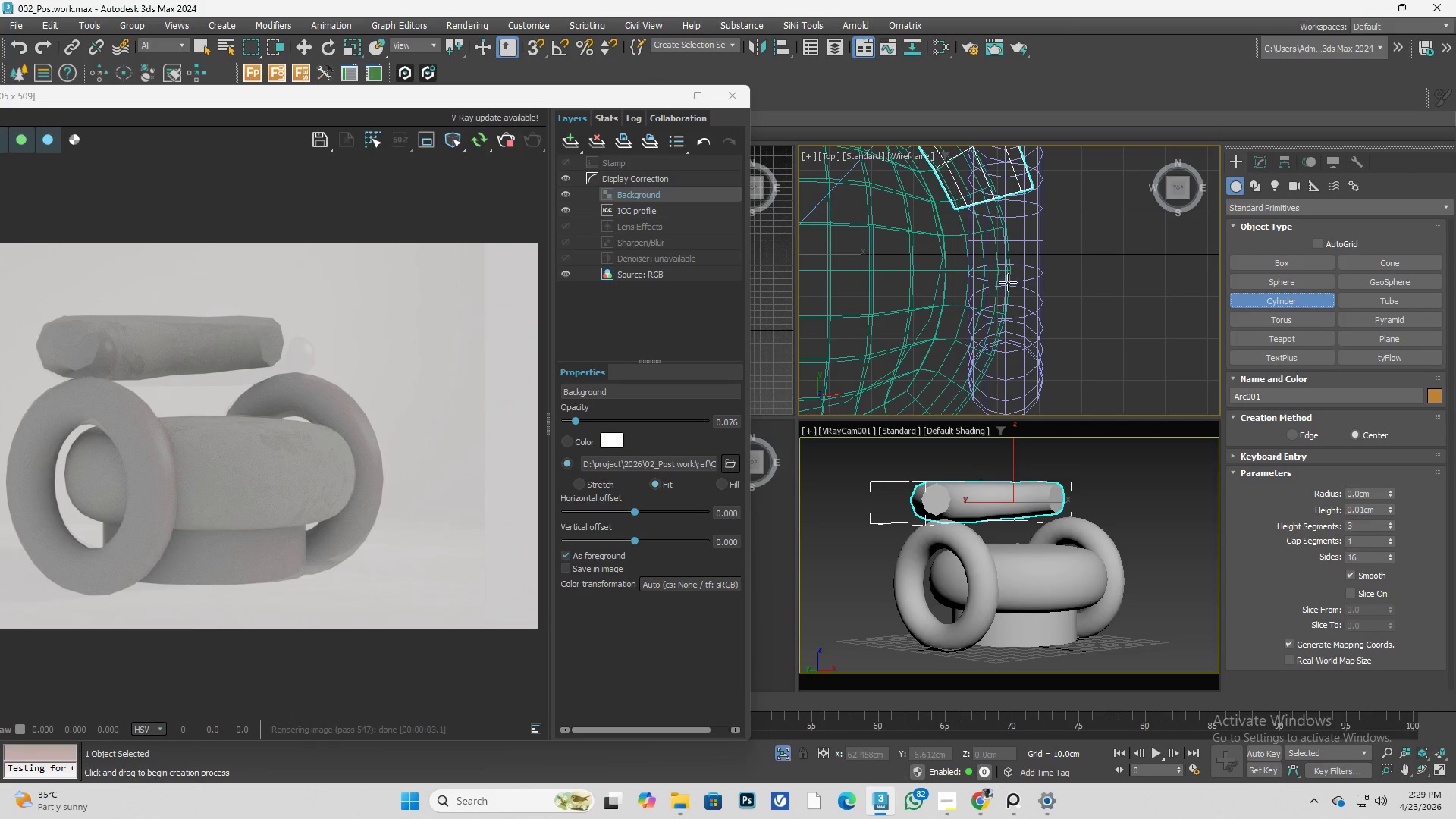 
scroll: coordinate [984, 282], scroll_direction: up, amount: 3.0
 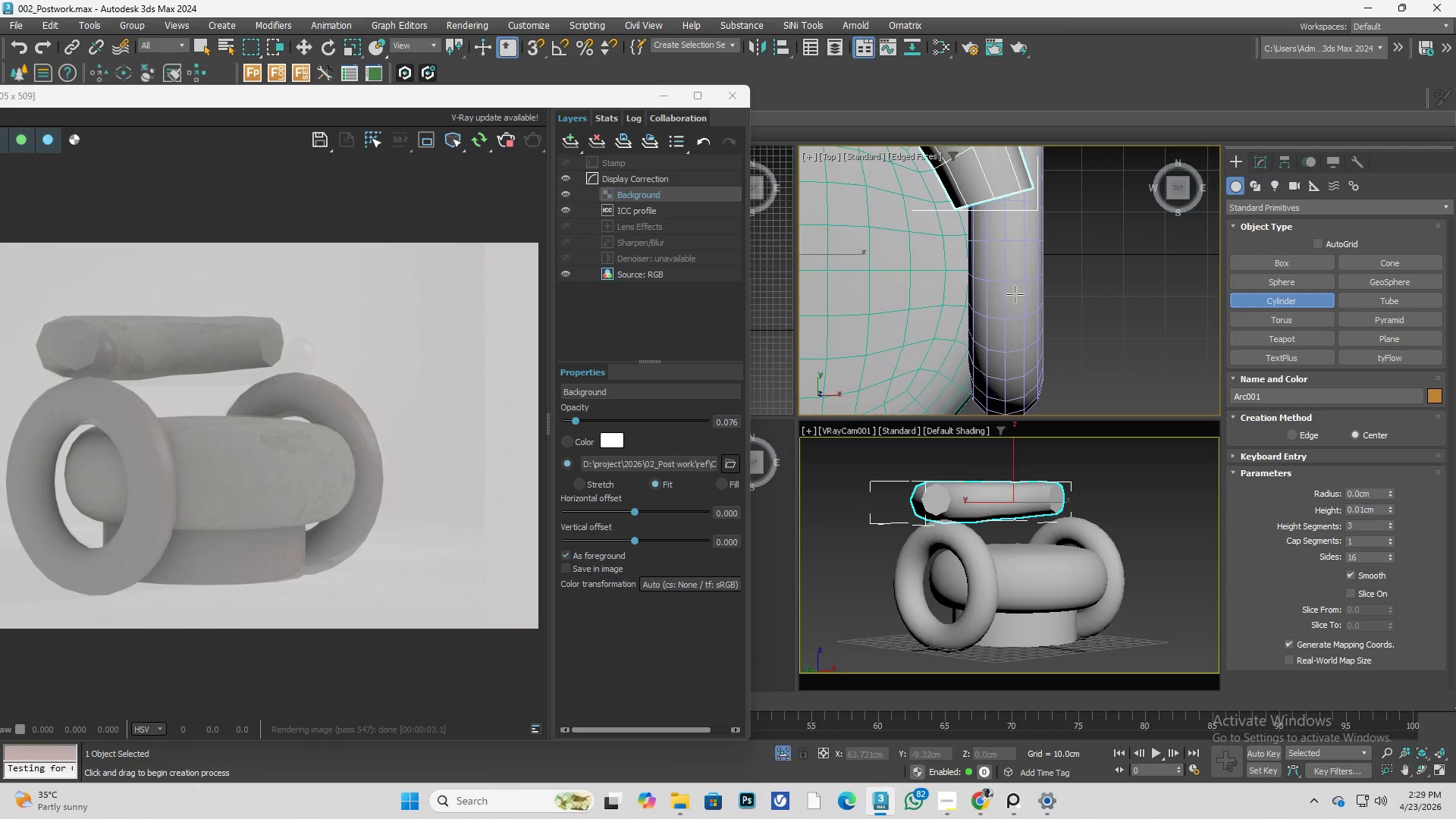 
left_click_drag(start_coordinate=[1008, 282], to_coordinate=[1038, 299])
 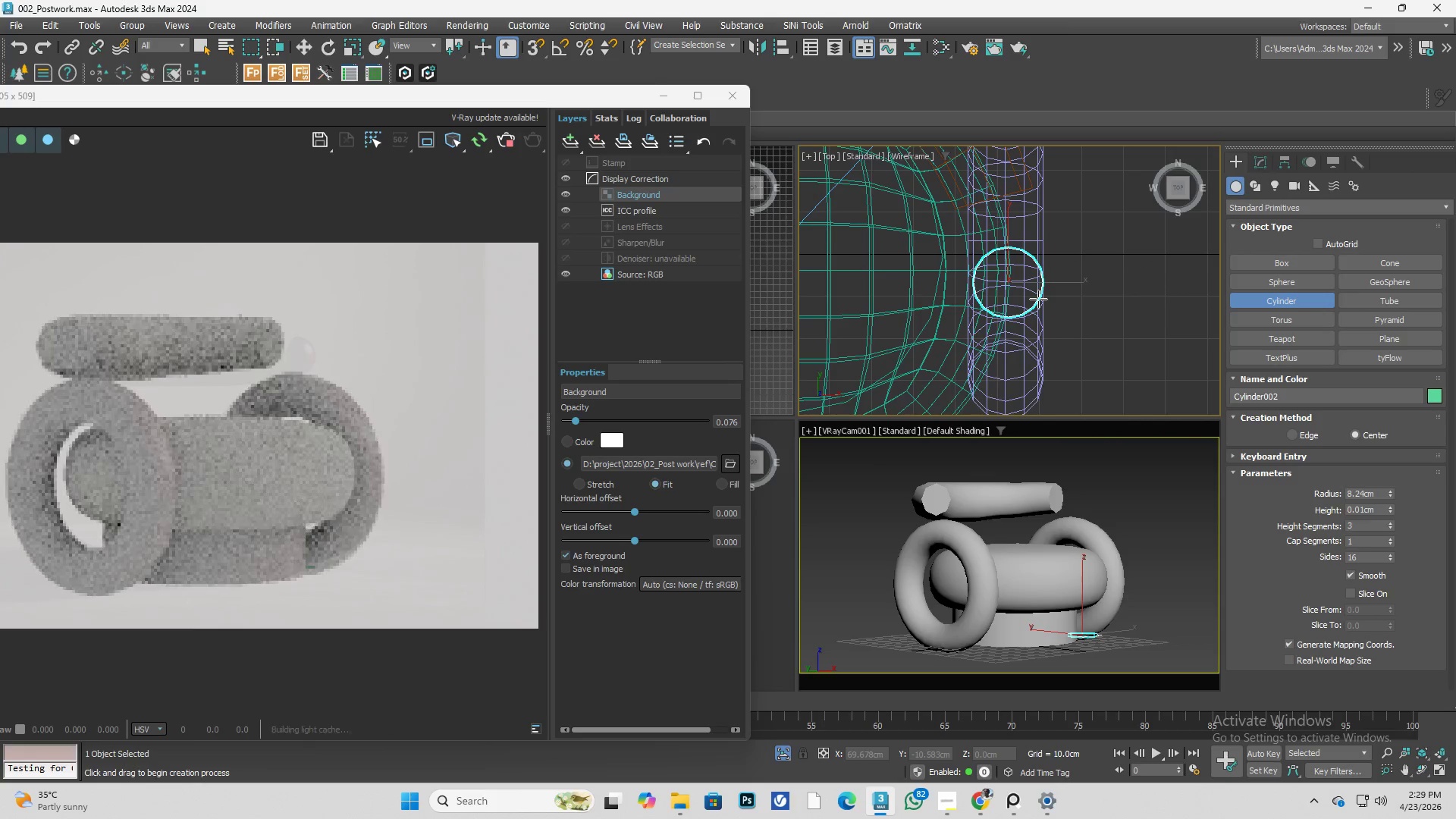 
right_click([1038, 299])
 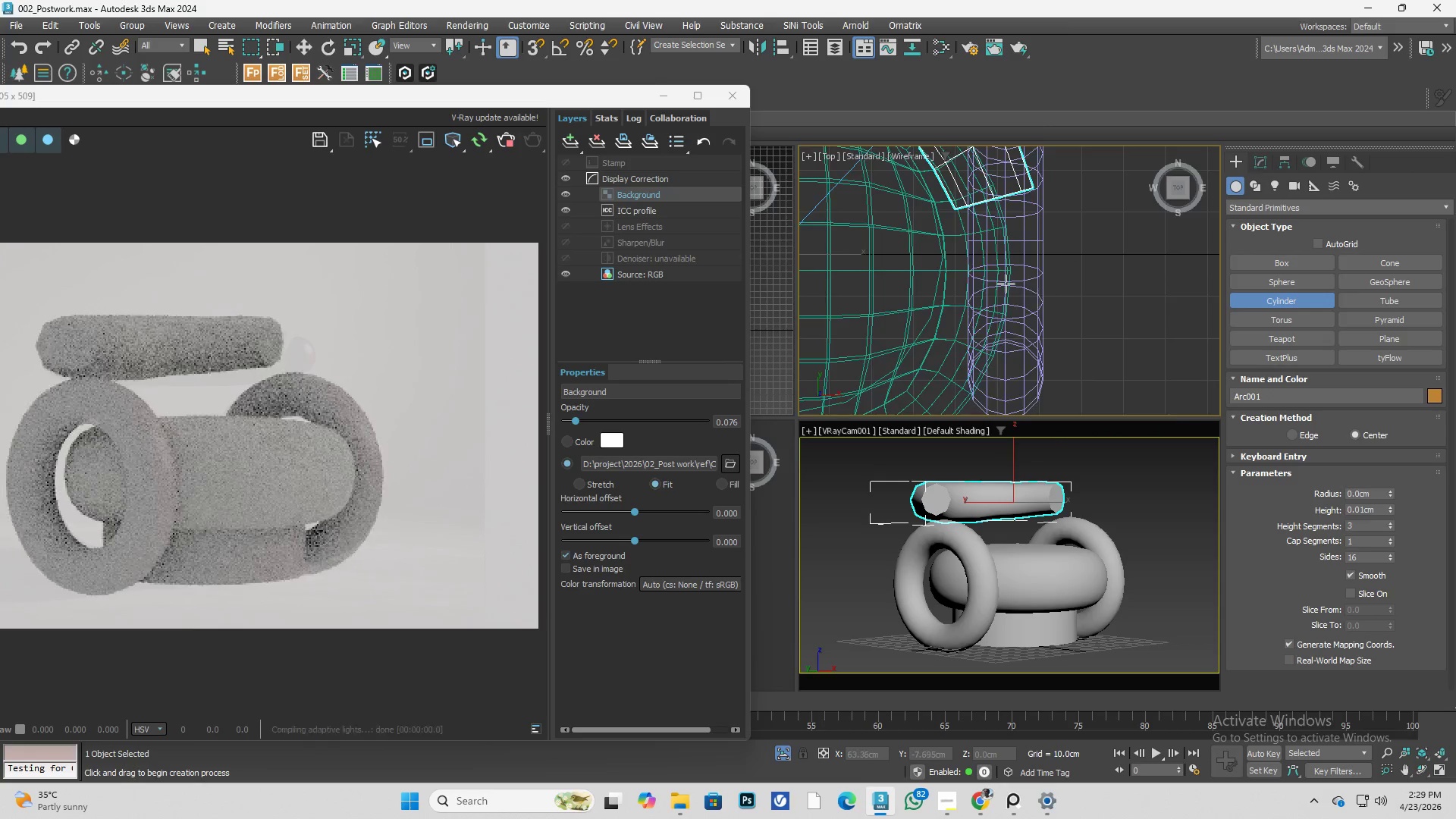 
scroll: coordinate [999, 279], scroll_direction: down, amount: 1.0
 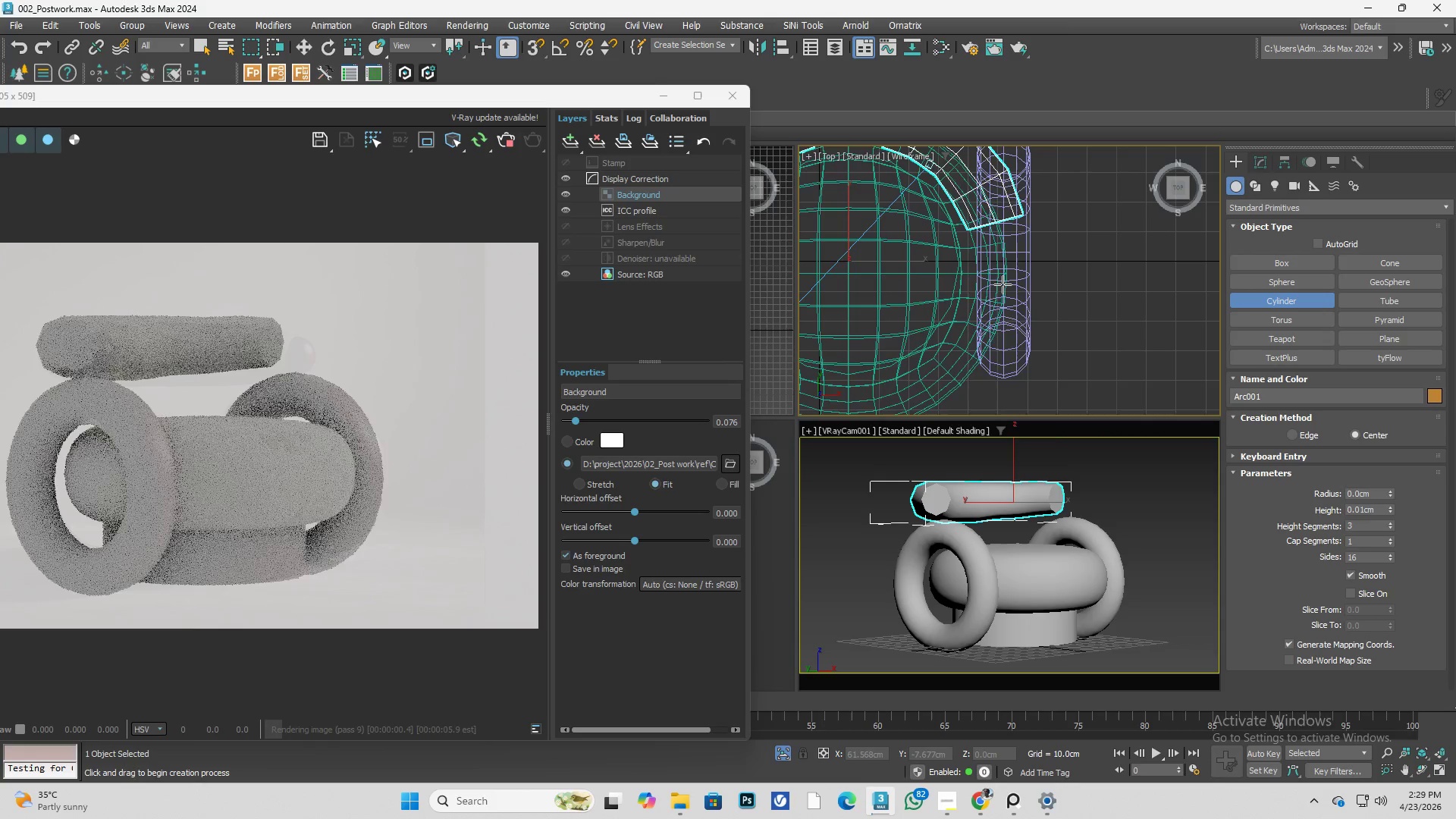 
scroll: coordinate [1003, 284], scroll_direction: up, amount: 2.0
 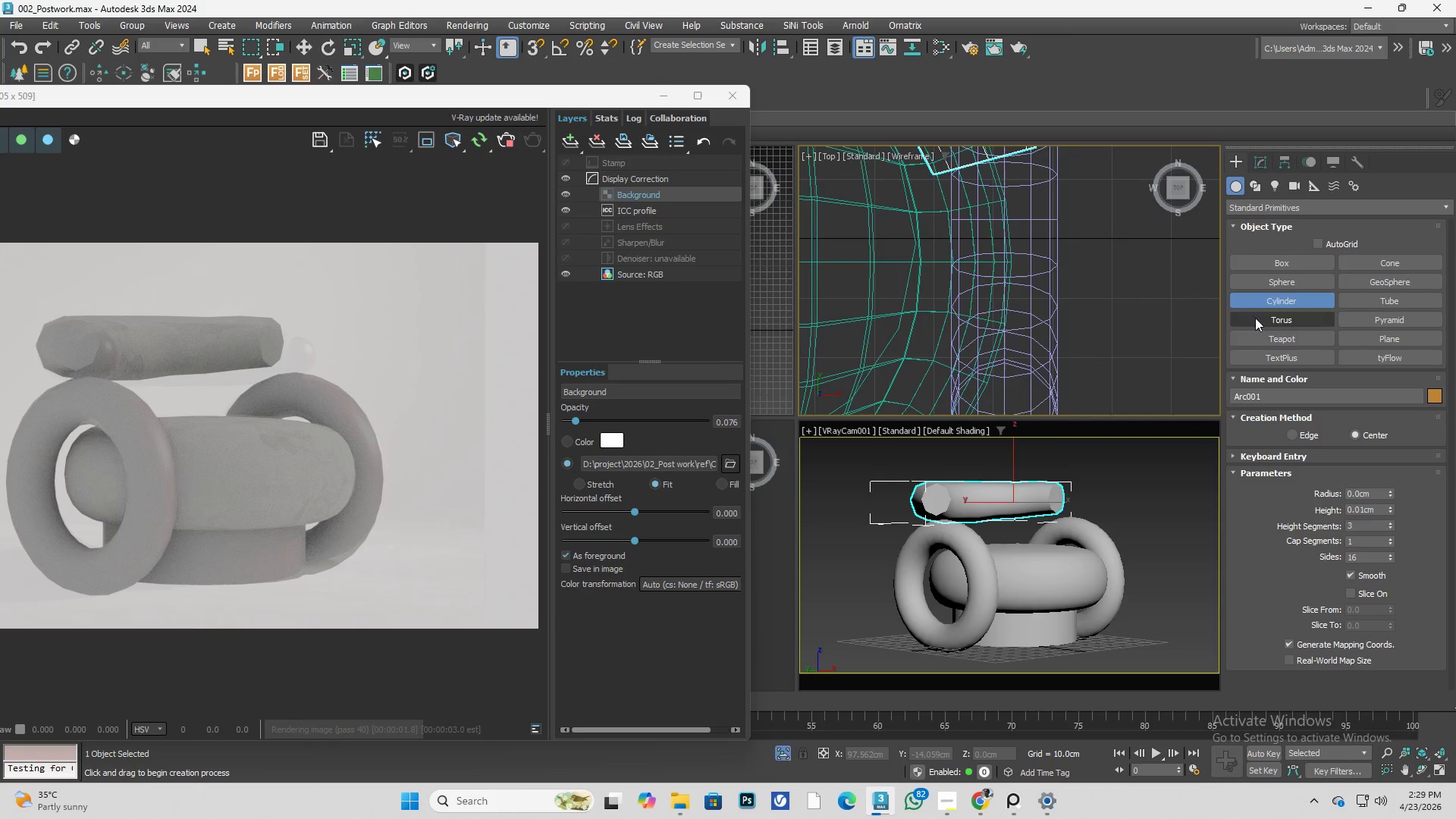 
left_click([1289, 284])
 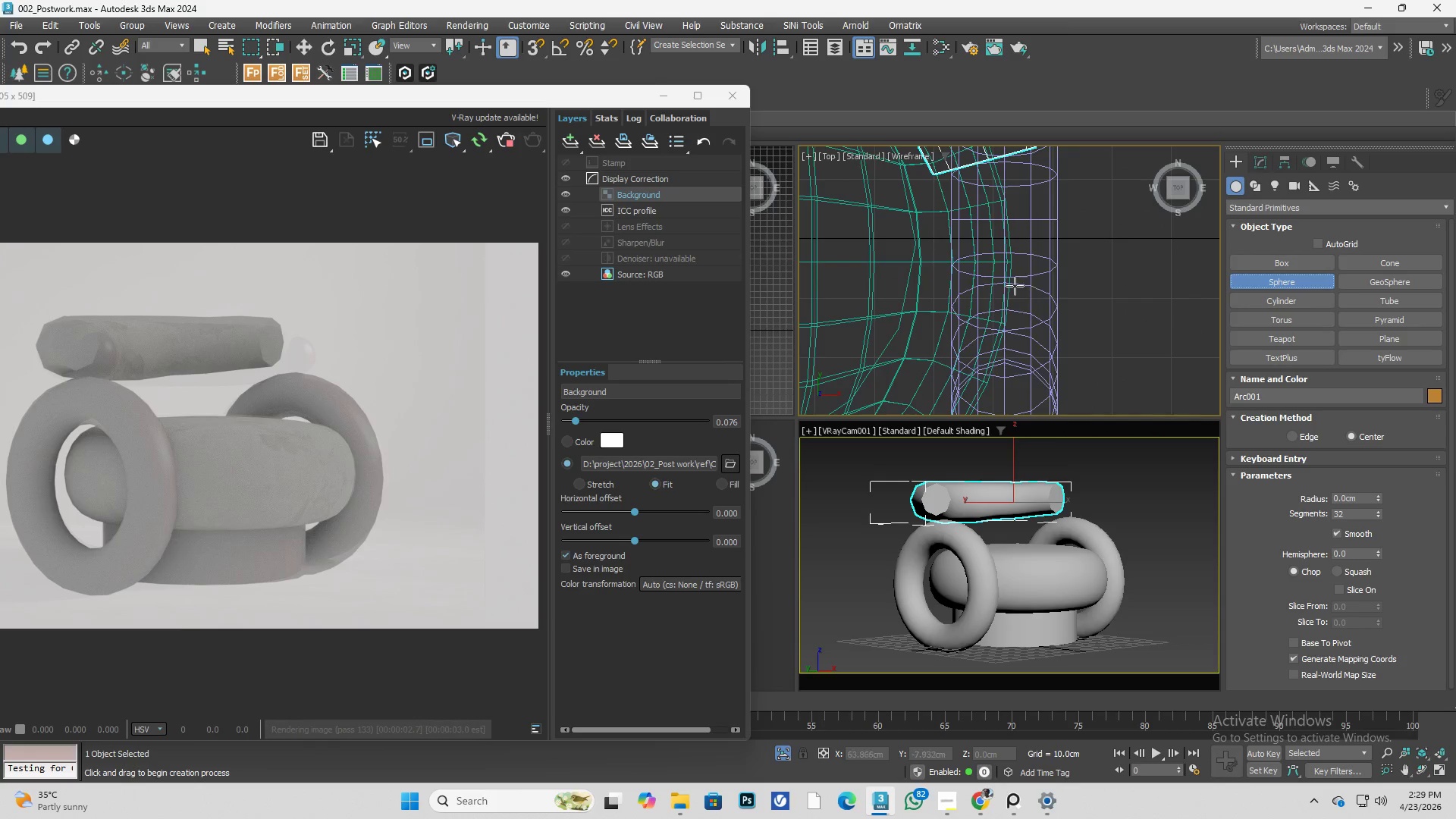 
left_click_drag(start_coordinate=[1009, 283], to_coordinate=[1050, 308])
 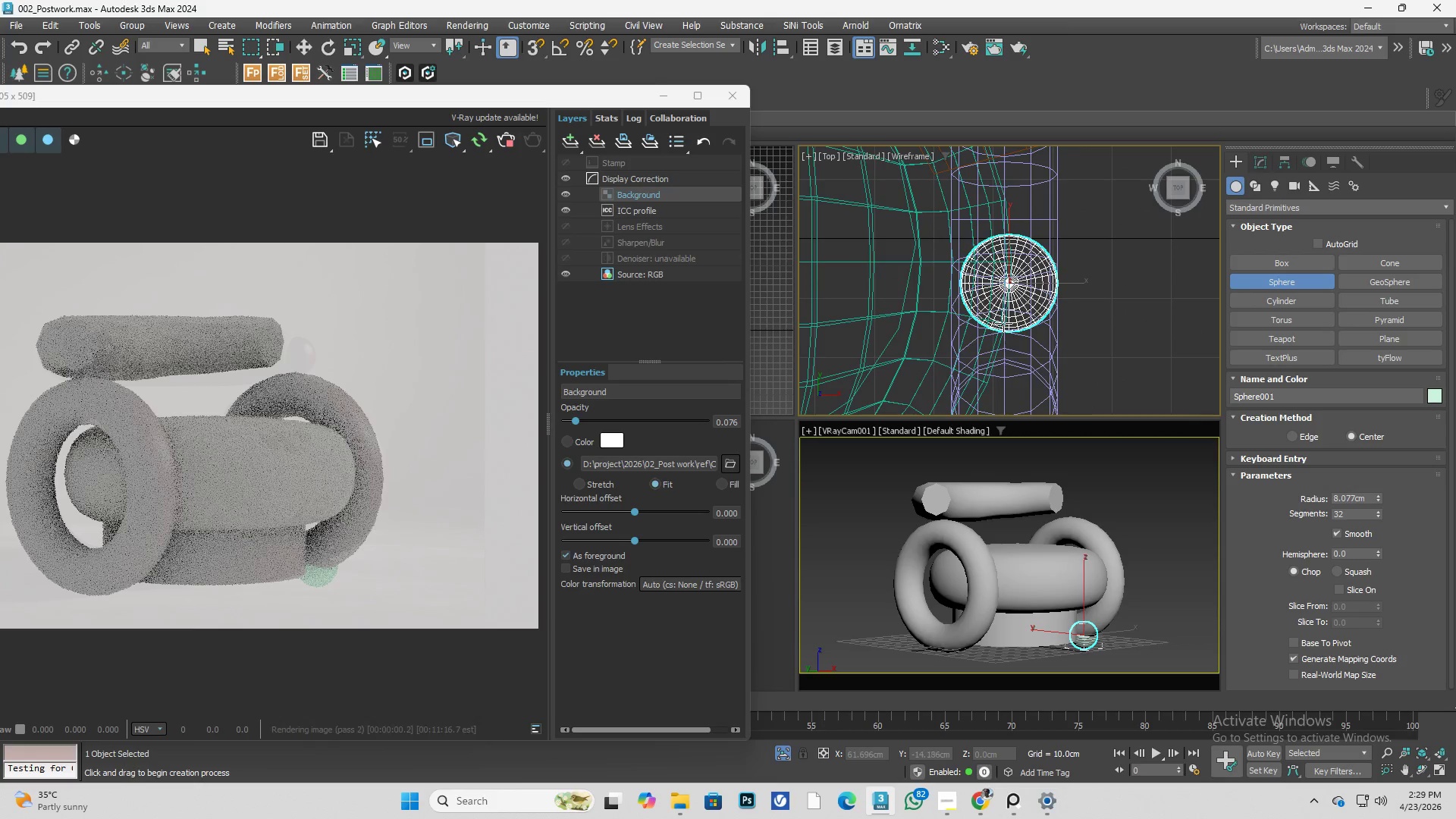 
right_click([1003, 323])
 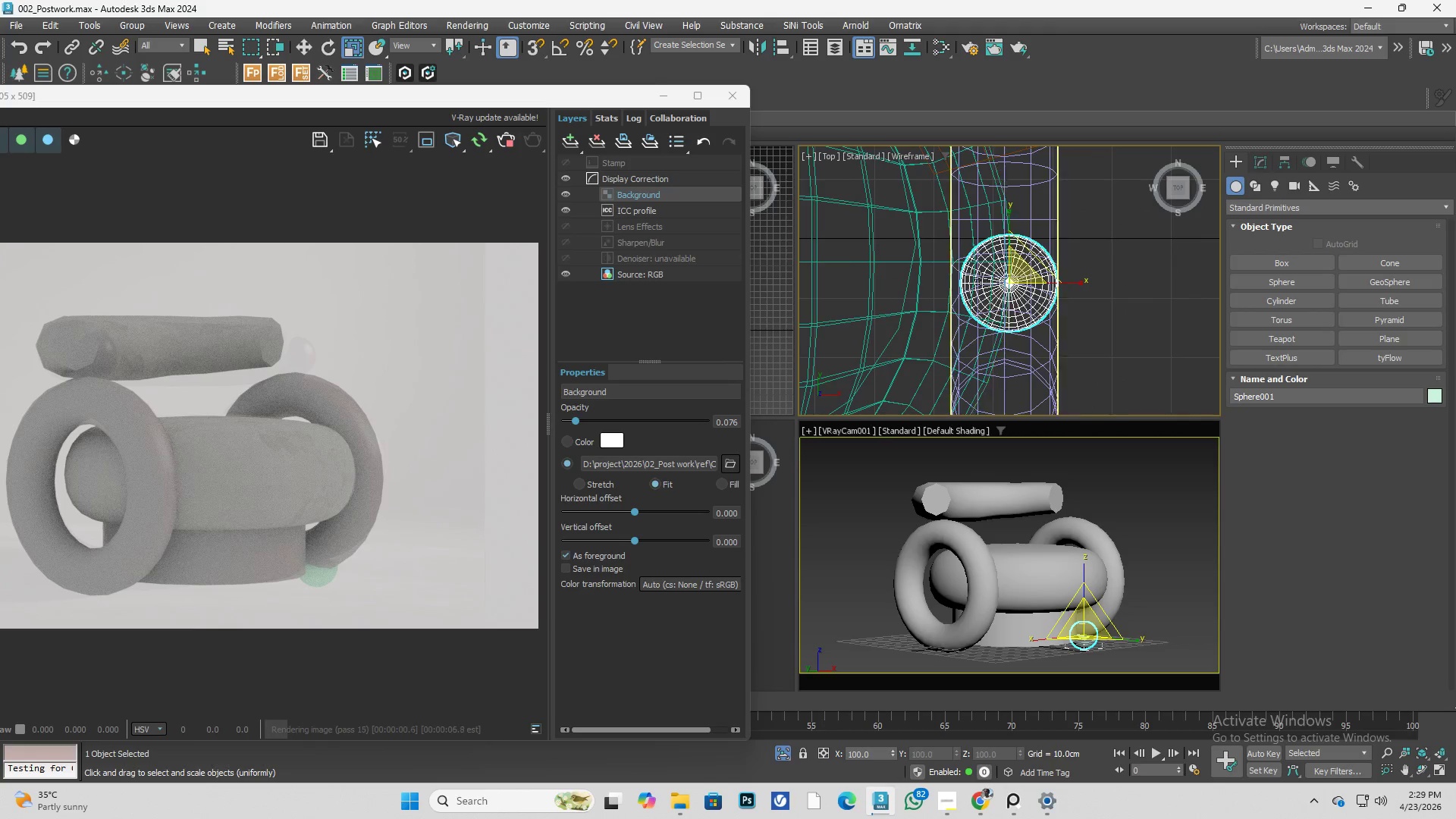 
key(F)
 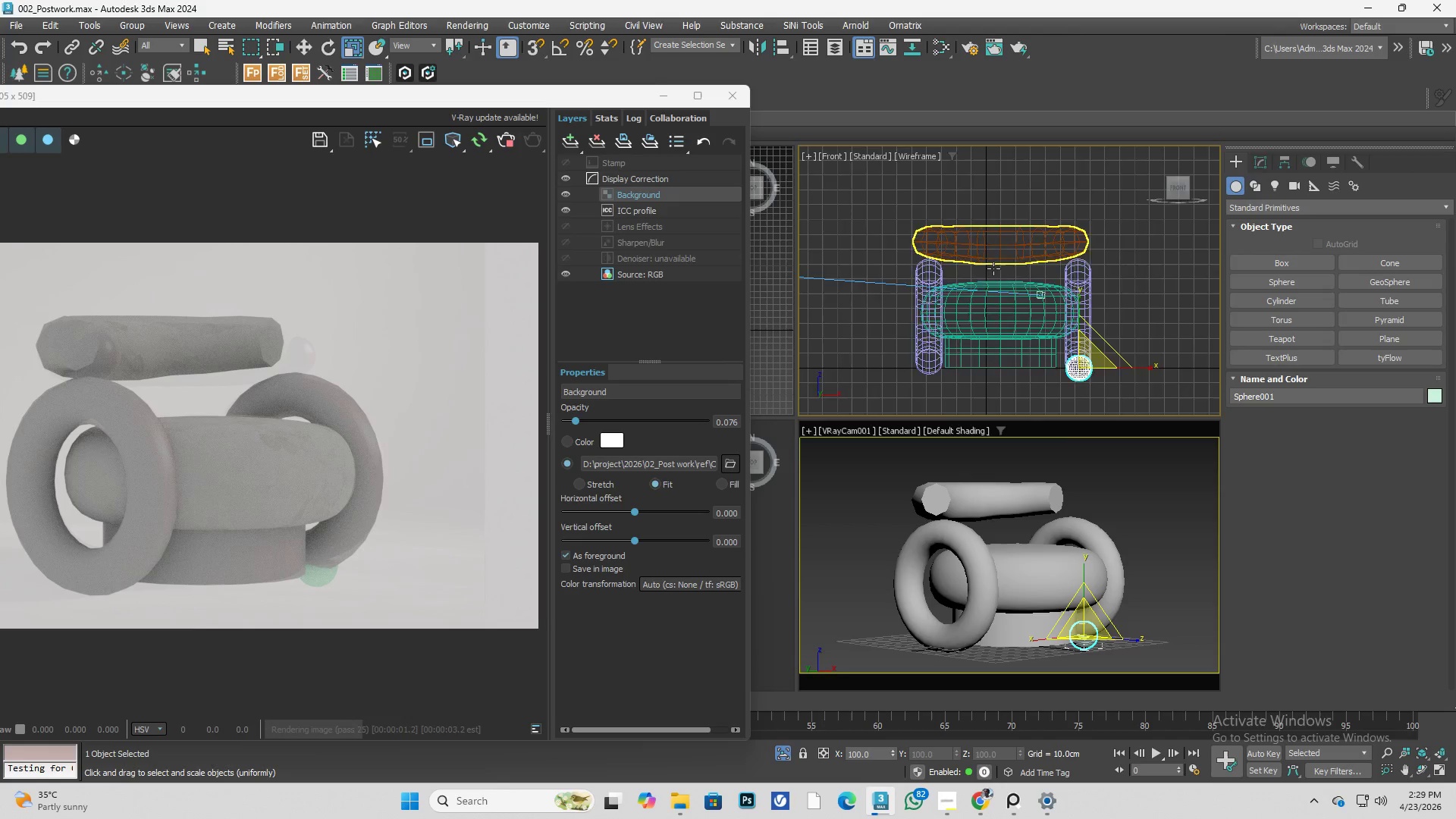 
scroll: coordinate [981, 278], scroll_direction: down, amount: 2.0
 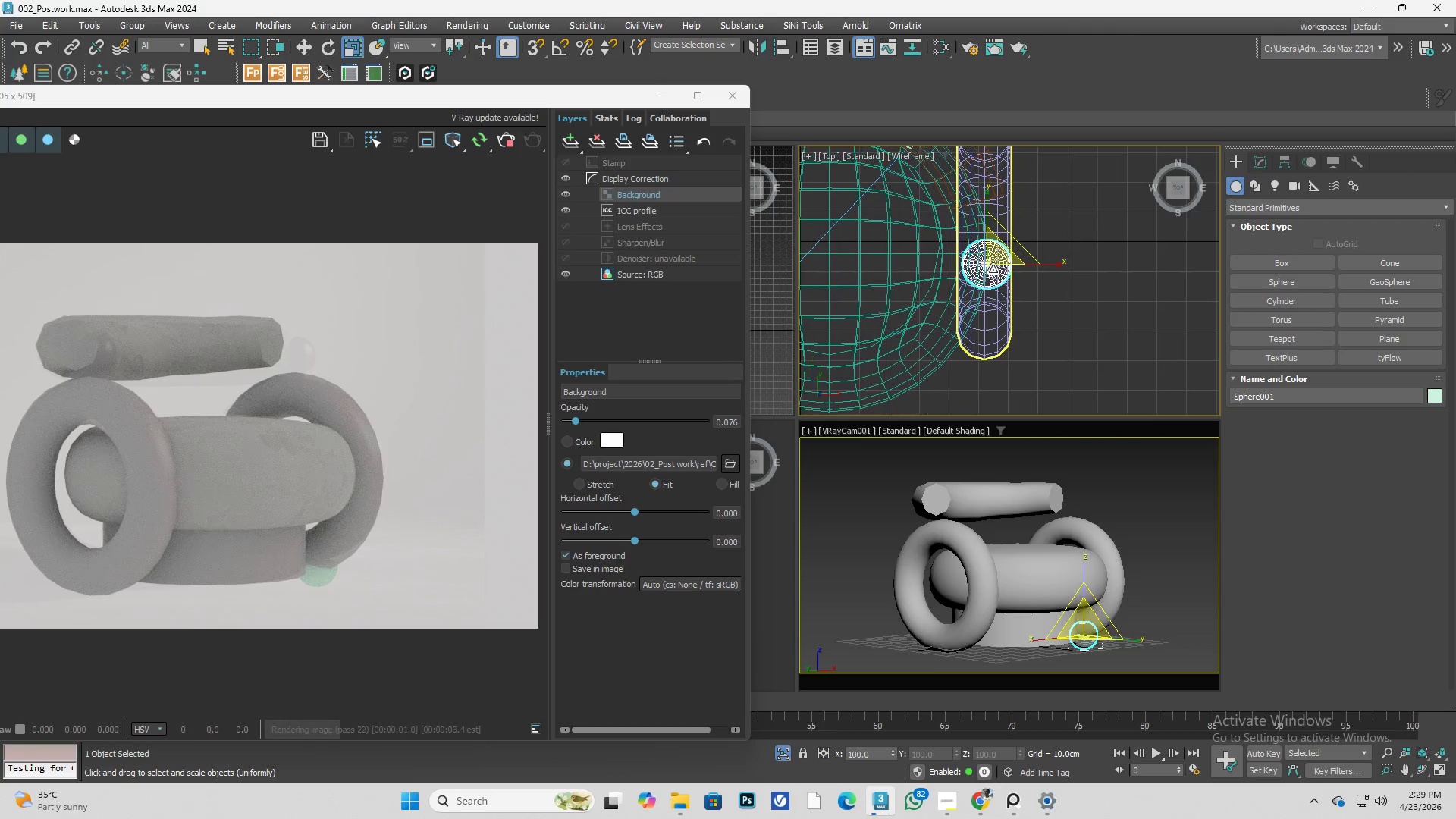 
key(F3)
 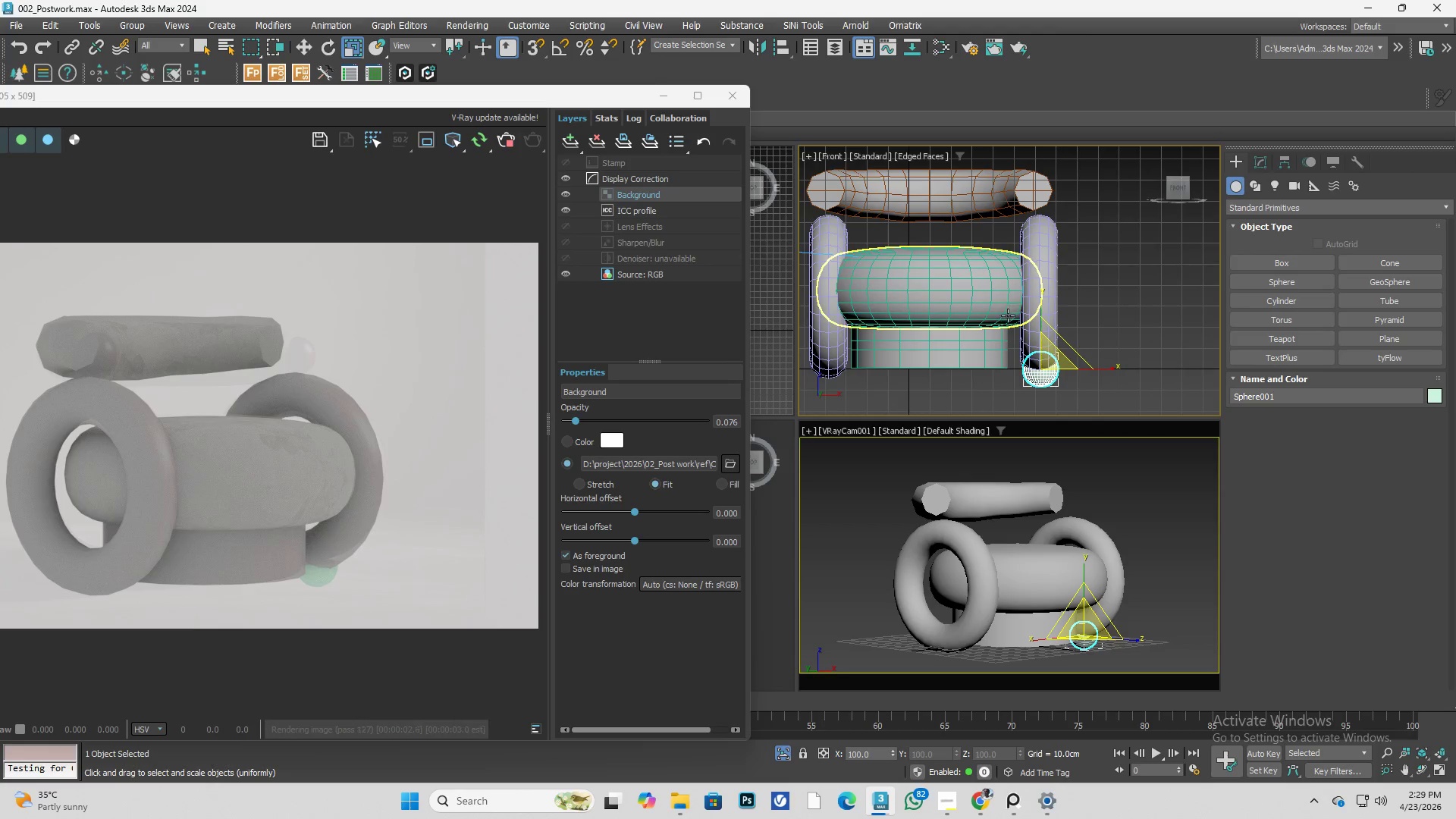 
scroll: coordinate [1020, 295], scroll_direction: up, amount: 1.0
 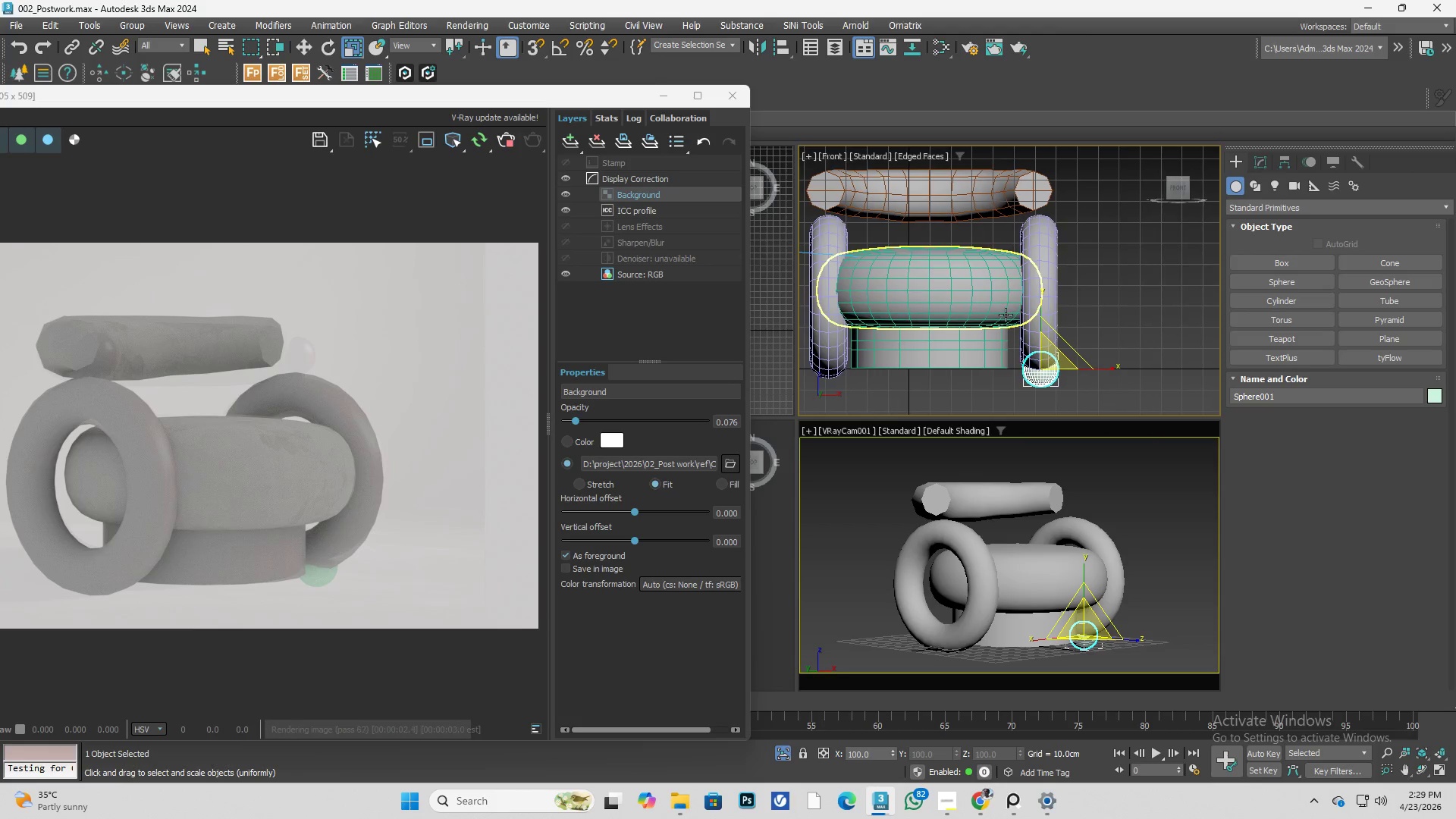 
key(W)
 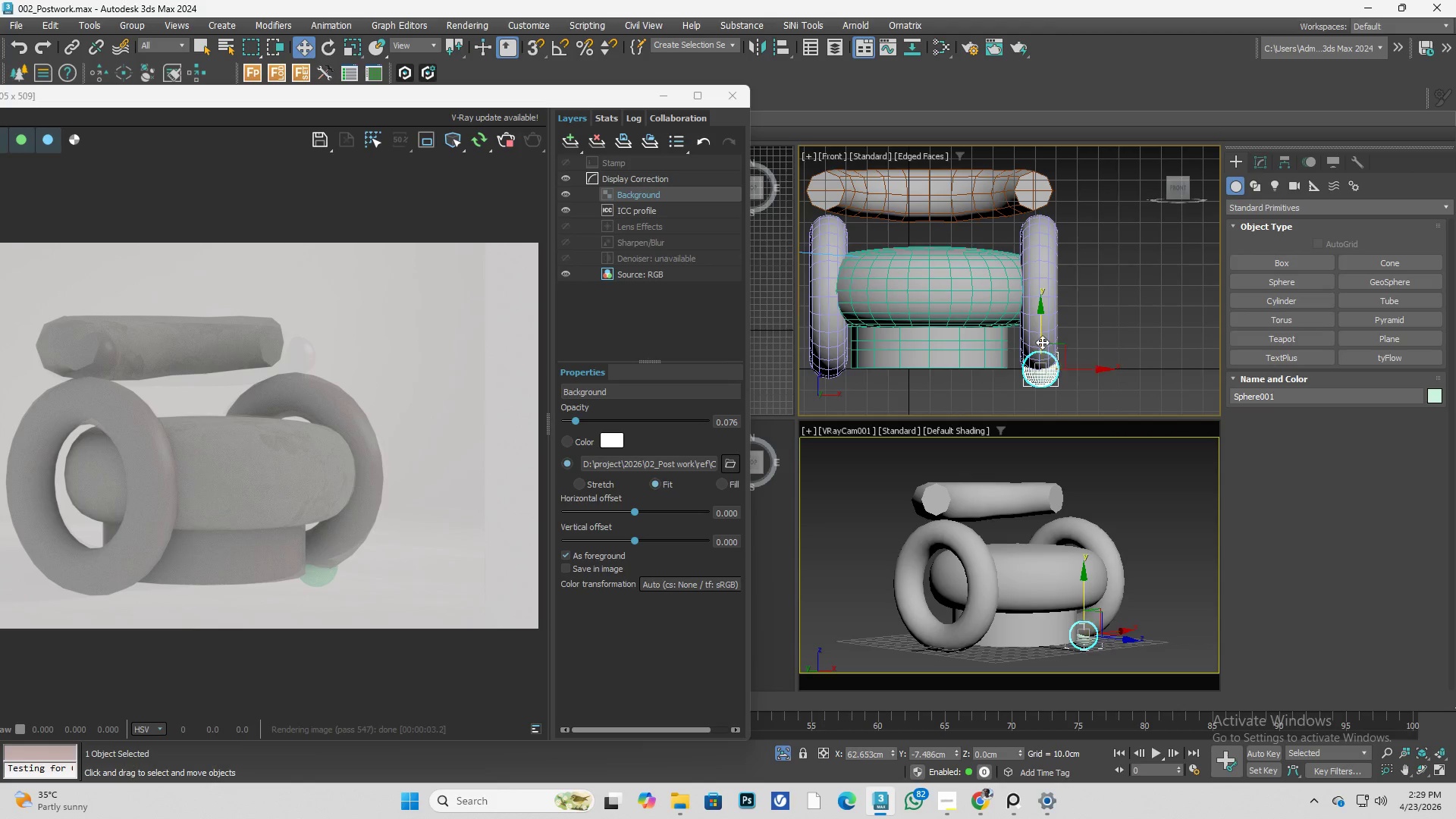 
left_click_drag(start_coordinate=[1041, 342], to_coordinate=[1057, 167])
 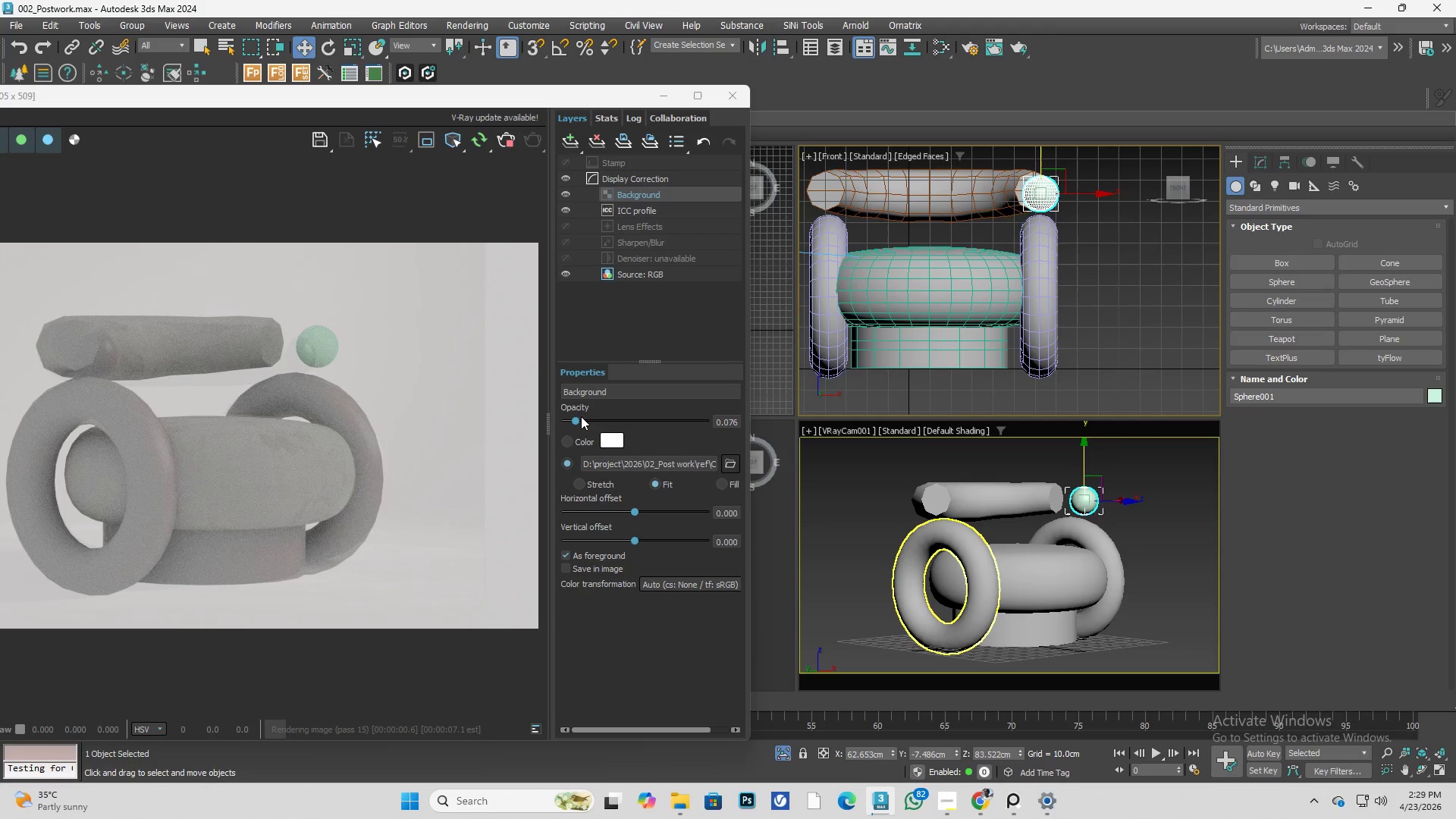 
left_click_drag(start_coordinate=[574, 419], to_coordinate=[651, 428])
 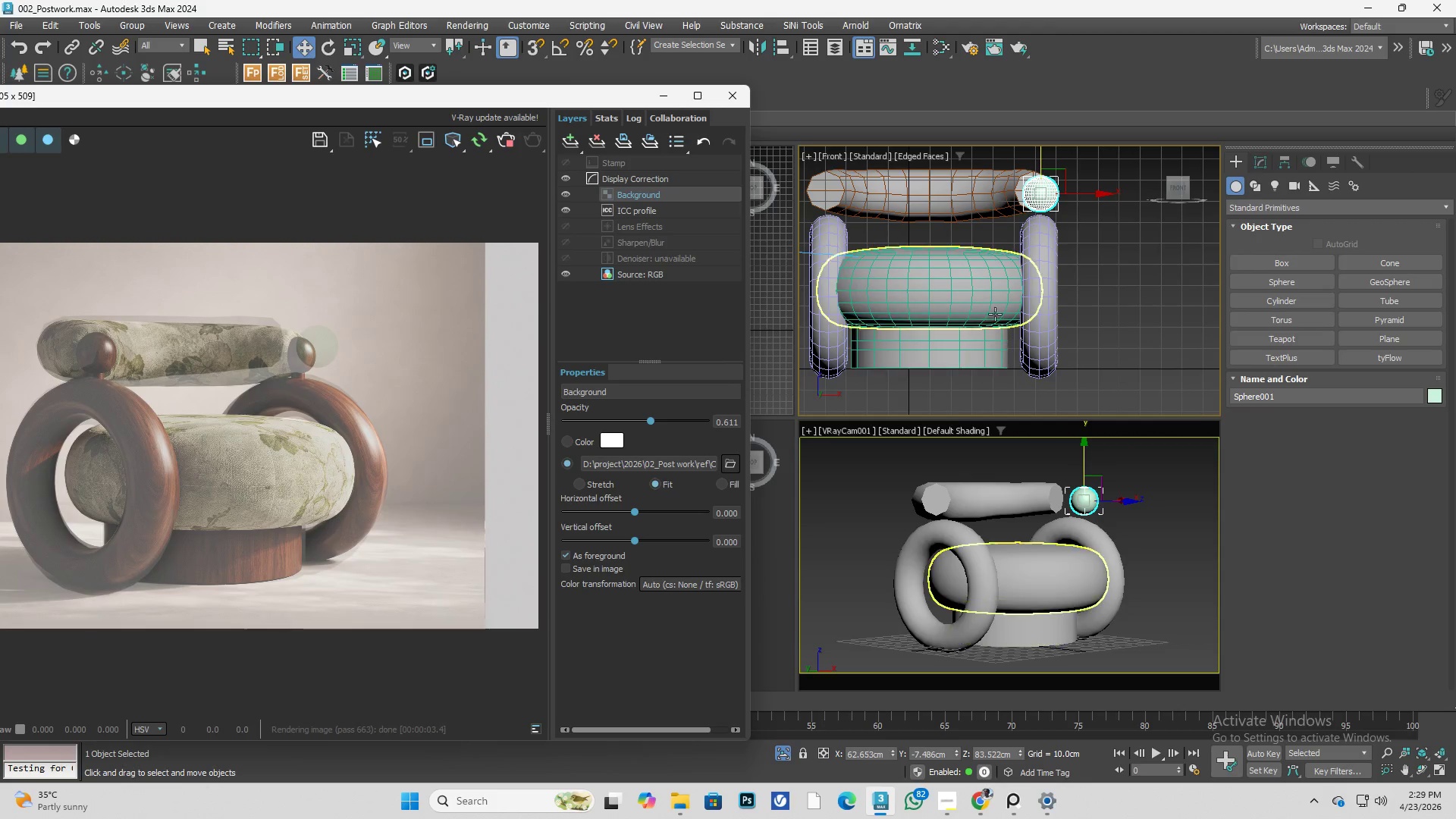 
key(Alt+AltLeft)
 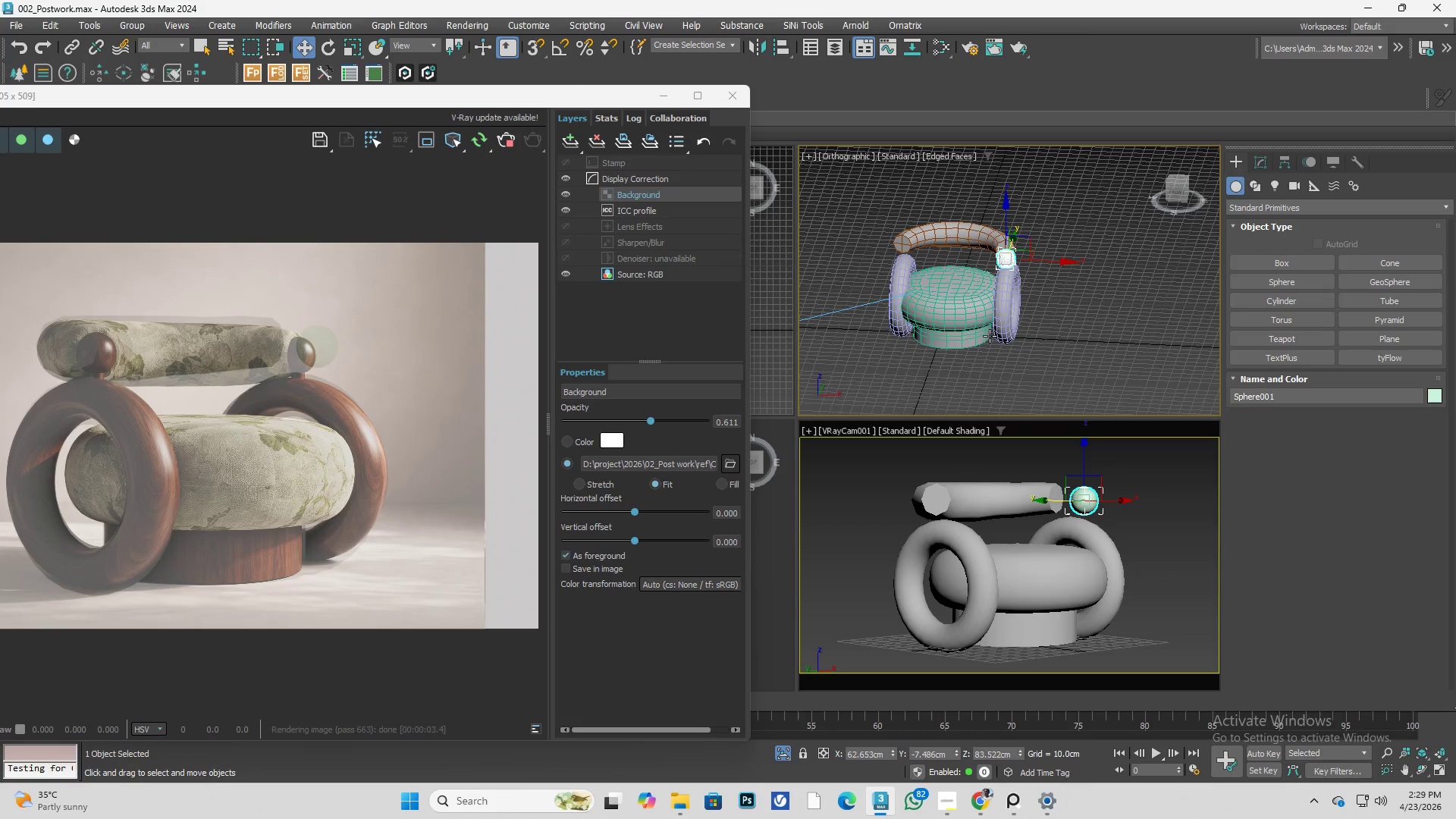 
scroll: coordinate [981, 304], scroll_direction: down, amount: 2.0
 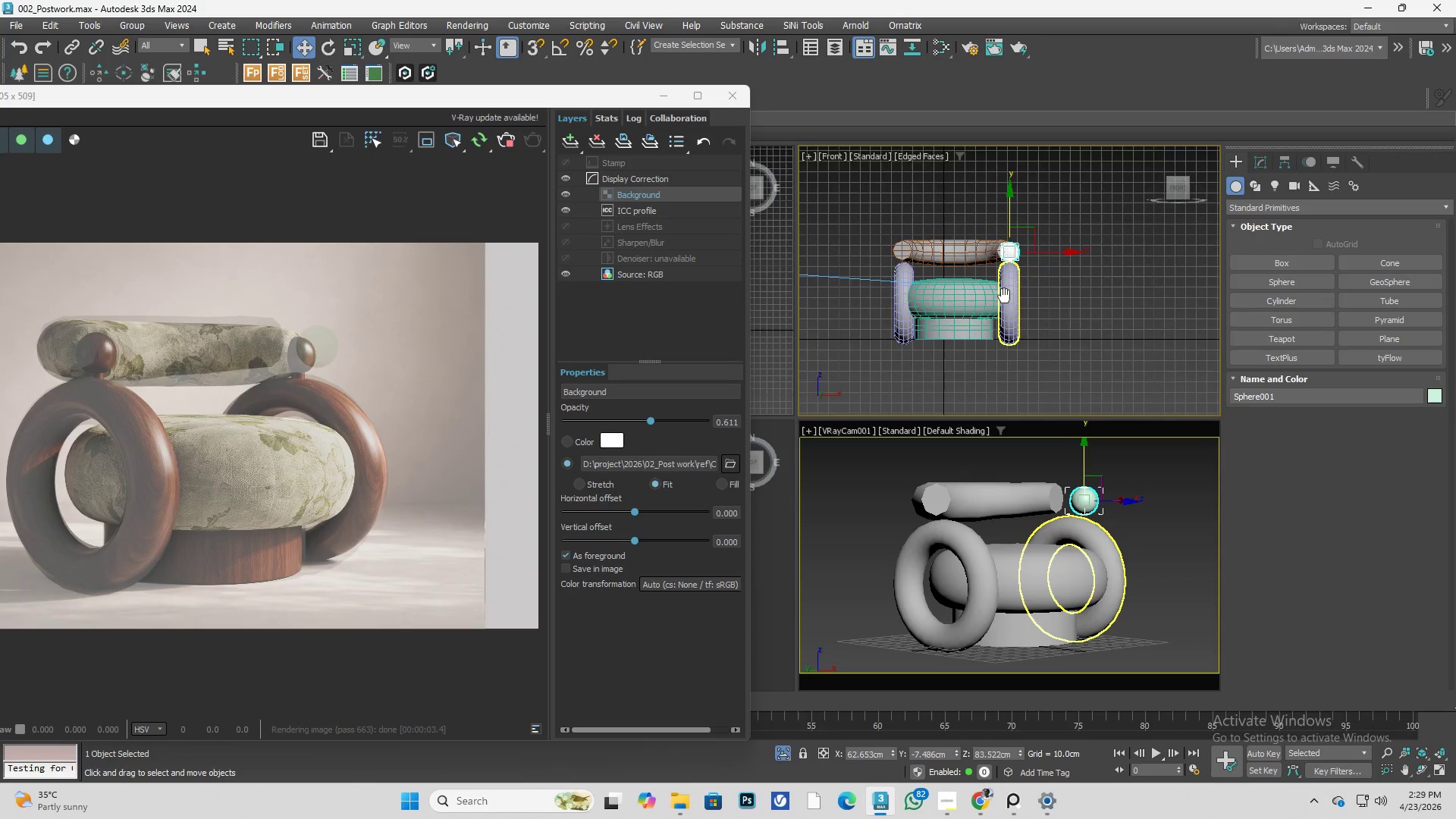 
key(T)
 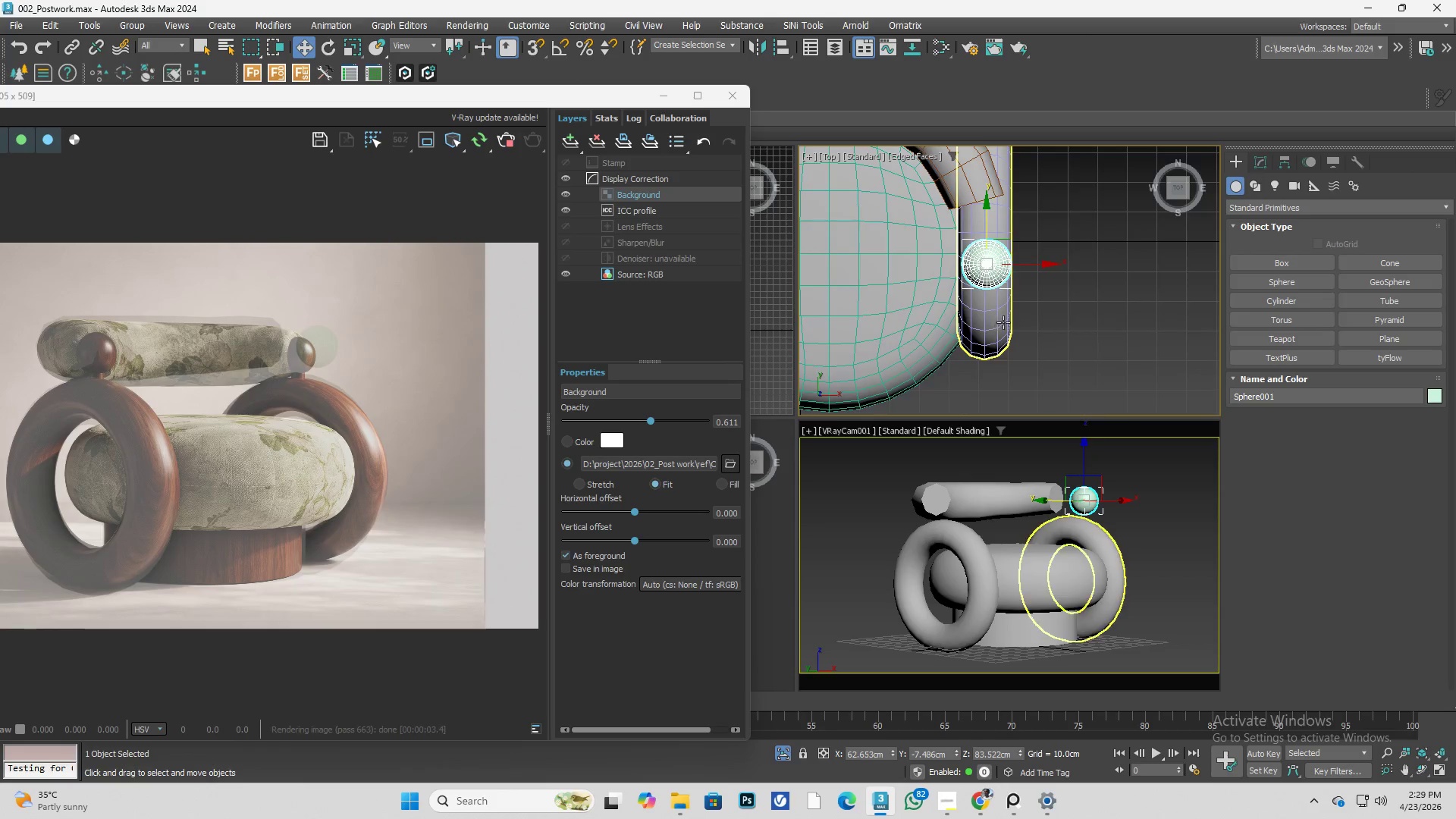 
scroll: coordinate [1012, 293], scroll_direction: up, amount: 1.0
 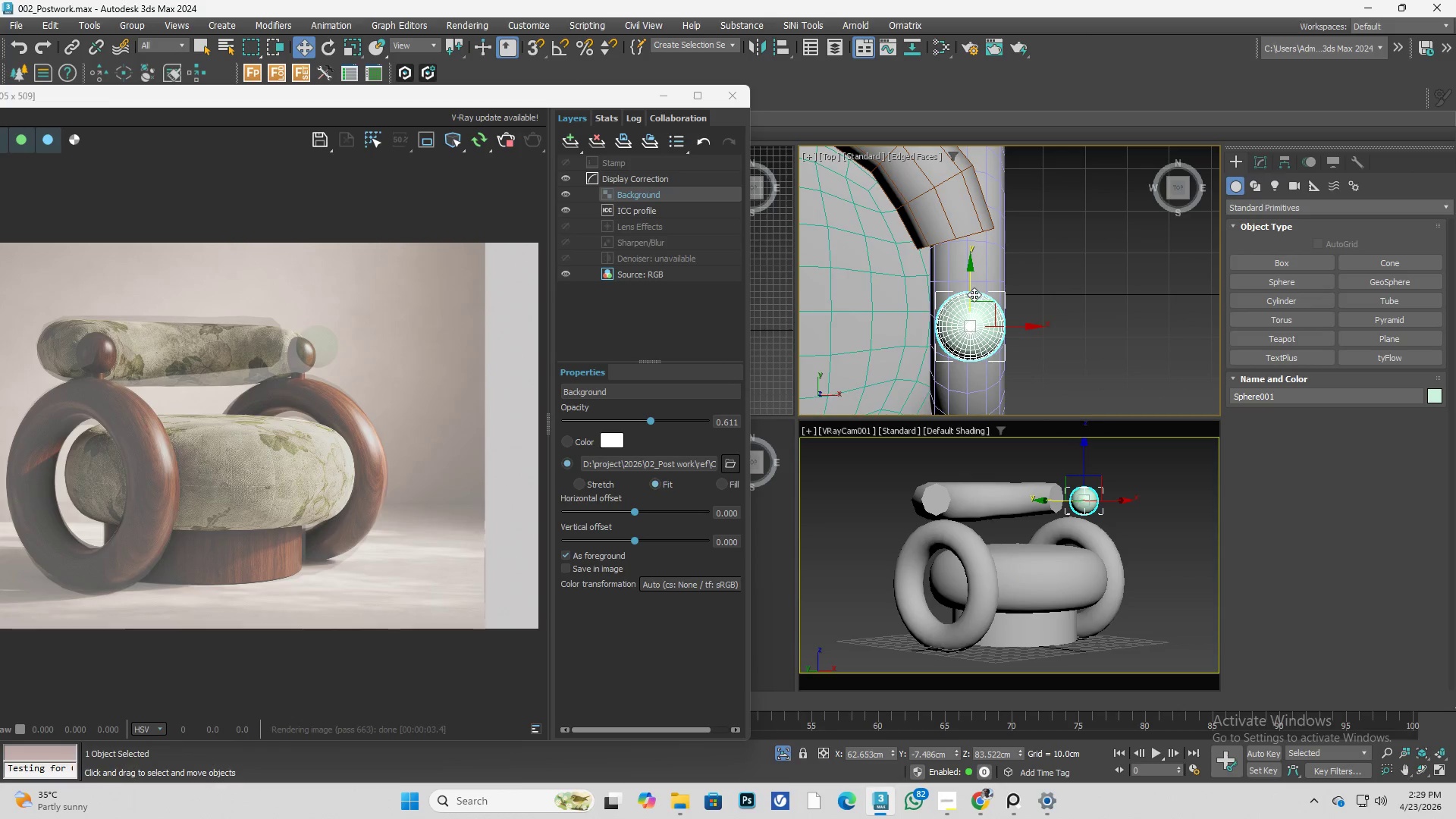 
left_click_drag(start_coordinate=[973, 293], to_coordinate=[968, 256])
 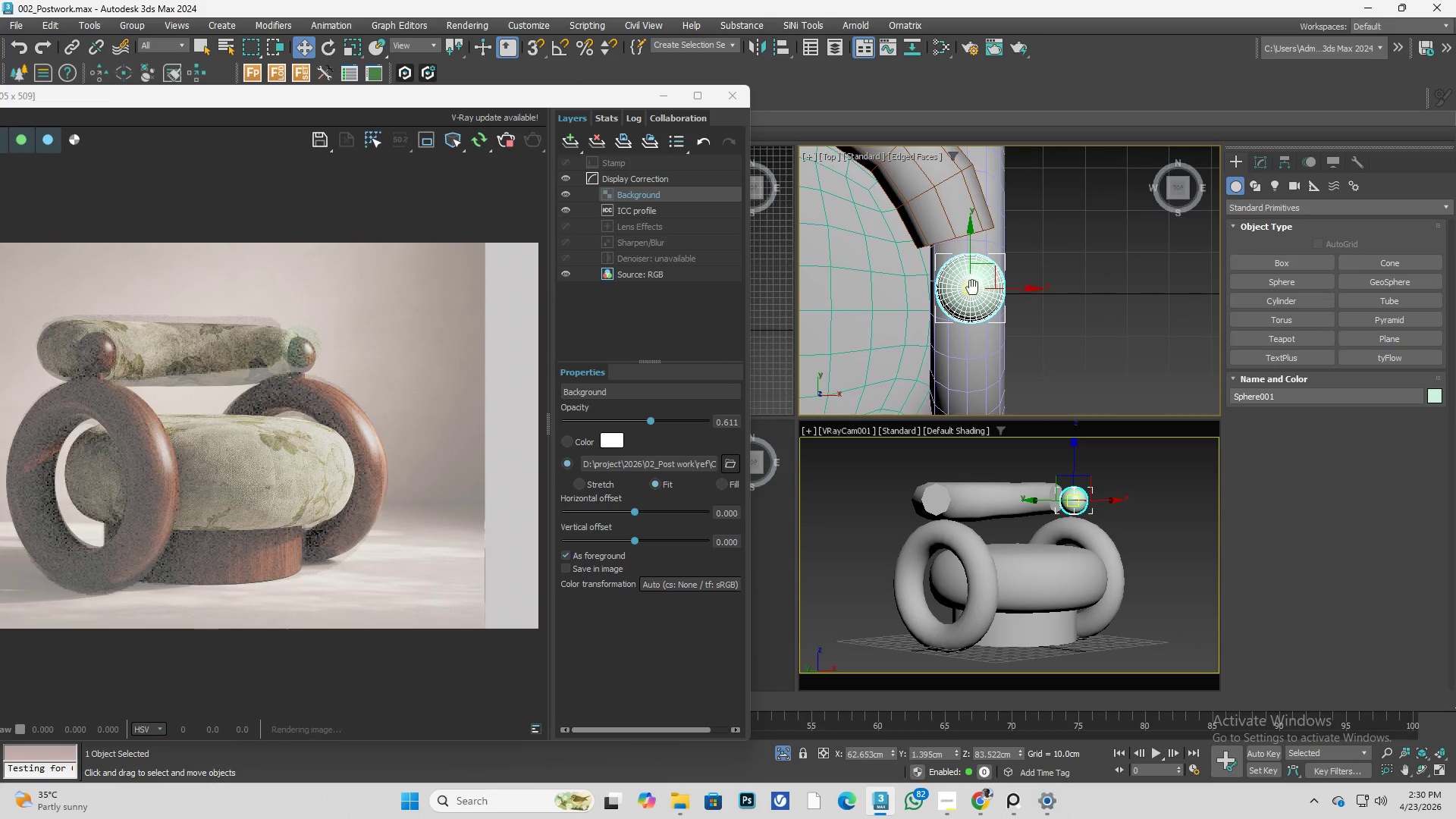 
key(F)
 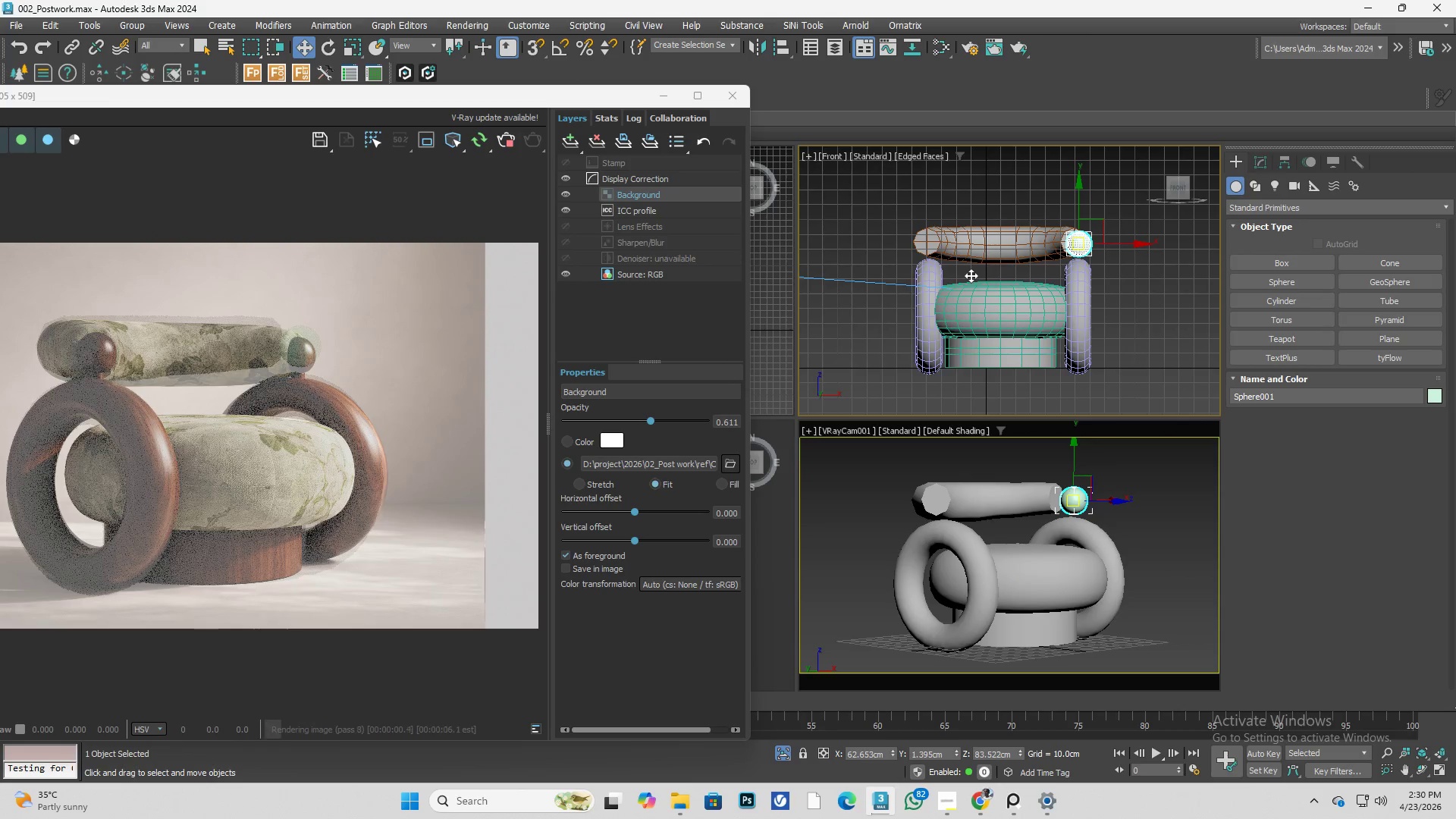 
scroll: coordinate [1024, 187], scroll_direction: up, amount: 4.0
 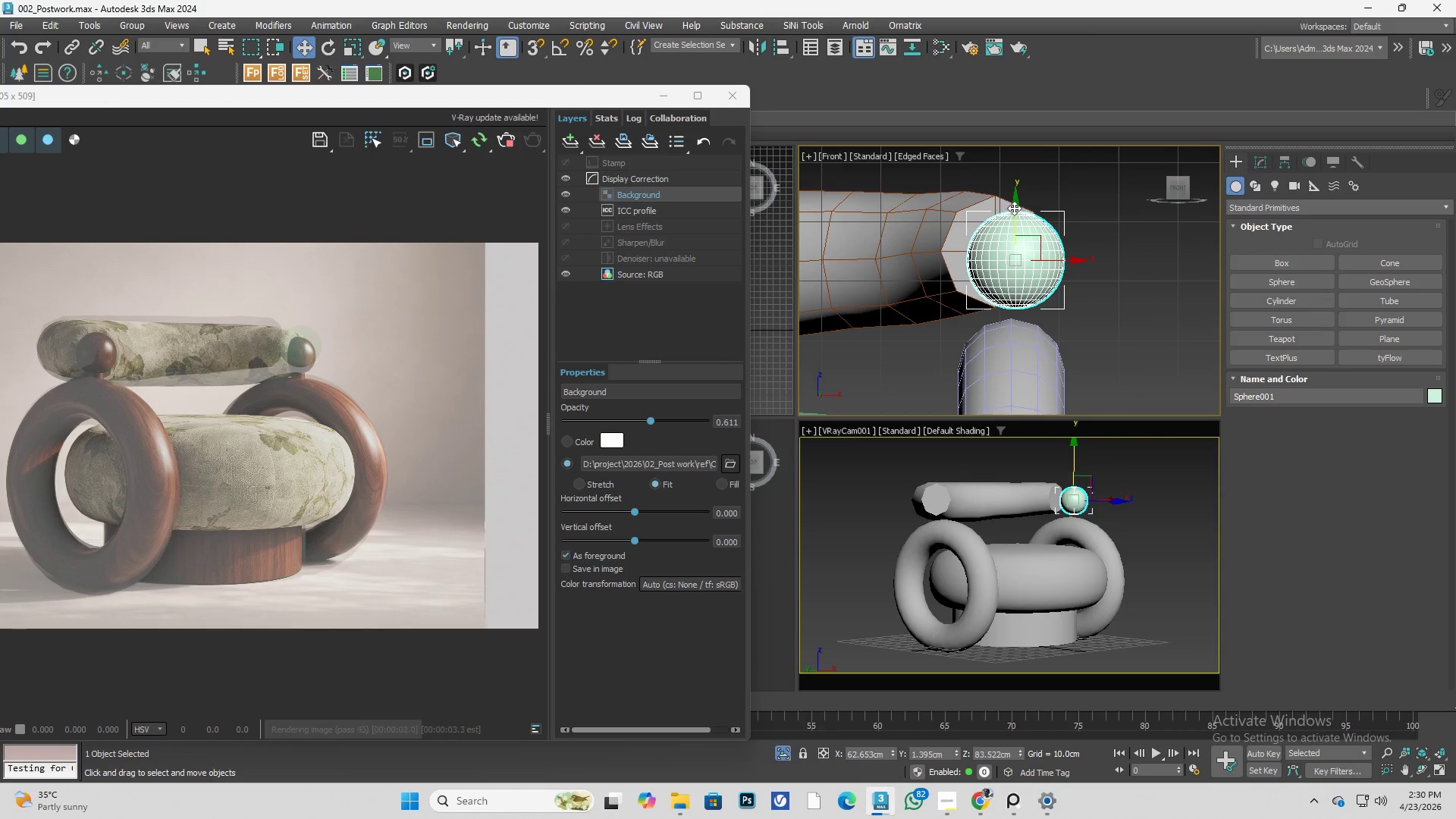 
left_click_drag(start_coordinate=[1015, 208], to_coordinate=[1025, 231])
 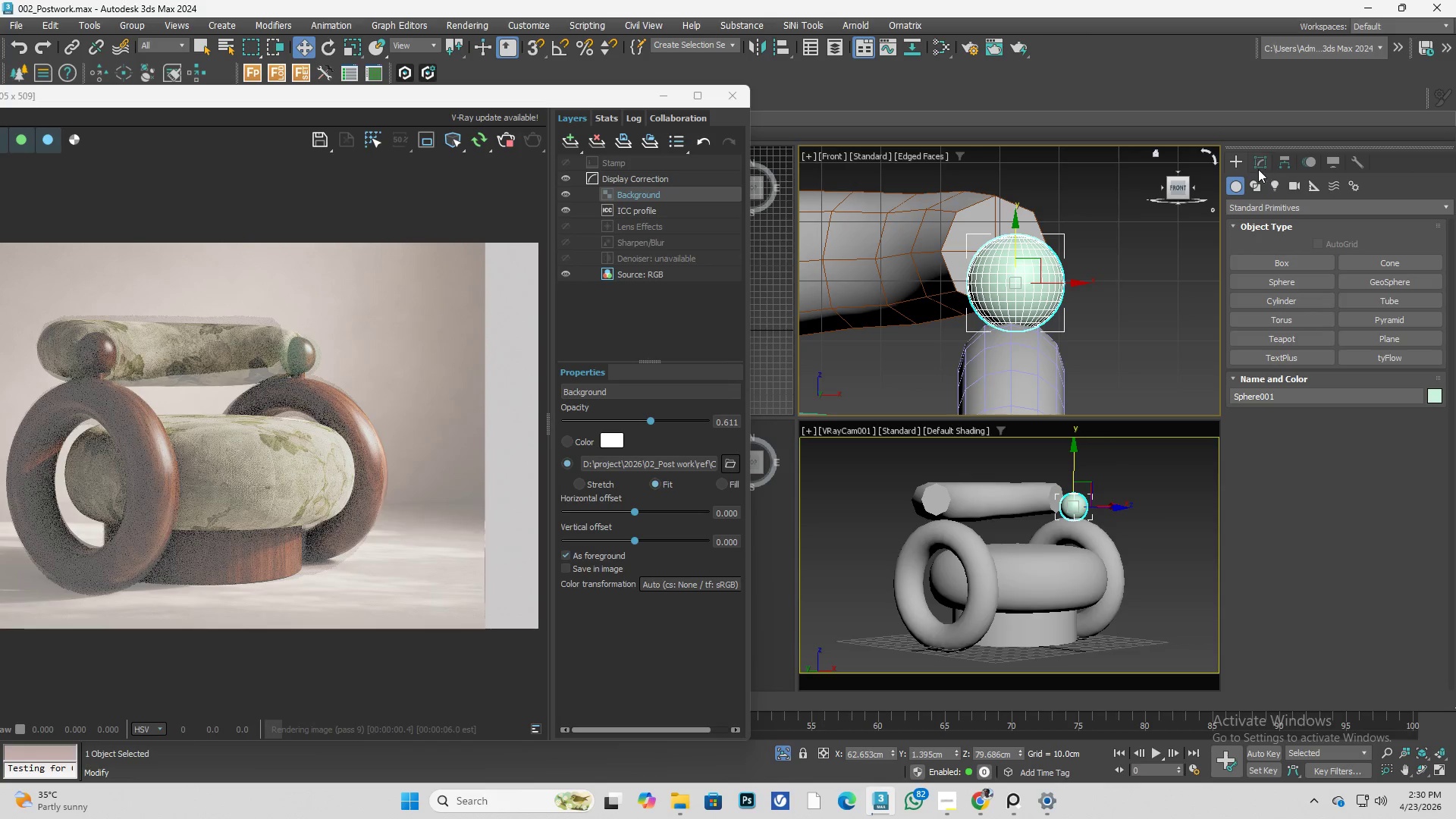 
left_click([1254, 168])
 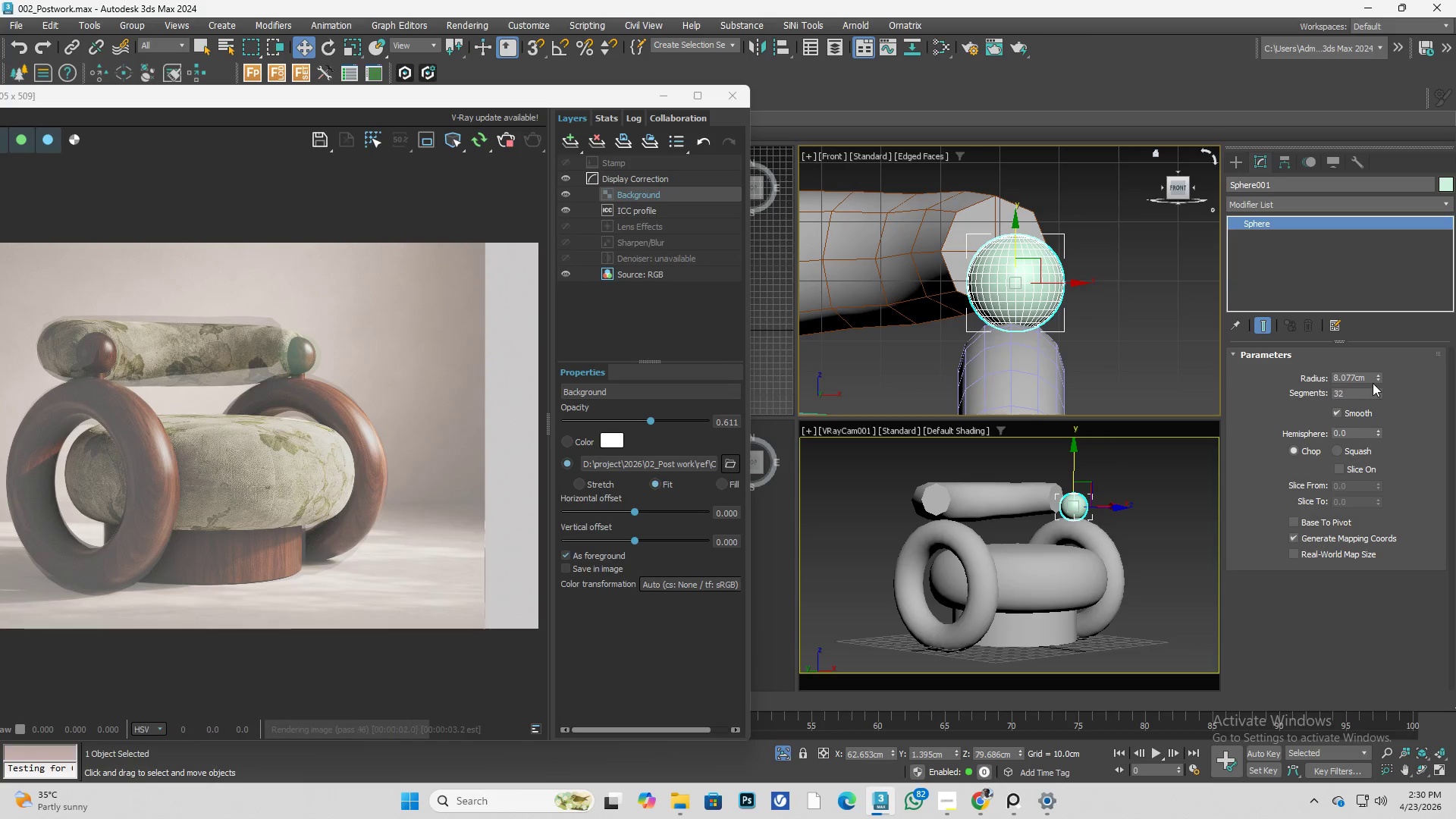 
hold_key(key=AltLeft, duration=2.52)
left_click_drag(start_coordinate=[1377, 380], to_coordinate=[1370, 474])
 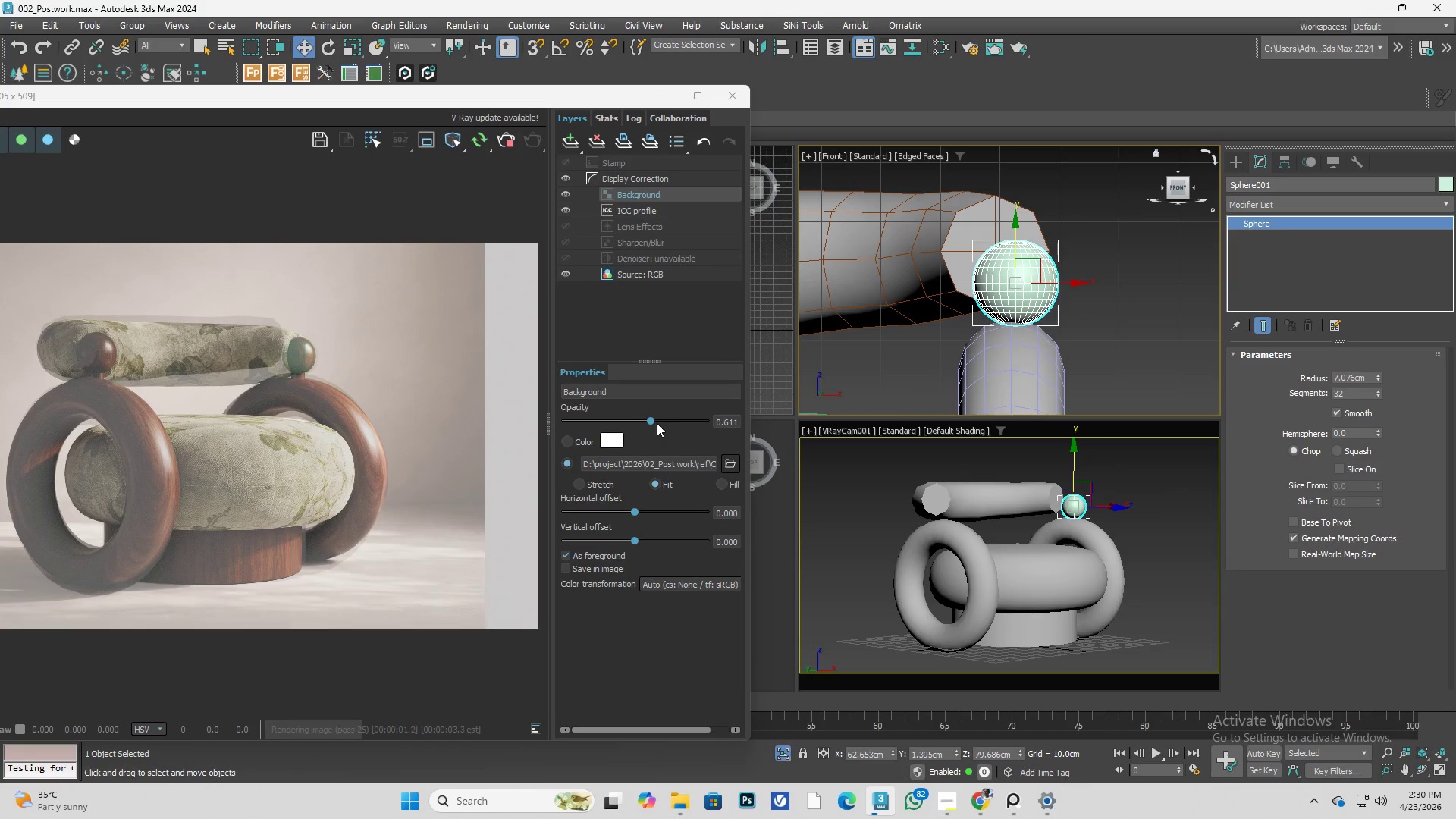 
left_click_drag(start_coordinate=[654, 423], to_coordinate=[607, 474])
 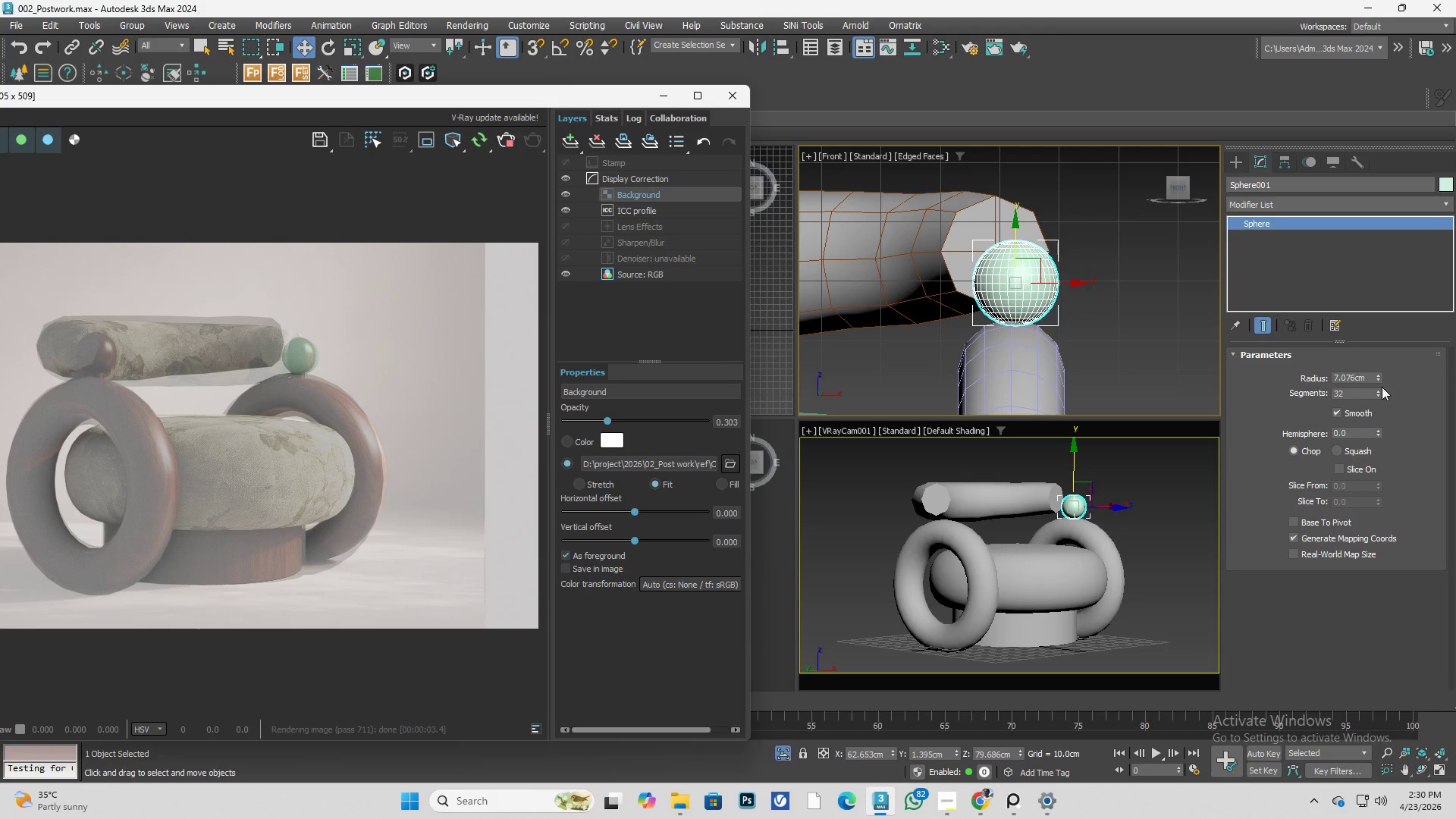 
hold_key(key=AltLeft, duration=2.19)
left_click_drag(start_coordinate=[1376, 378], to_coordinate=[1367, 454])
 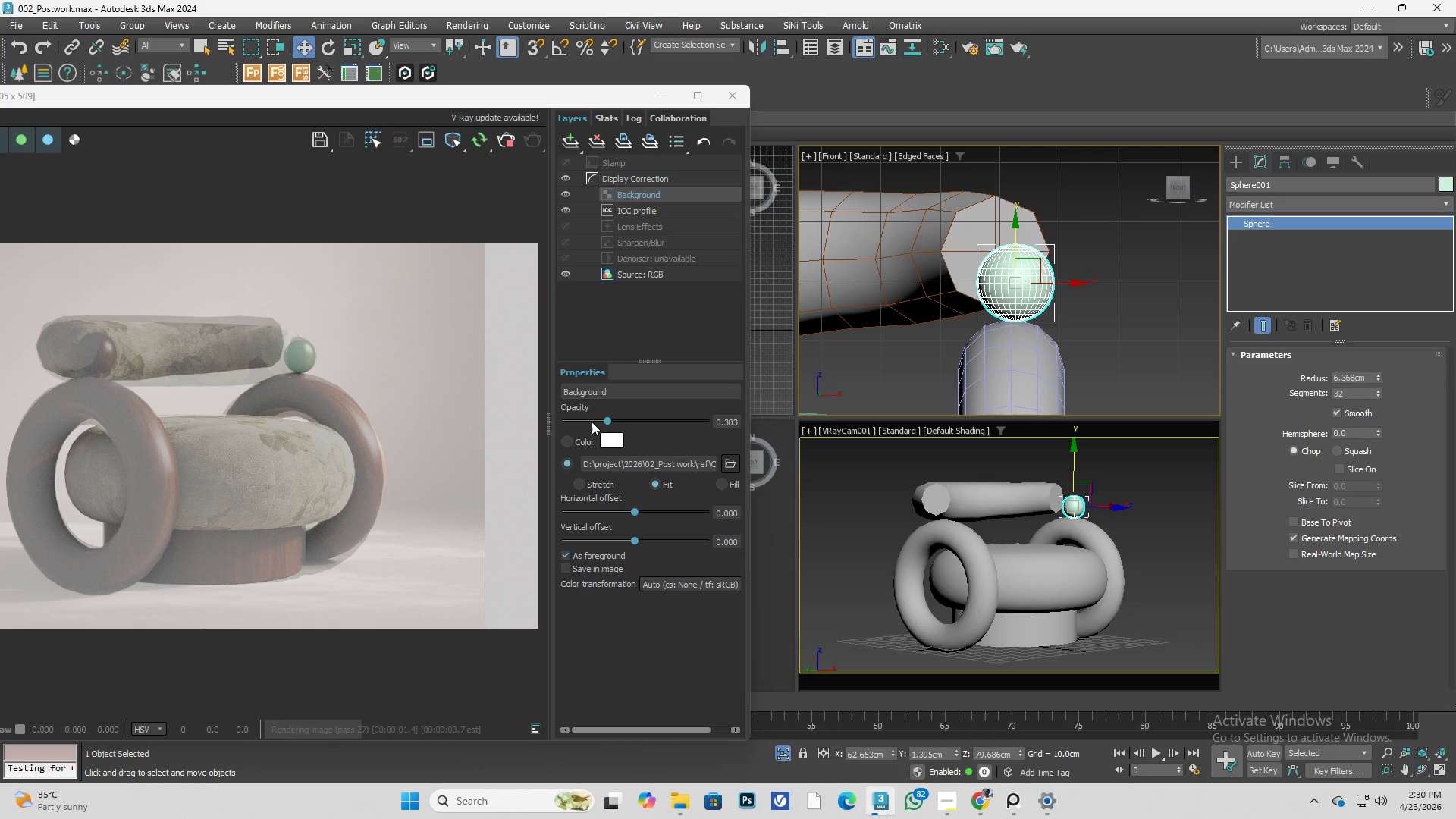 
left_click_drag(start_coordinate=[607, 419], to_coordinate=[606, 467])
 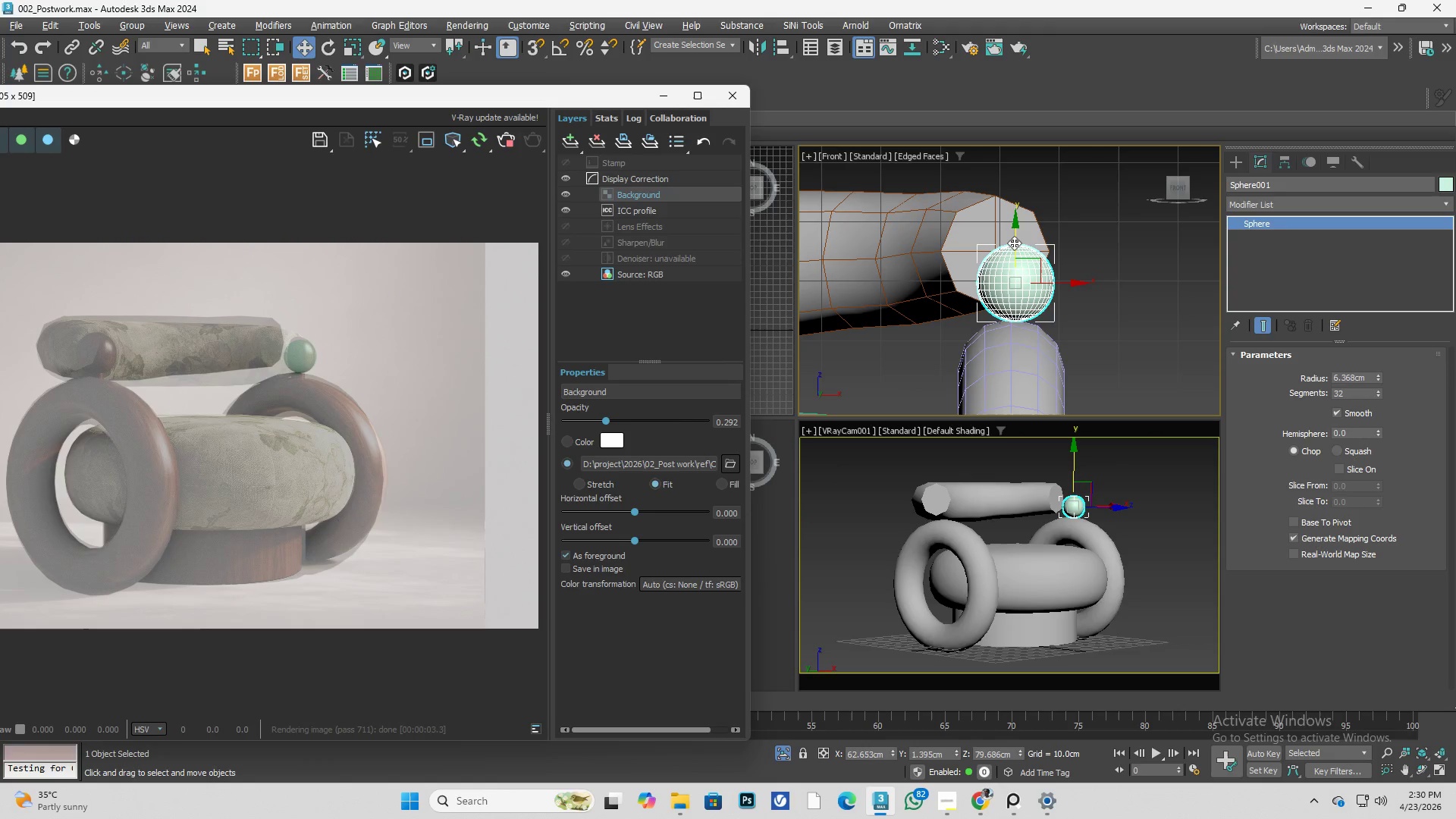 
left_click_drag(start_coordinate=[1015, 243], to_coordinate=[1015, 237])
 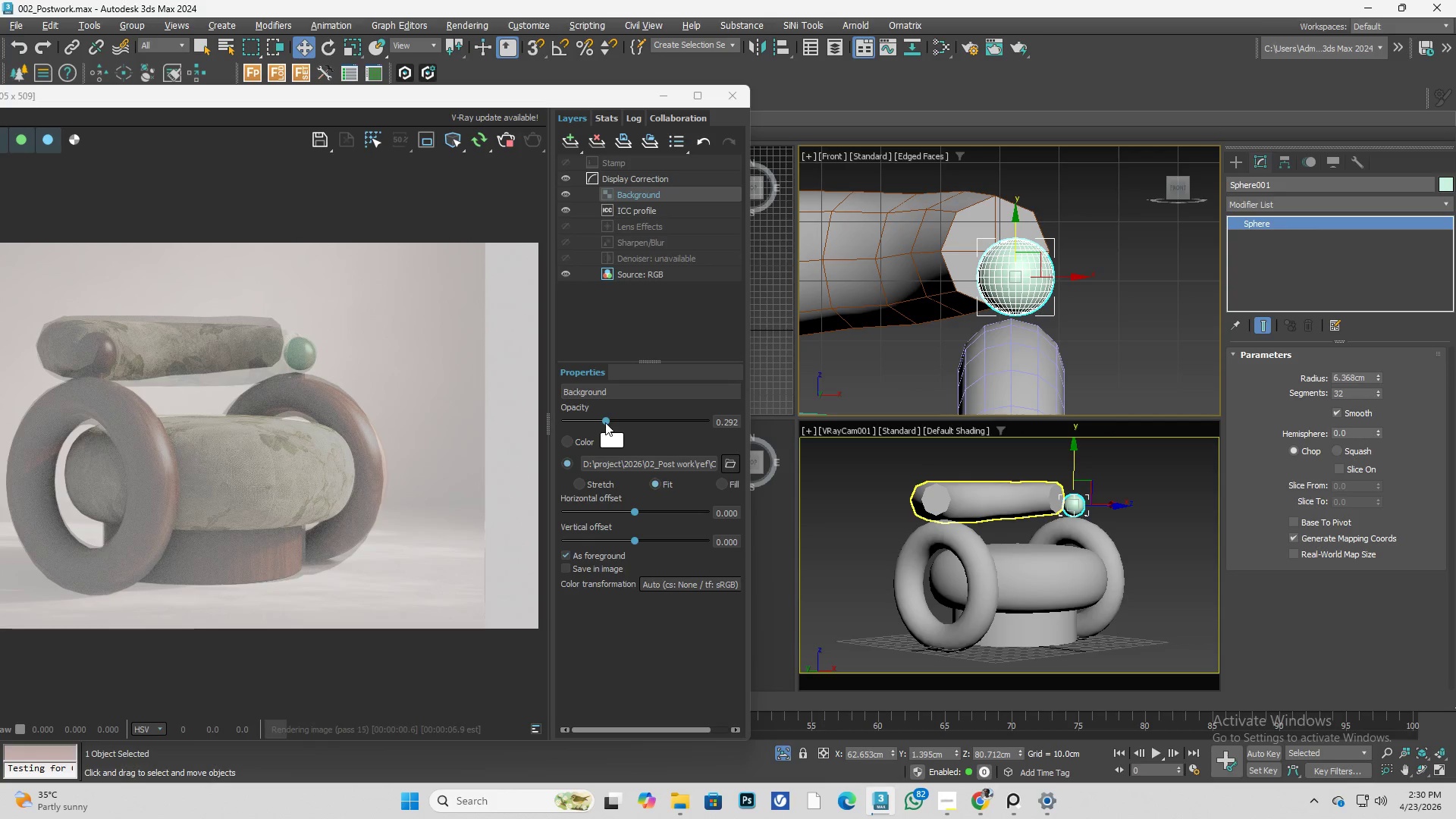 
left_click_drag(start_coordinate=[605, 422], to_coordinate=[466, 503])
 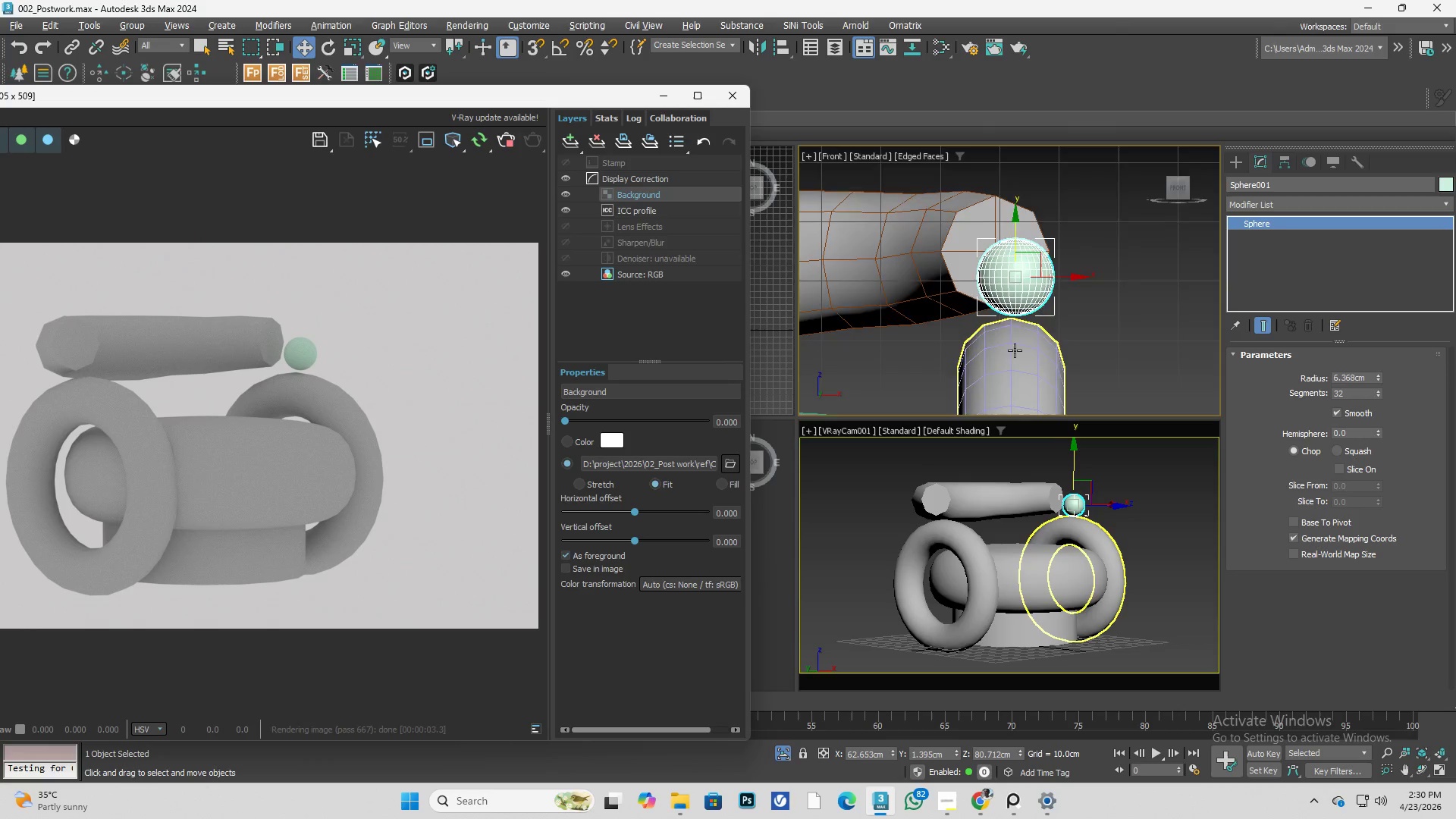 
left_click([1022, 370])
 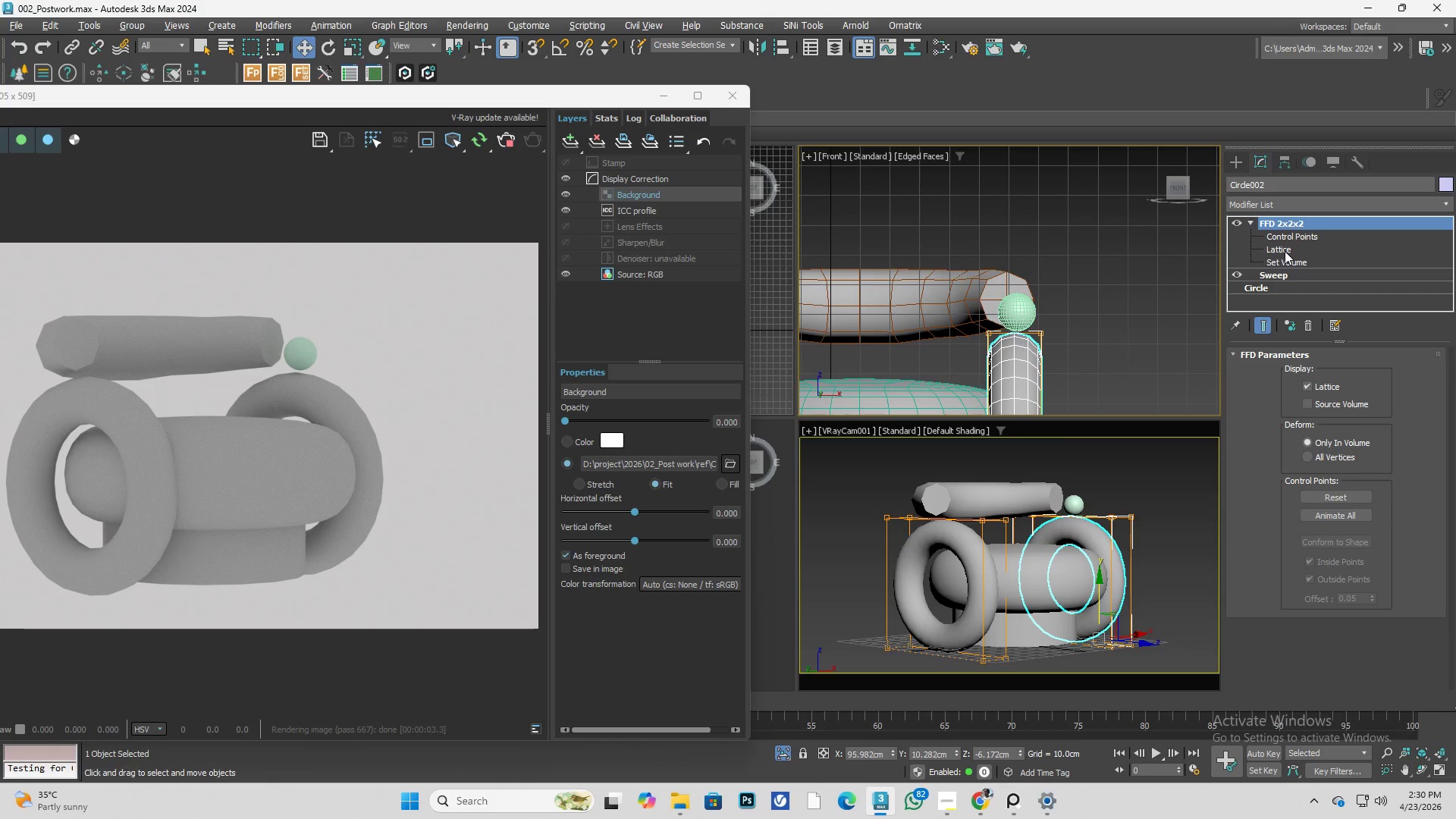 
scroll: coordinate [1020, 347], scroll_direction: down, amount: 2.0
 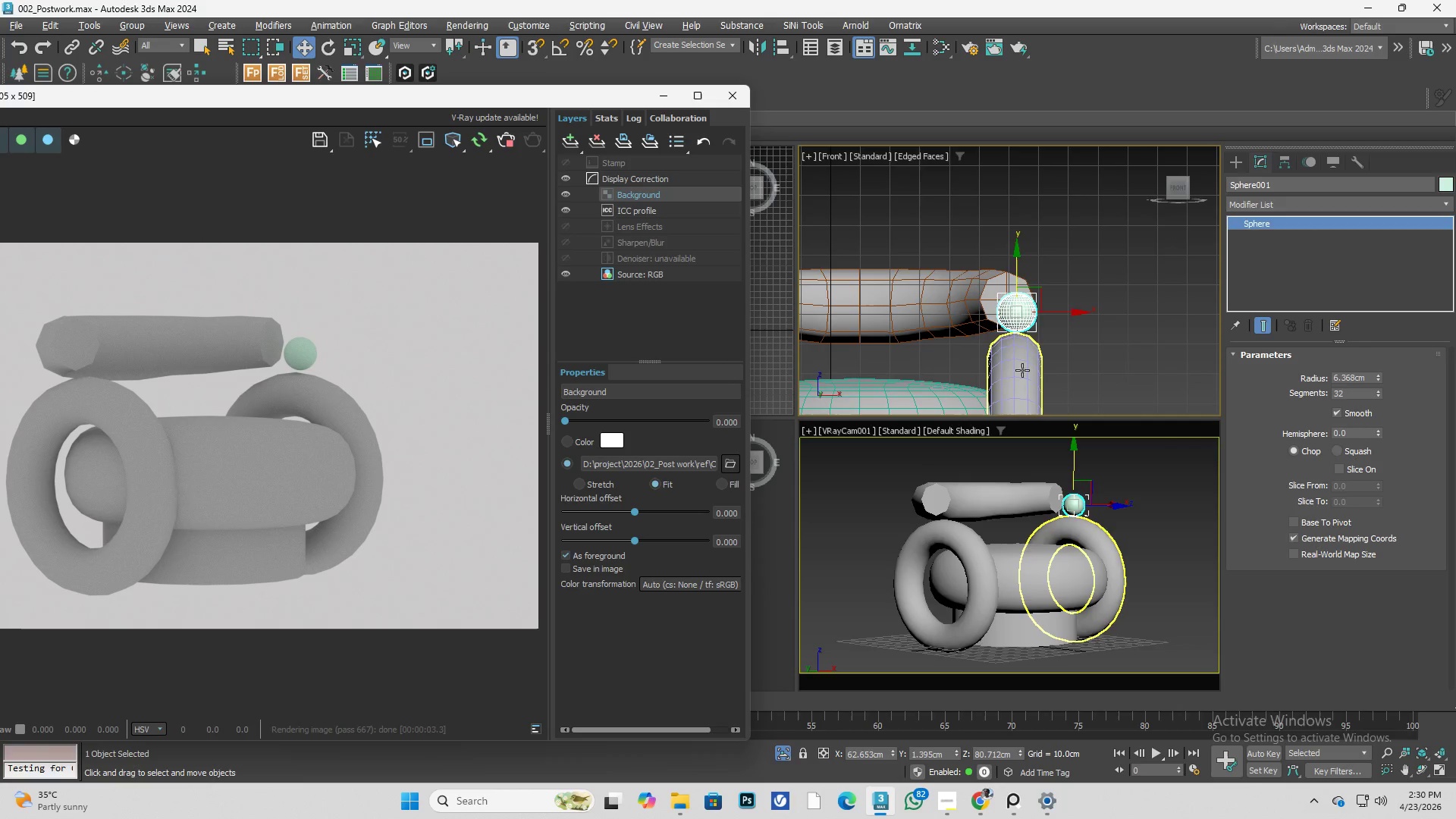 
left_click([1300, 234])
 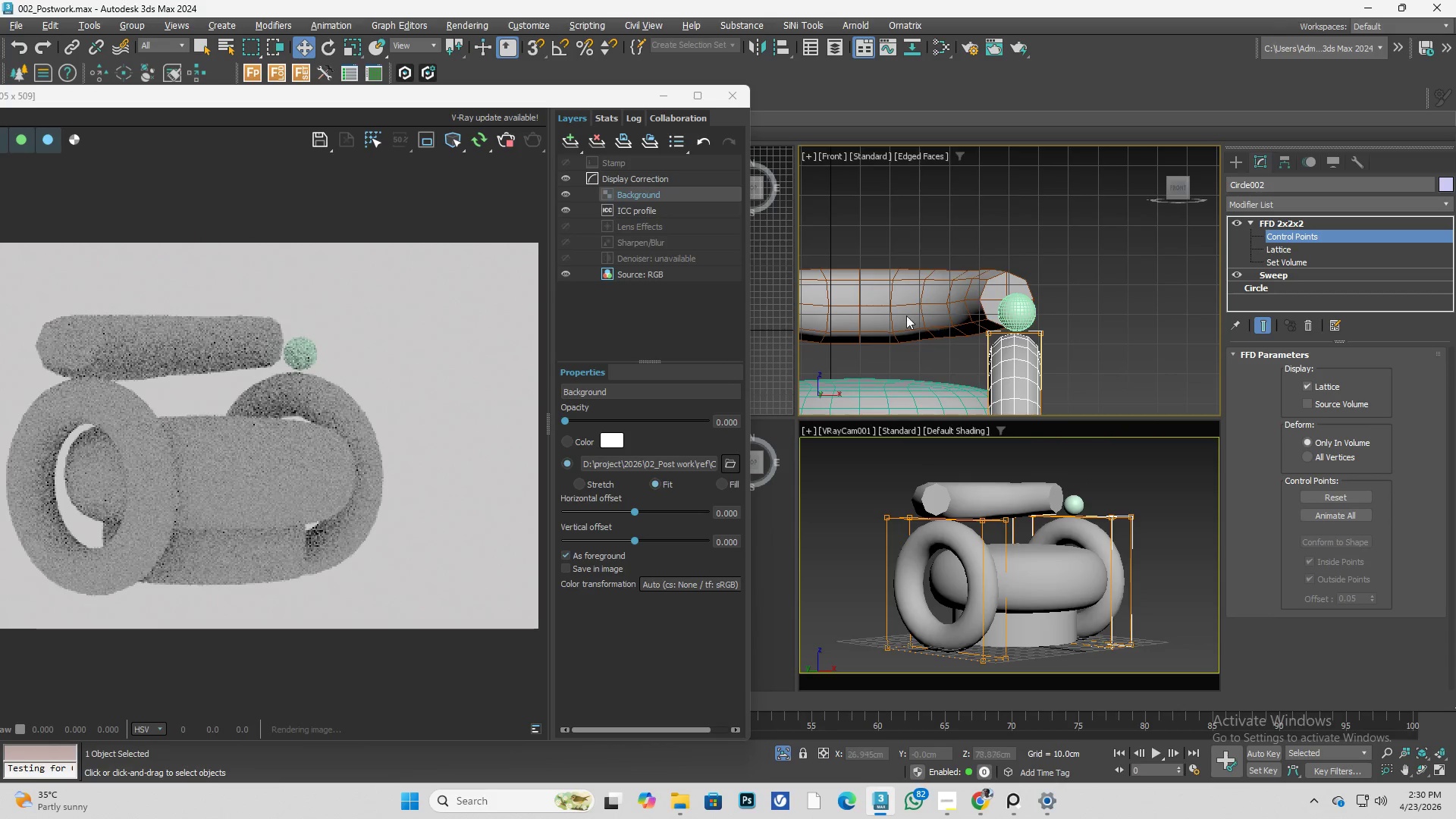 
left_click_drag(start_coordinate=[916, 304], to_coordinate=[1169, 359])
 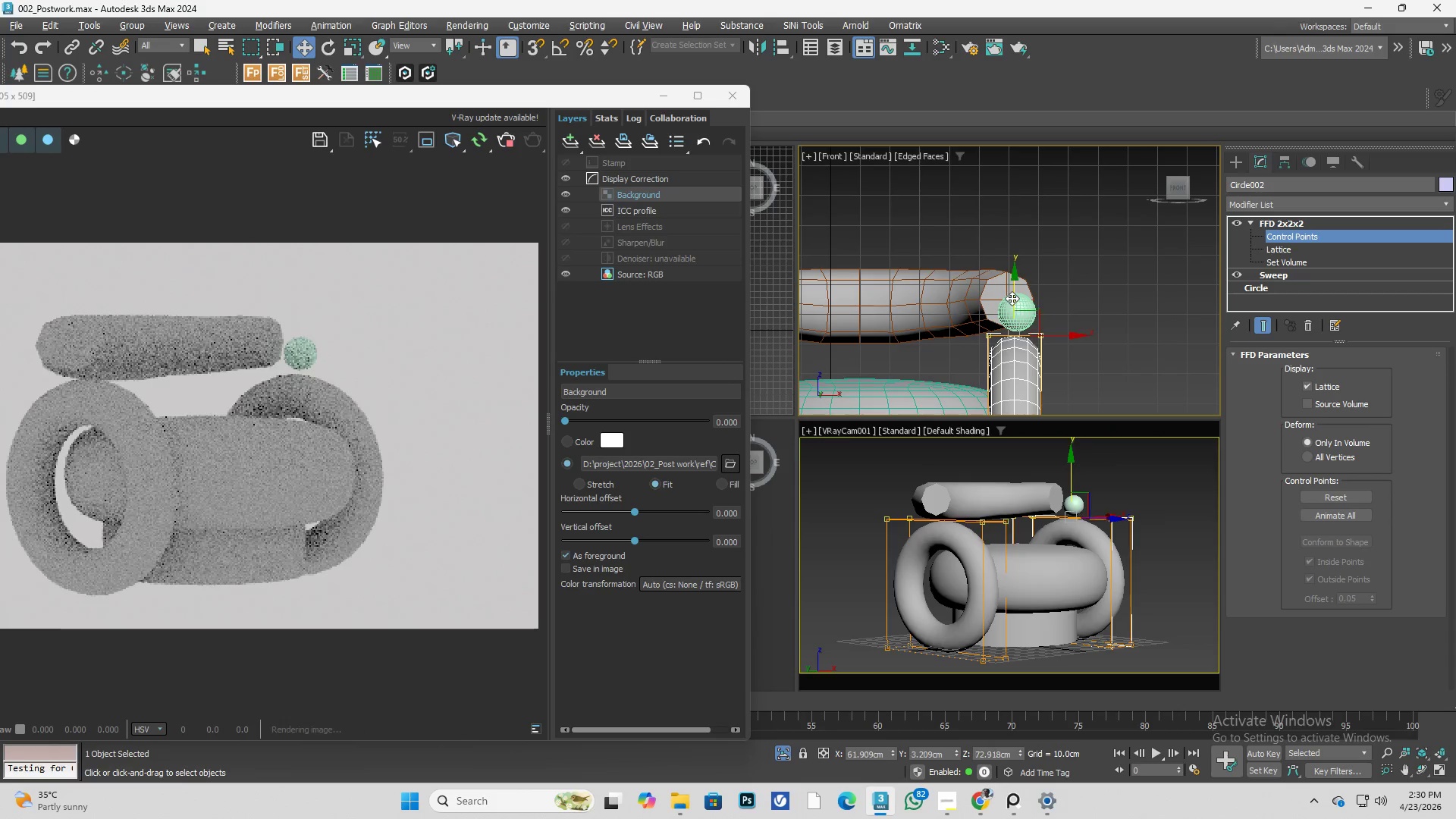 
double_click([1135, 317])
 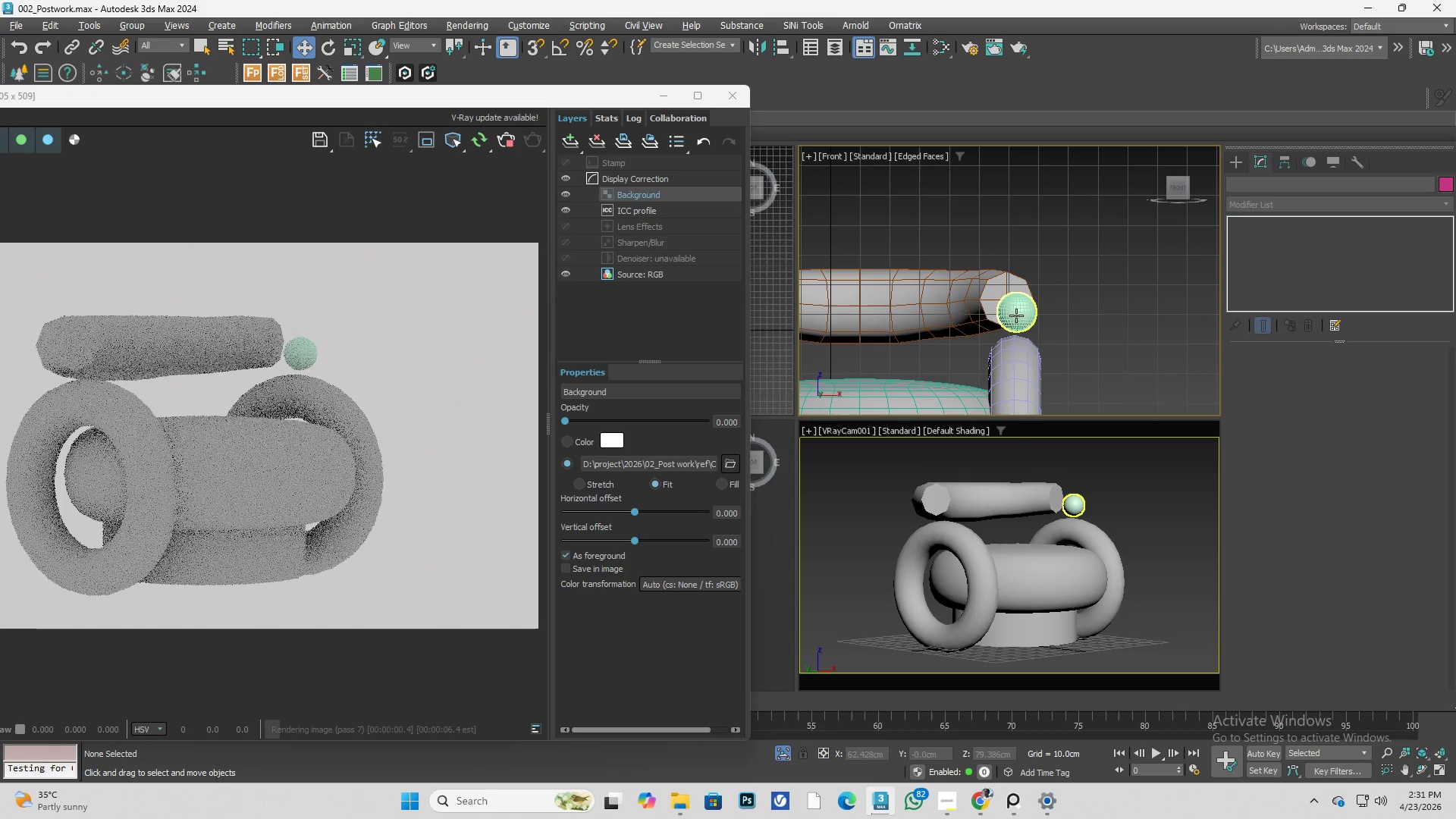 
left_click([1014, 313])
 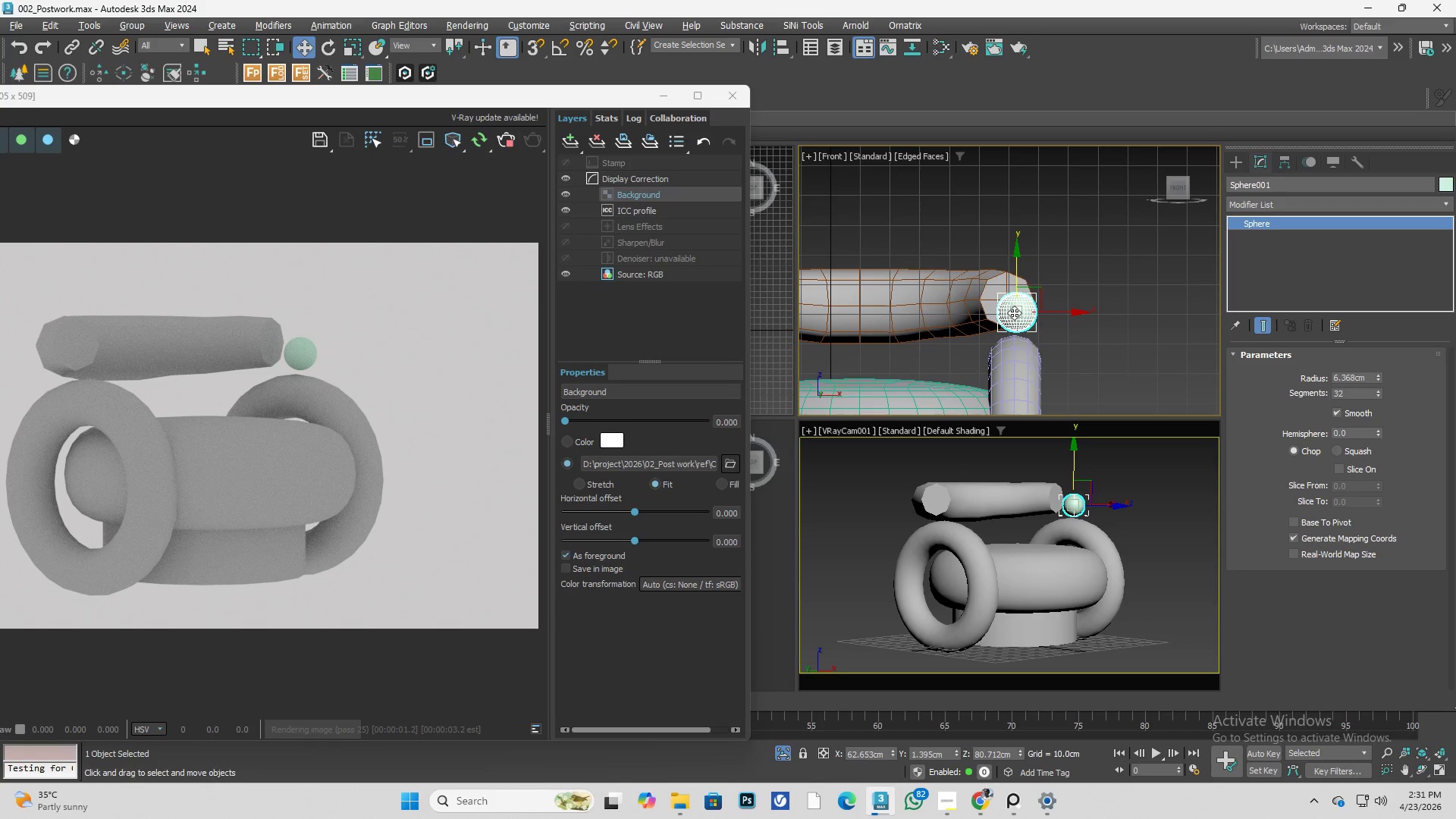 
scroll: coordinate [1019, 311], scroll_direction: up, amount: 2.0
 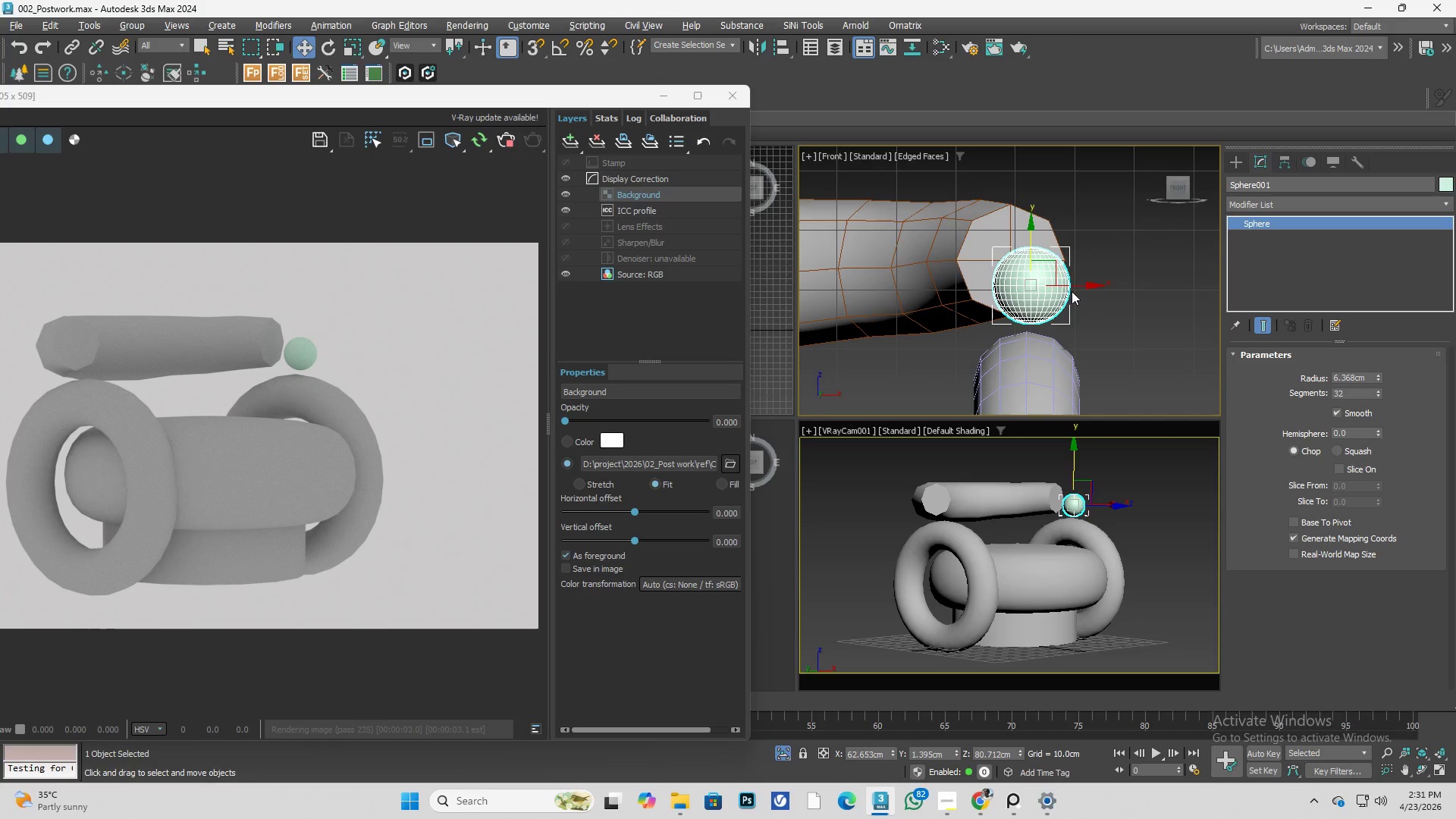 
left_click_drag(start_coordinate=[1070, 287], to_coordinate=[1025, 360])
 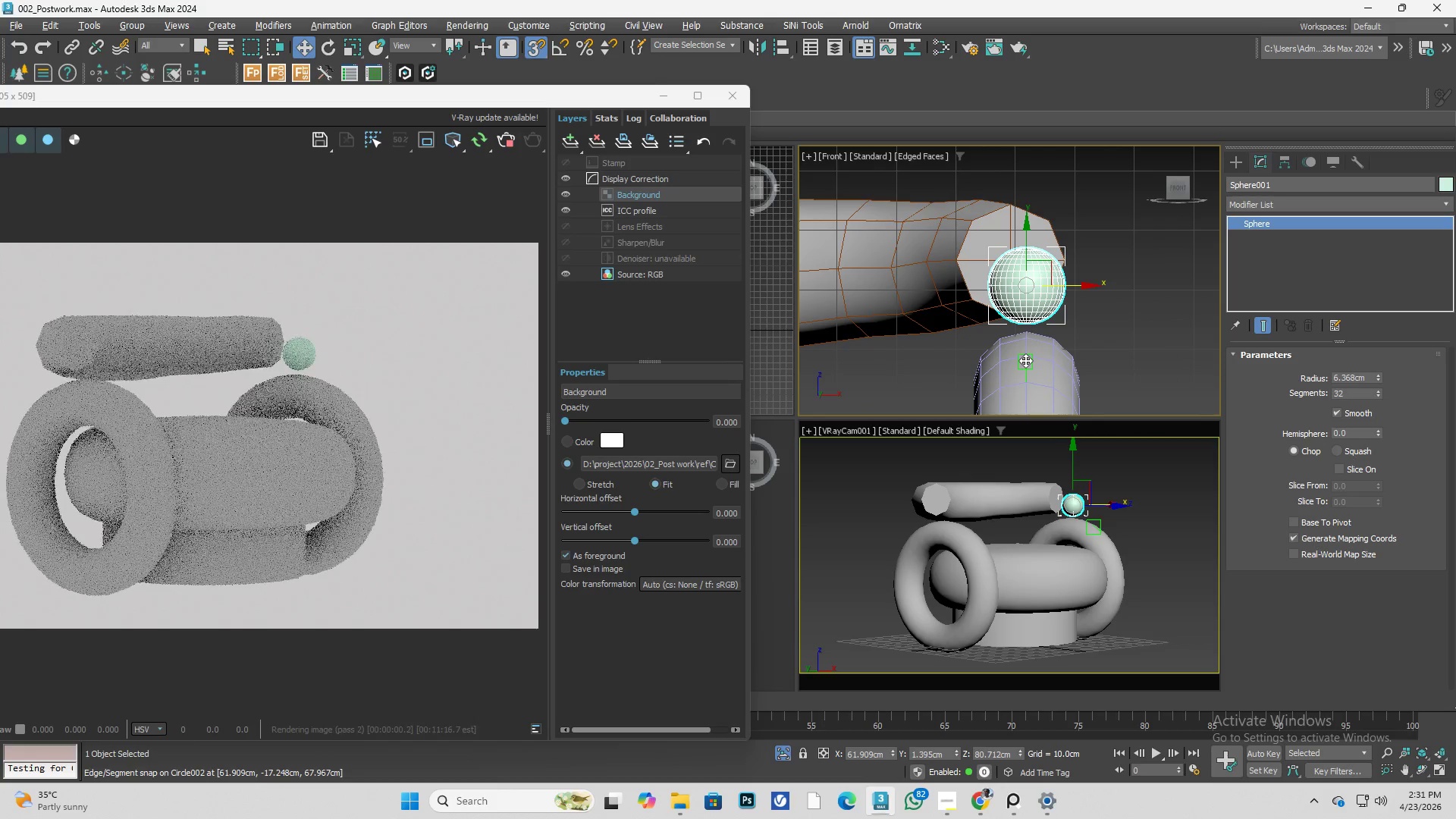 
key(S)
 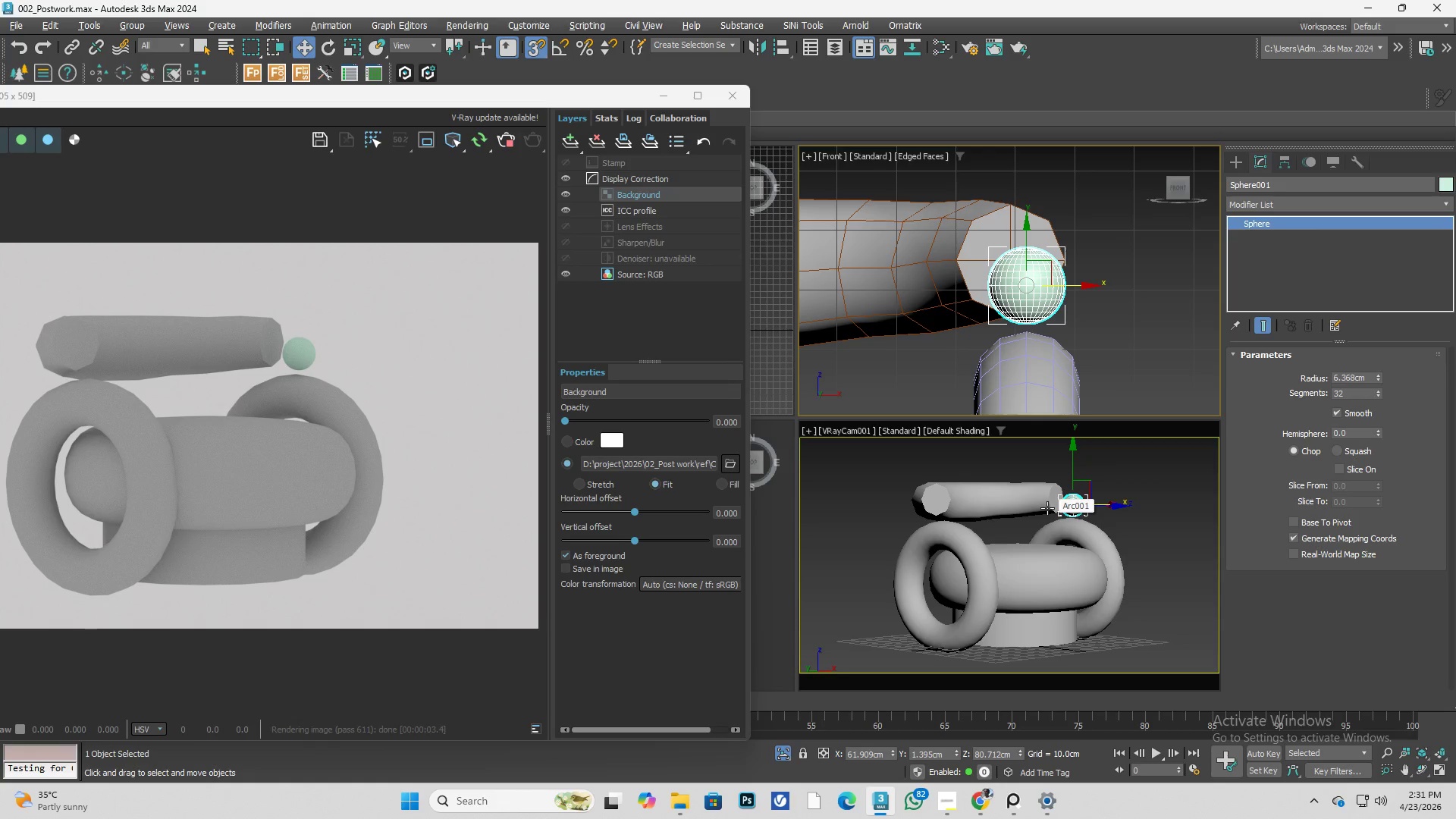 
wait(51.39)
 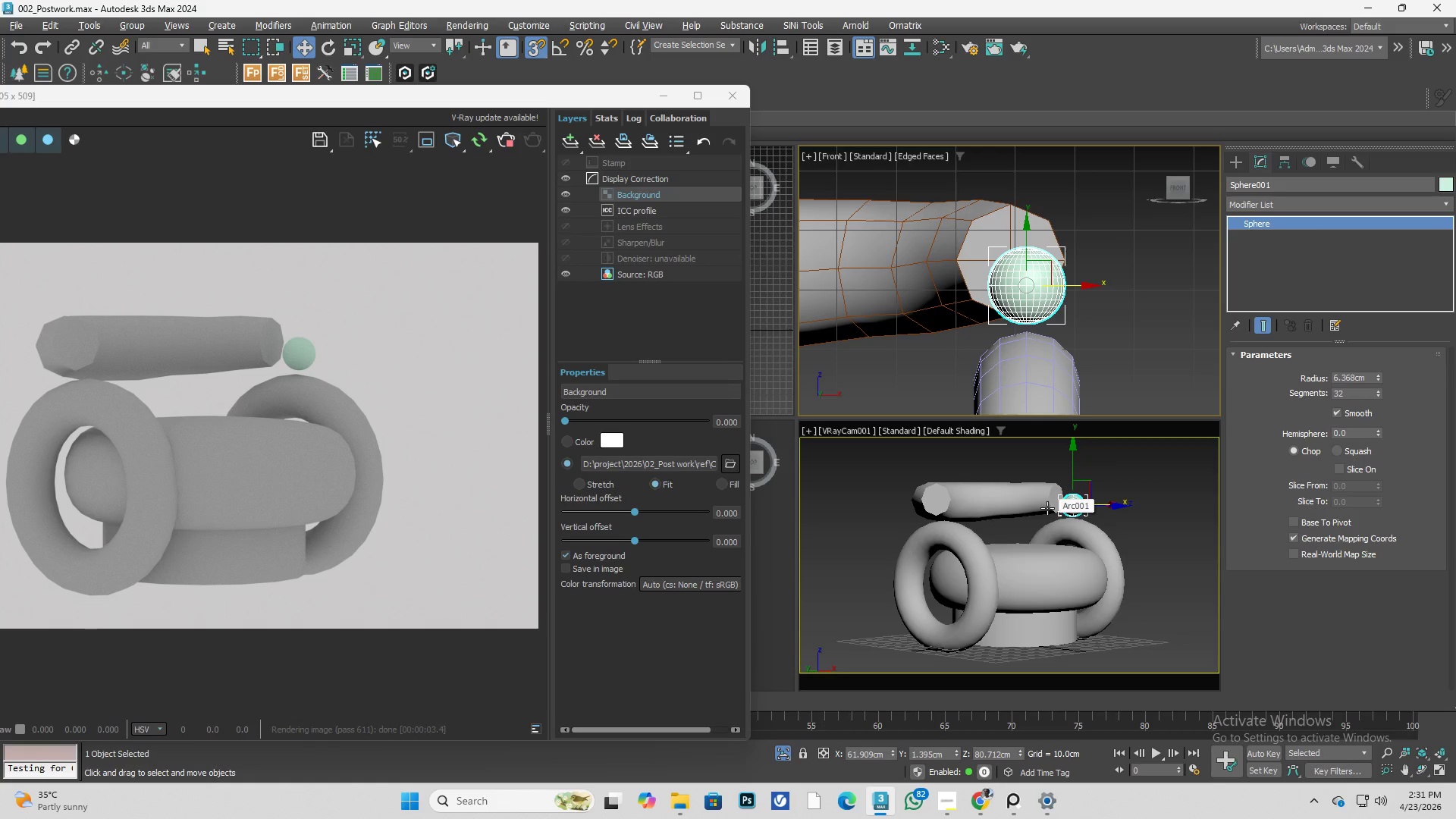 
left_click_drag(start_coordinate=[570, 419], to_coordinate=[723, 453])
 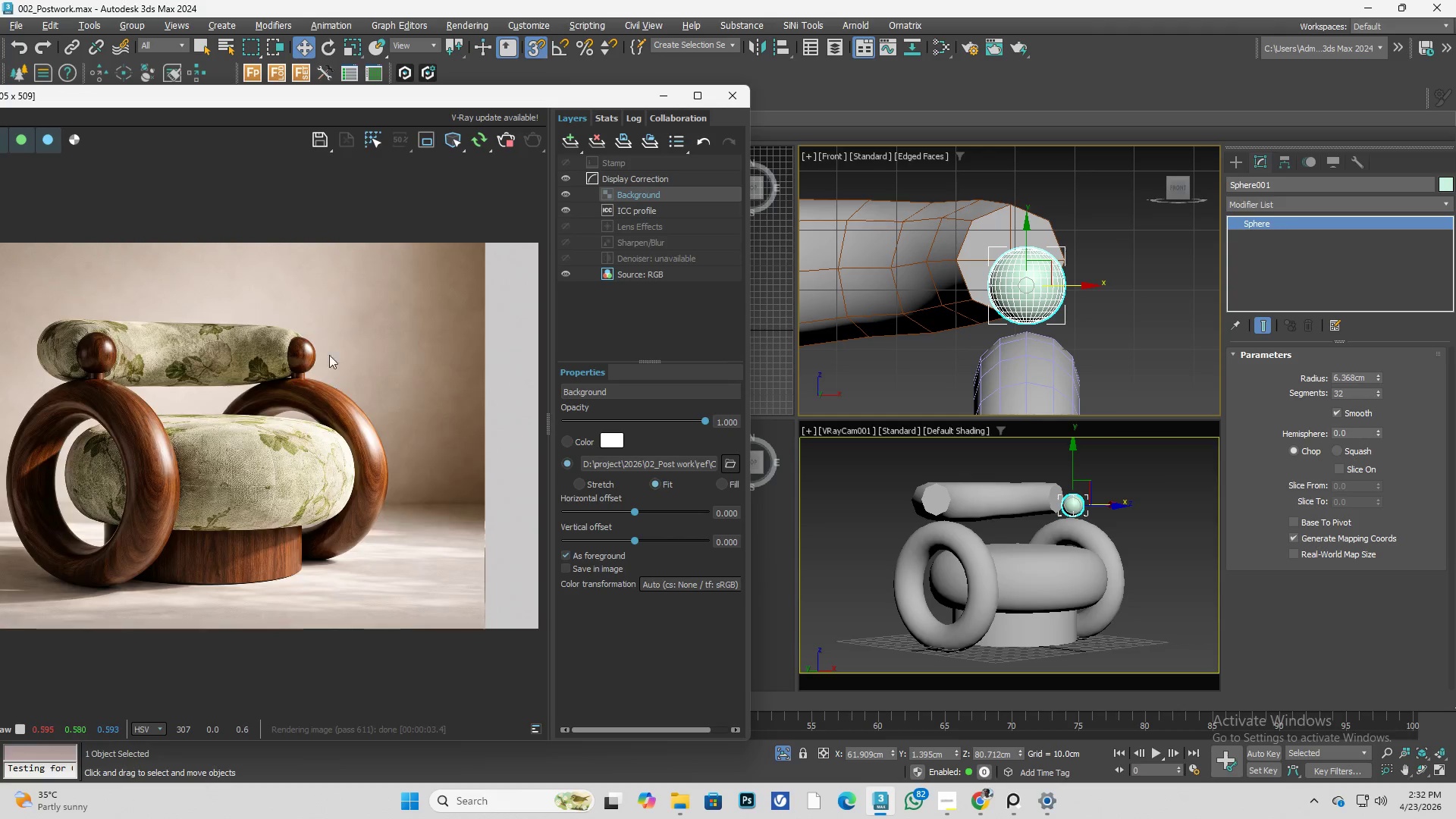 
scroll: coordinate [327, 350], scroll_direction: up, amount: 3.0
 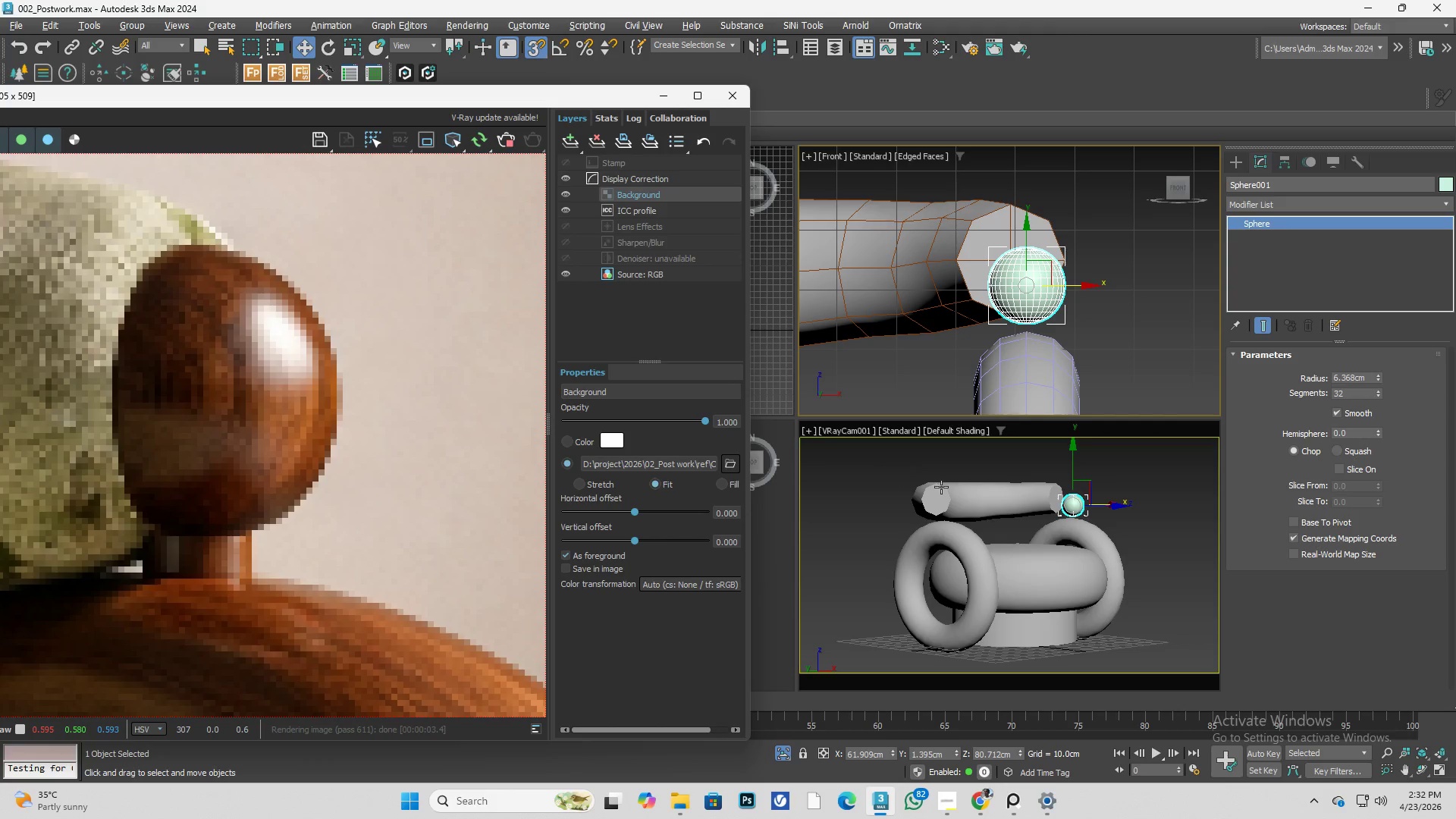 
scroll: coordinate [355, 466], scroll_direction: down, amount: 4.0
 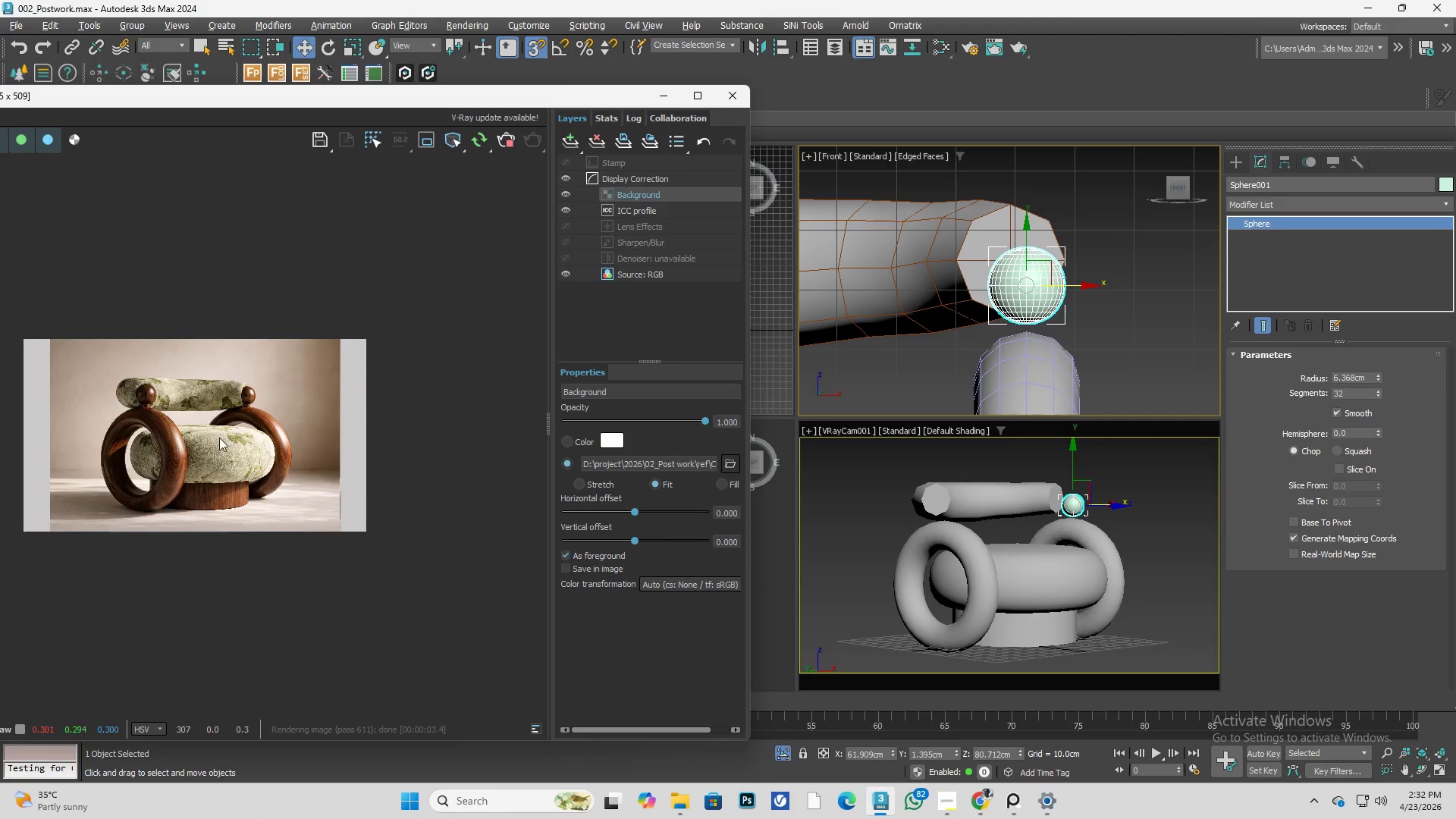 
scroll: coordinate [221, 437], scroll_direction: up, amount: 1.0
 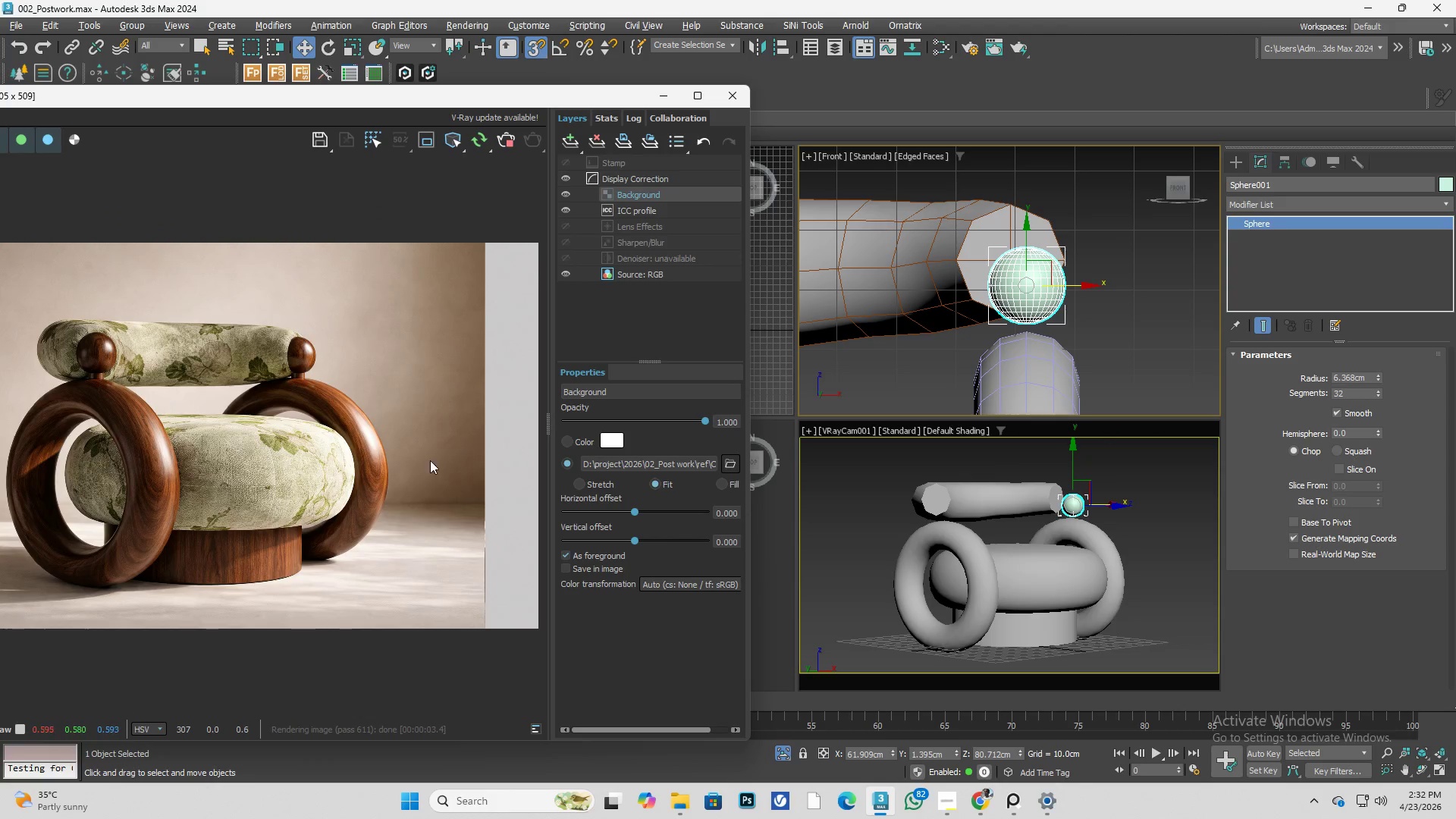 
scroll: coordinate [391, 468], scroll_direction: down, amount: 1.0
 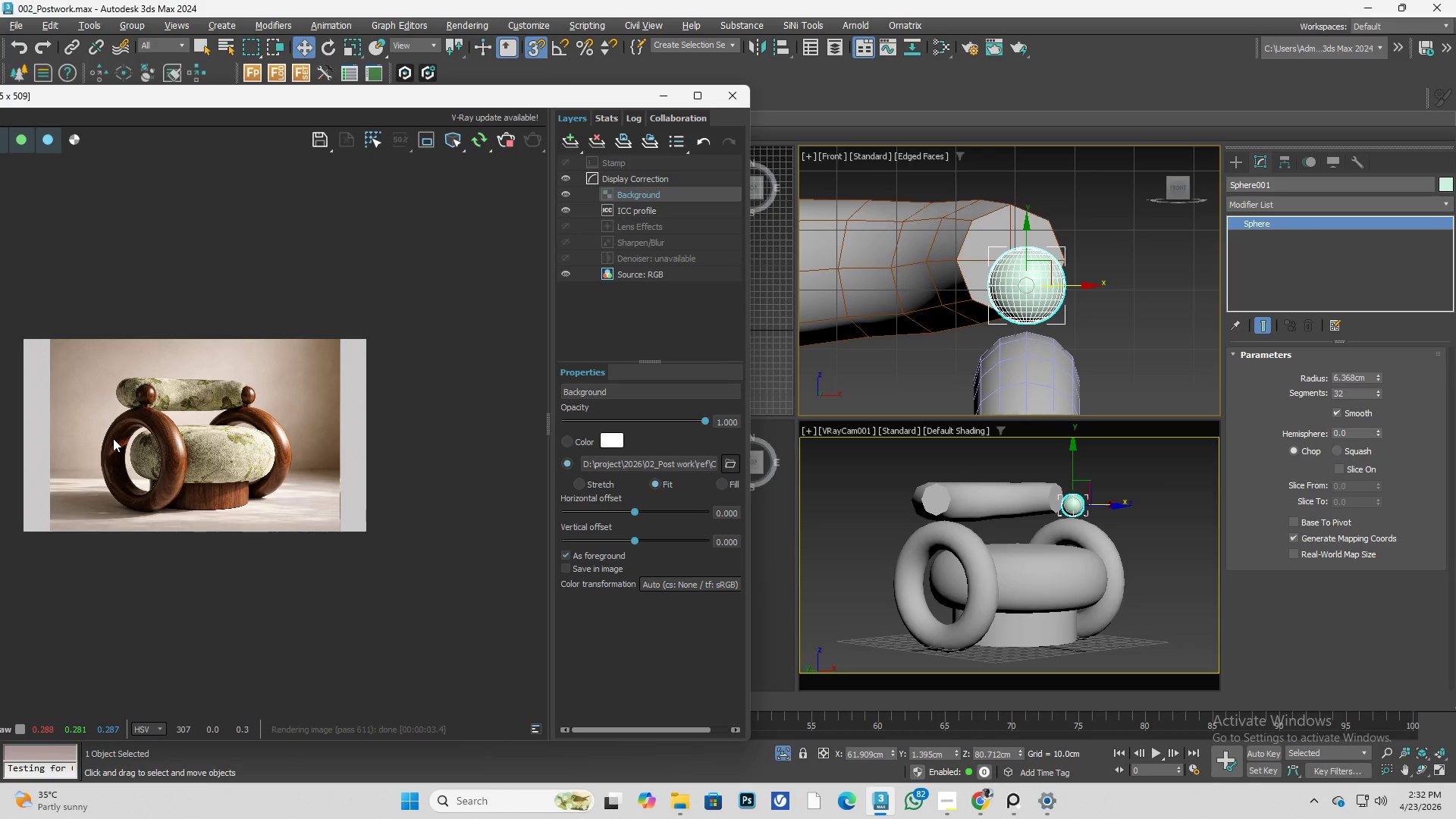 
scroll: coordinate [113, 438], scroll_direction: up, amount: 1.0
 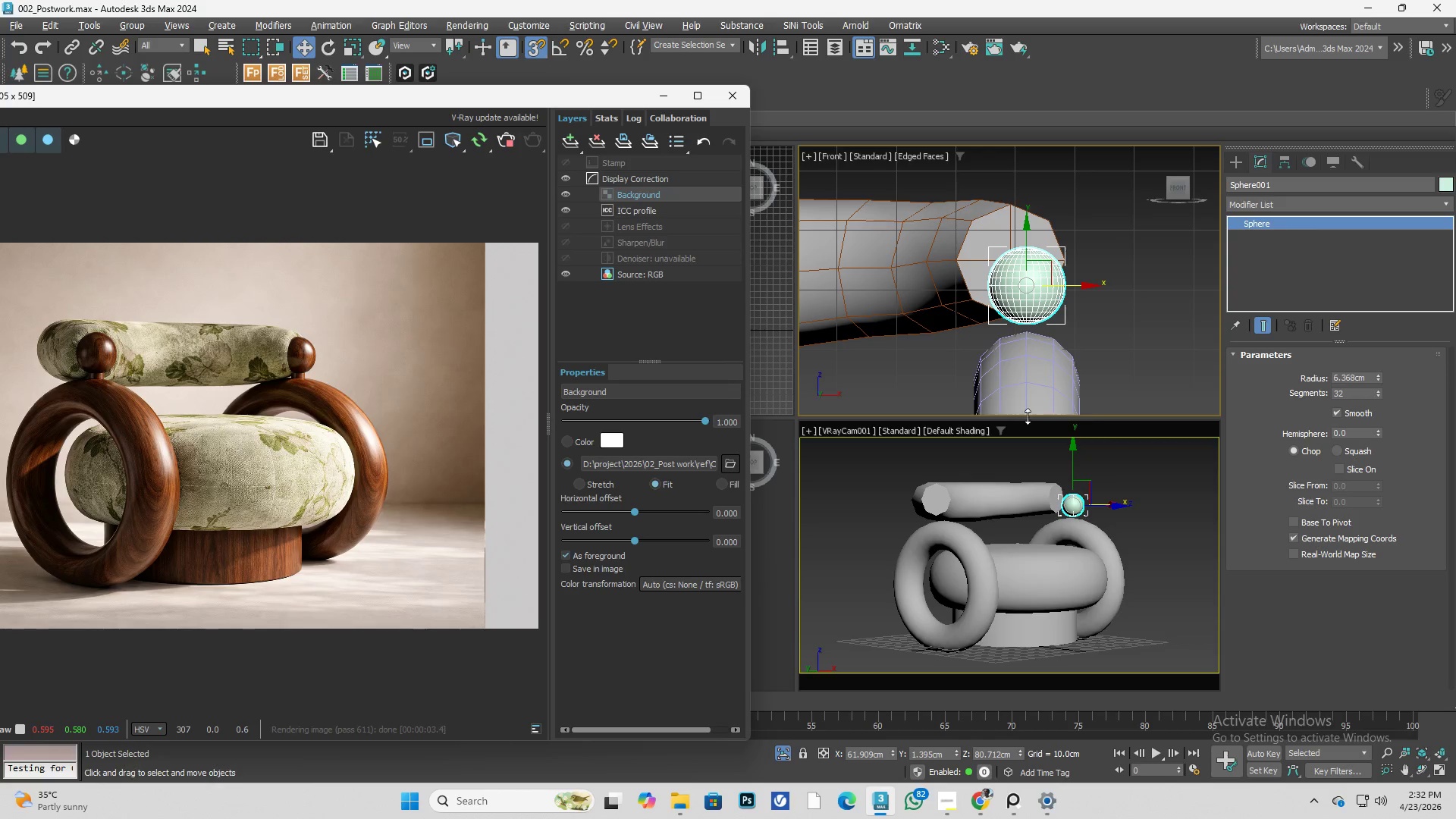 
left_click([1159, 339])
 